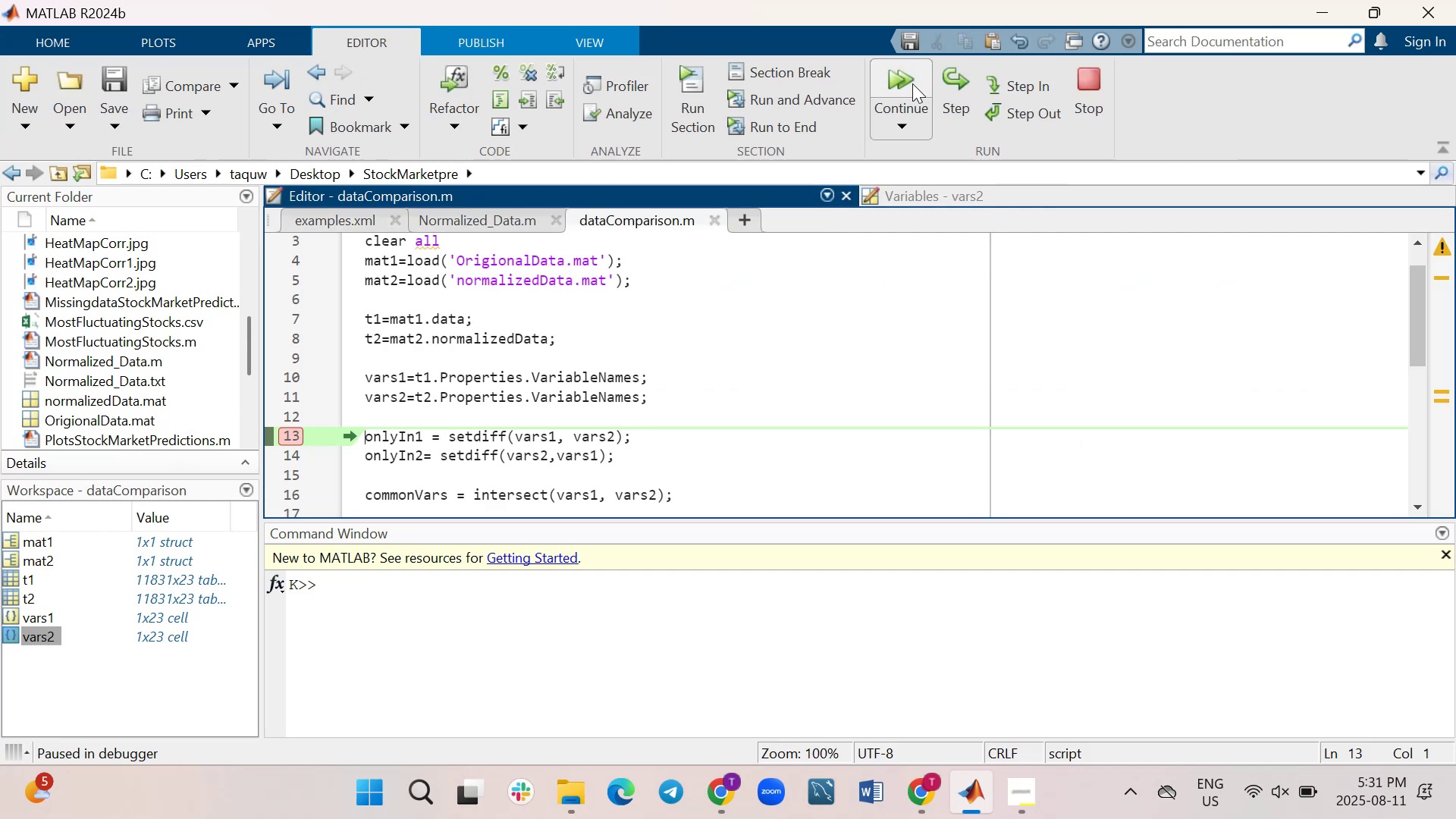 
wait(7.44)
 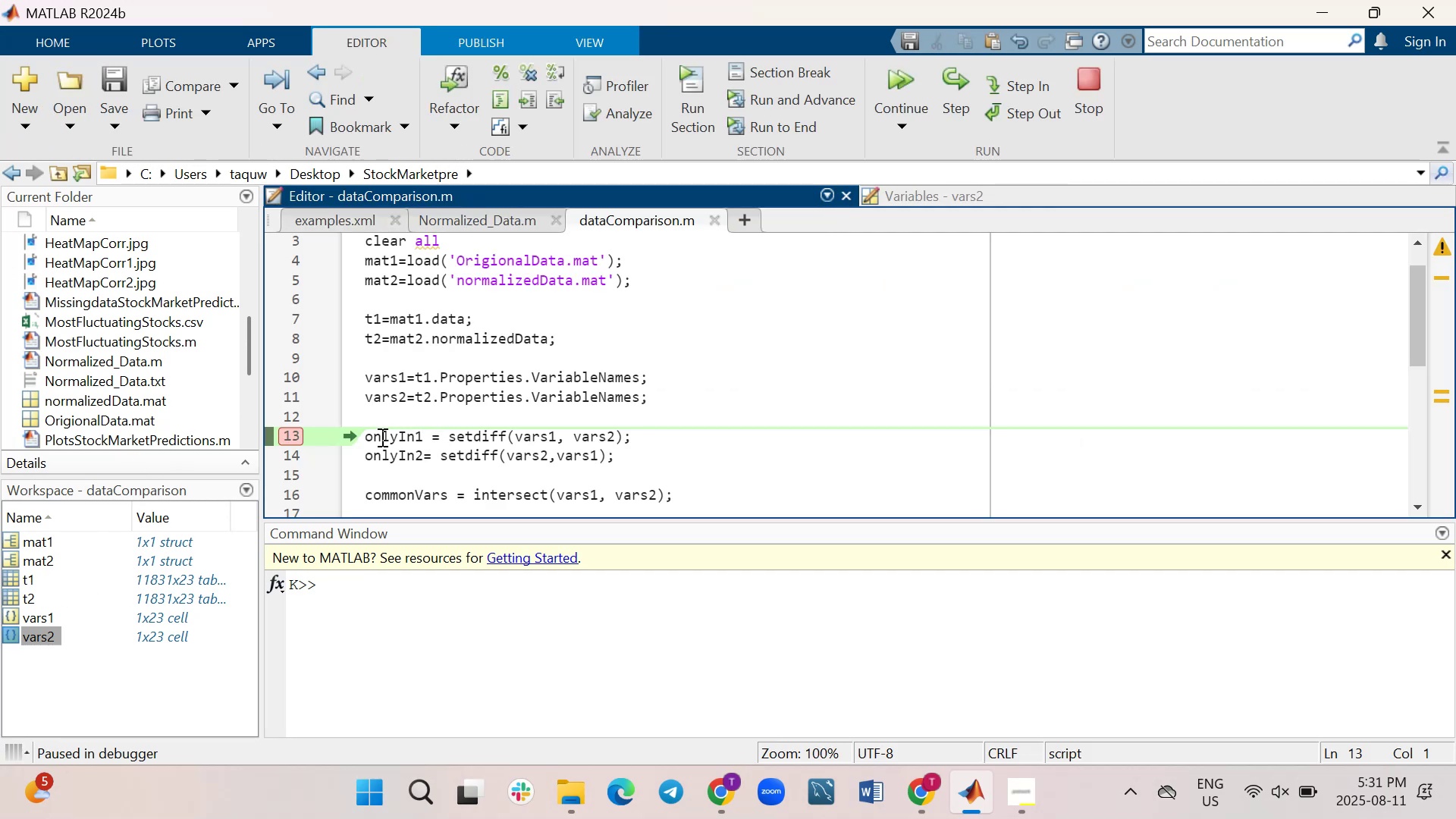 
left_click([906, 127])
 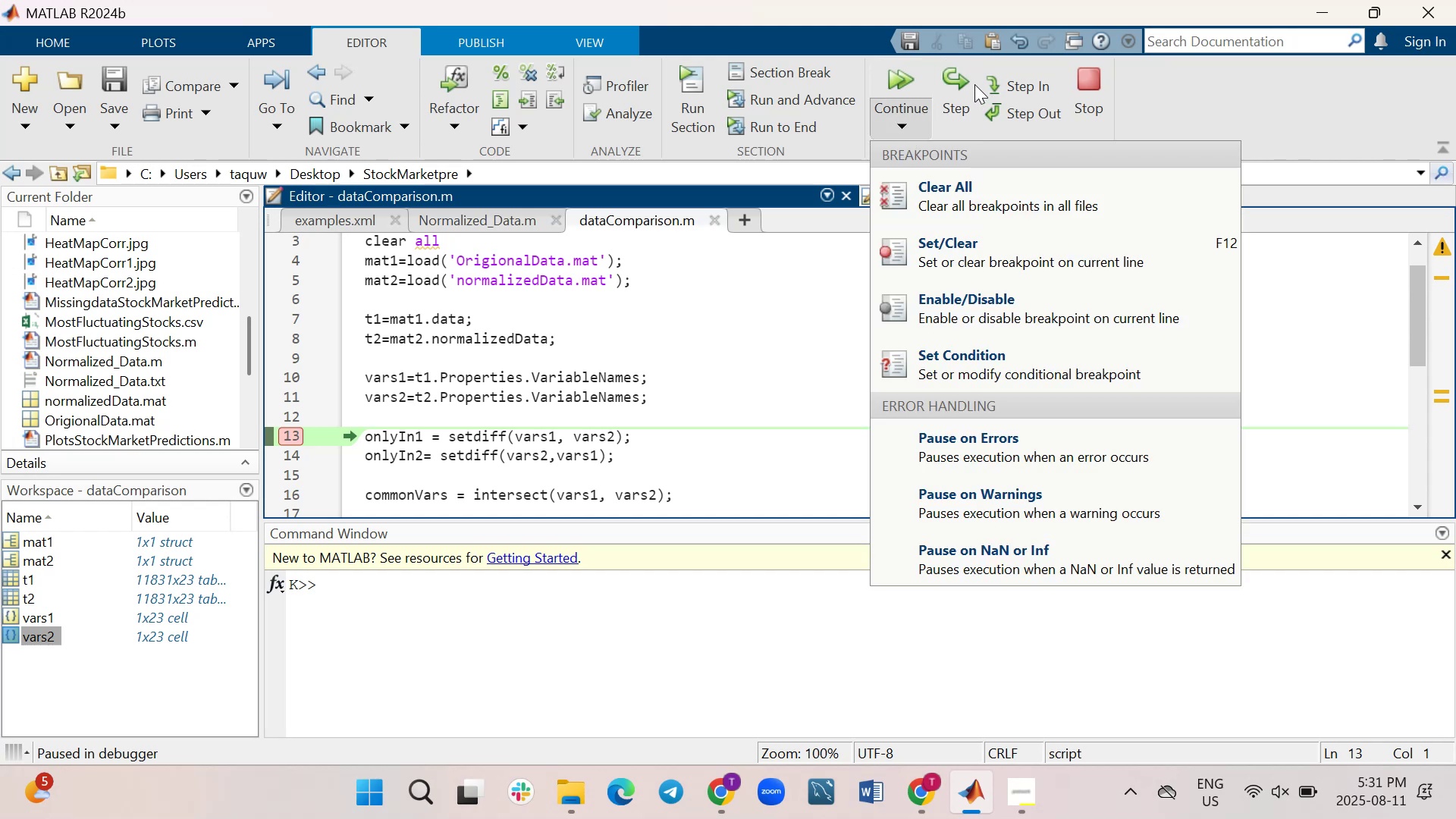 
left_click([965, 82])
 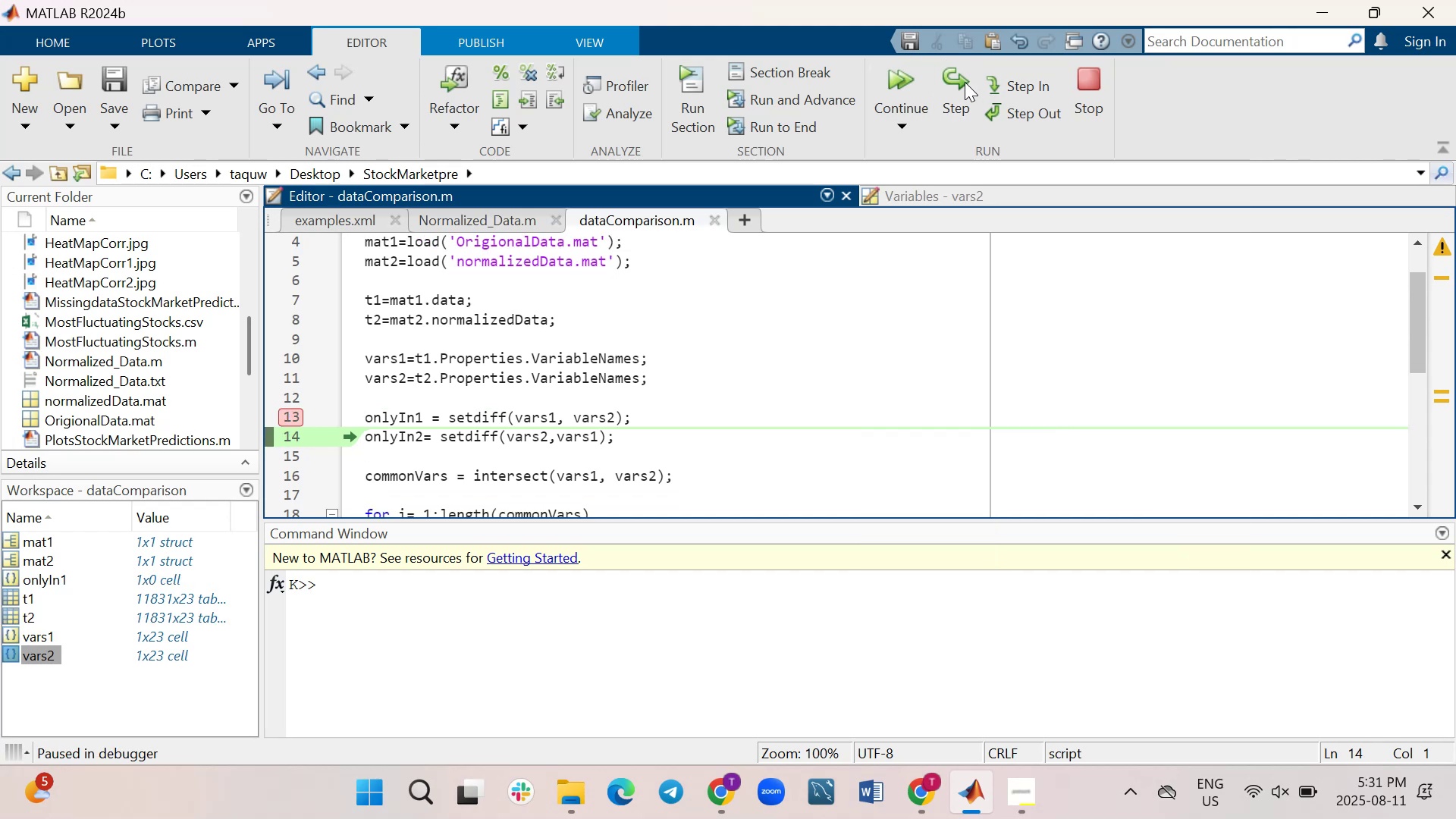 
left_click([965, 82])
 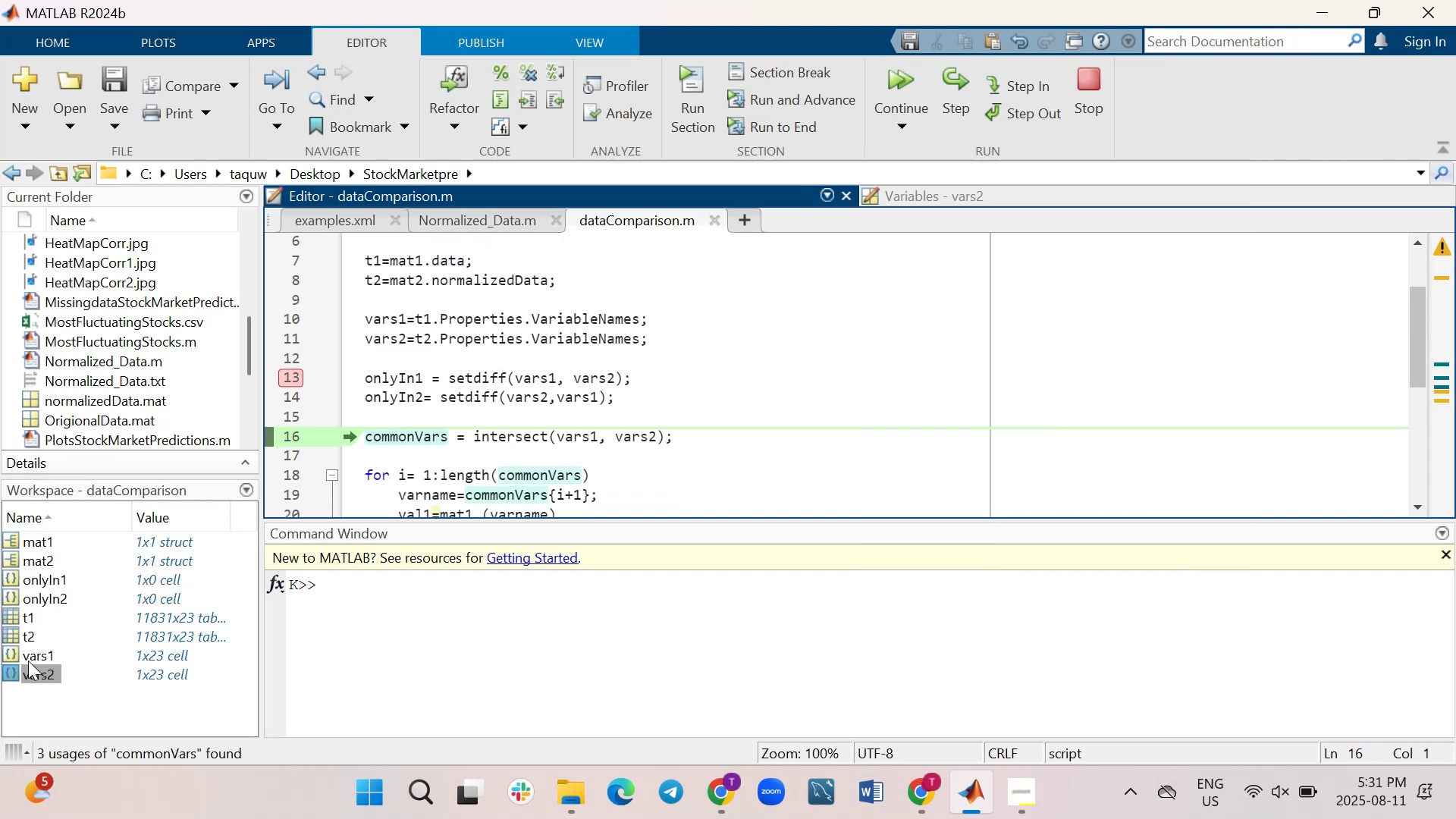 
wait(6.25)
 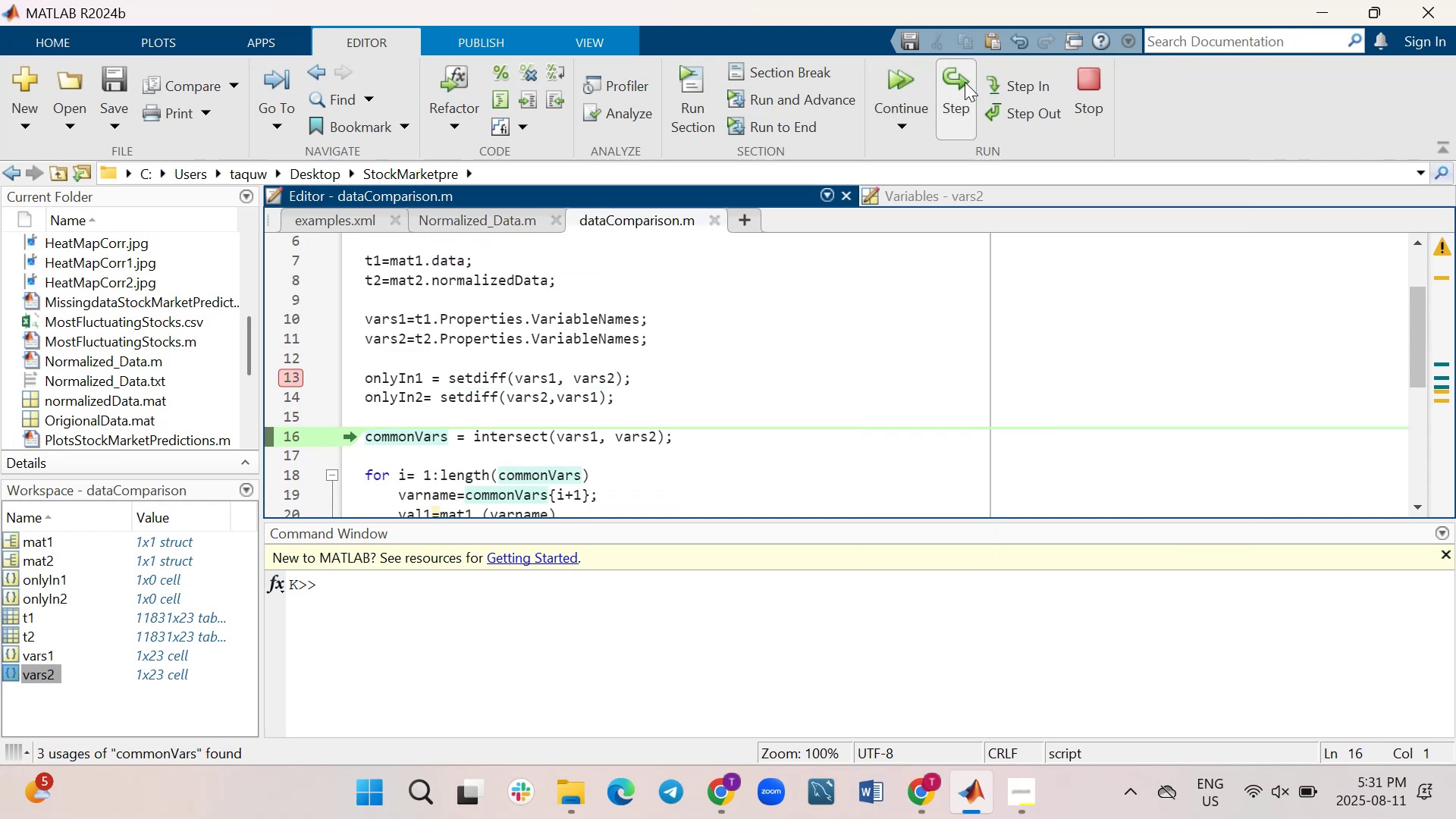 
double_click([11, 654])
 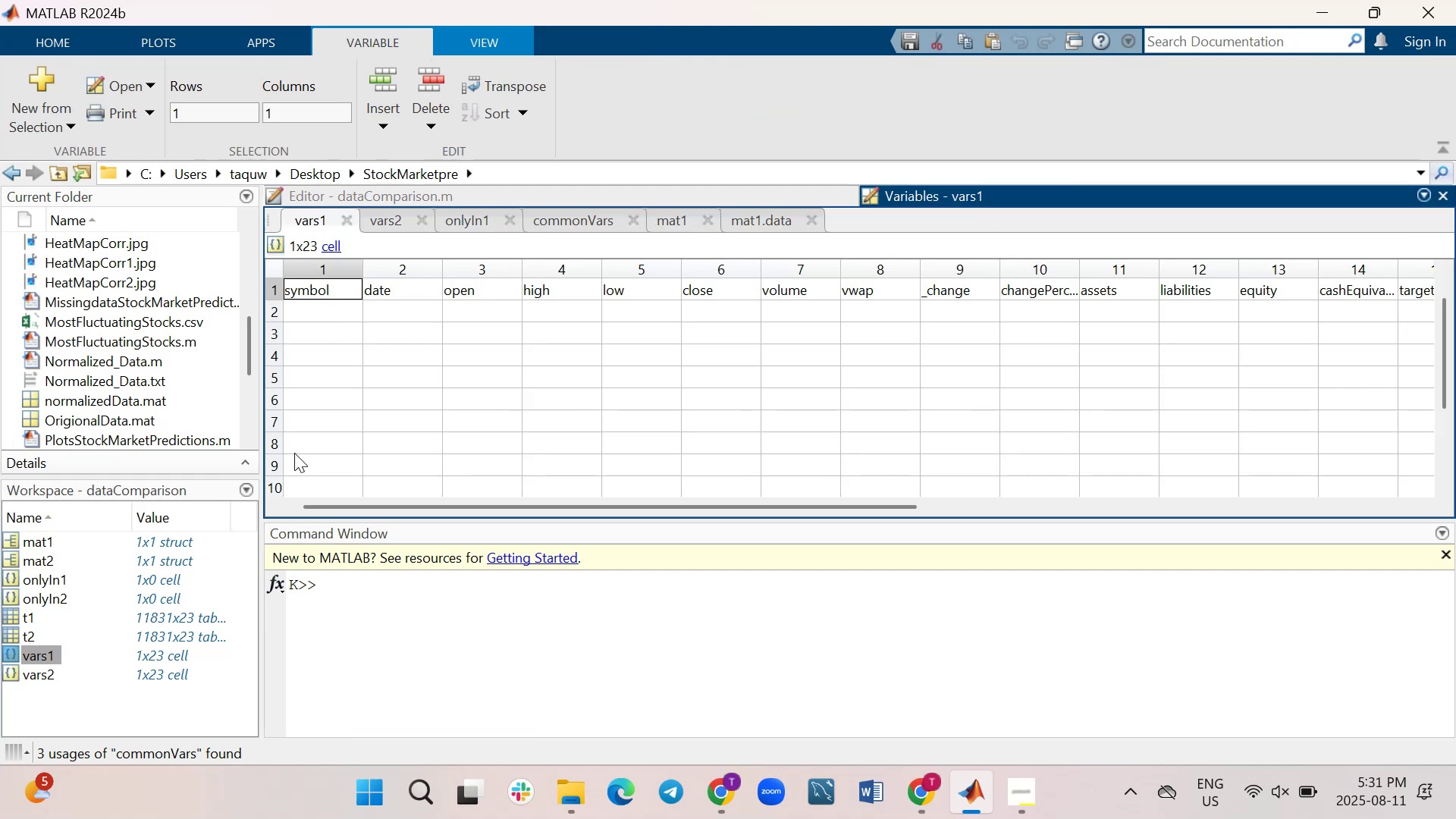 
wait(6.08)
 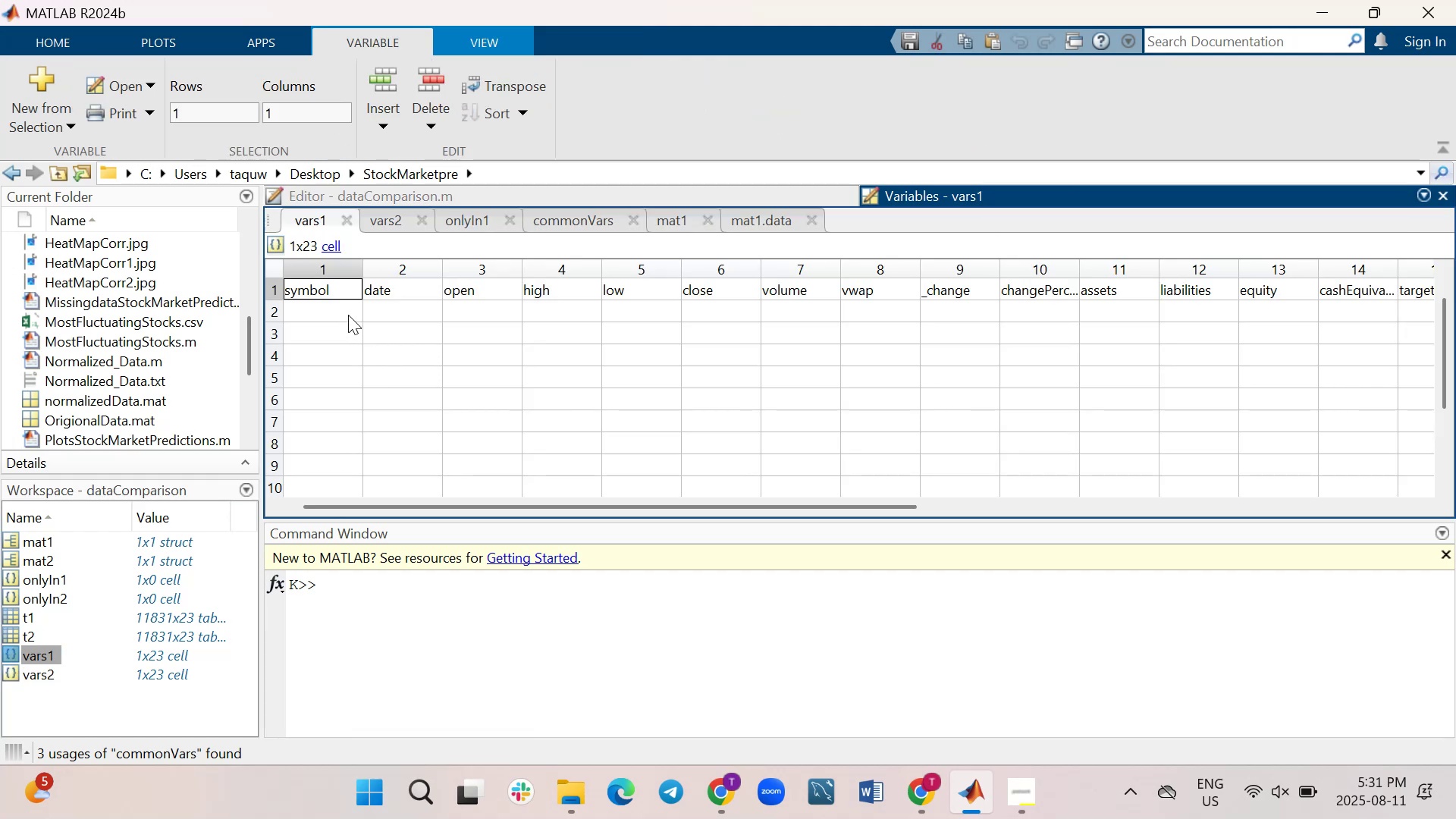 
left_click([435, 188])
 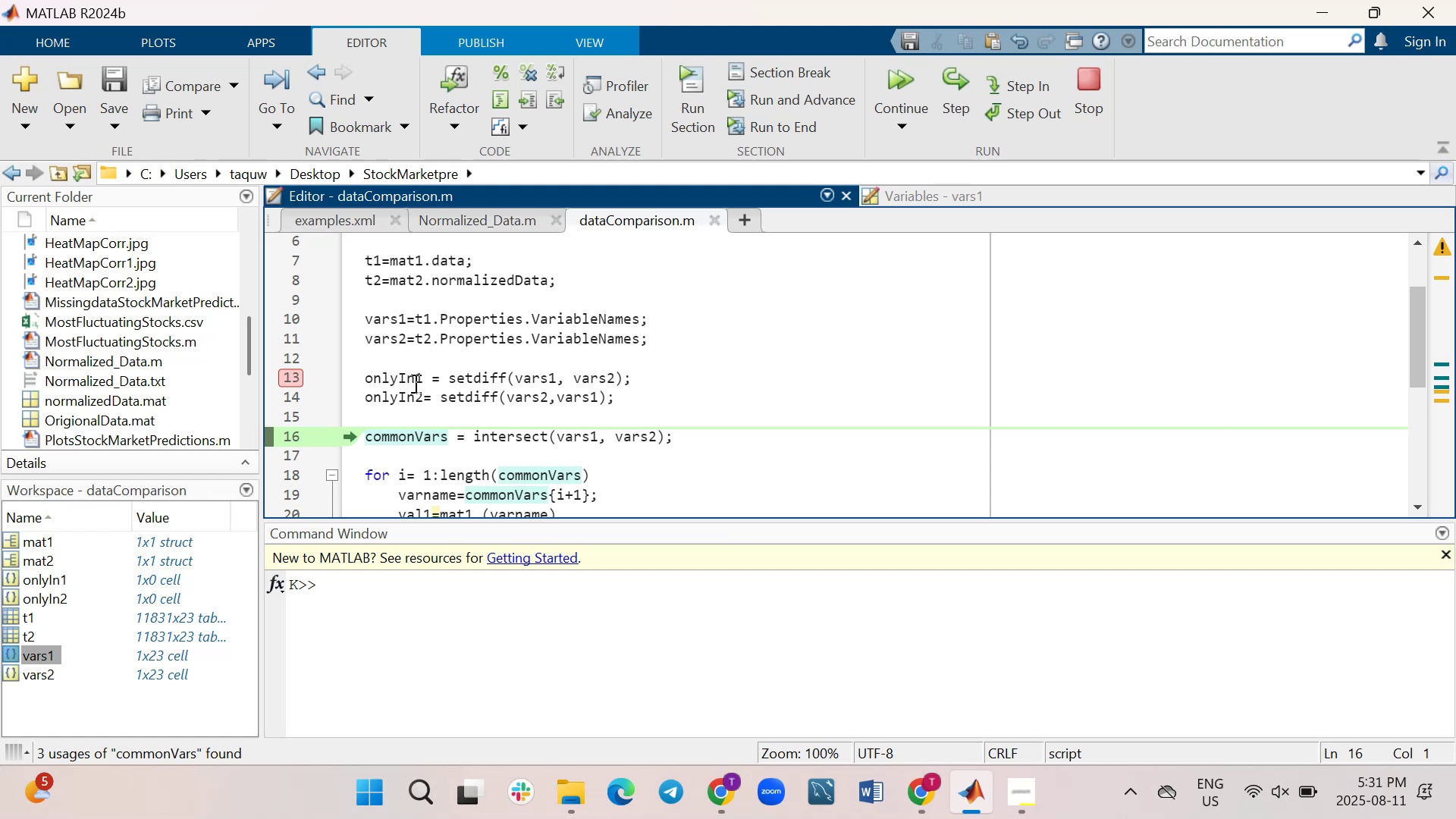 
wait(9.91)
 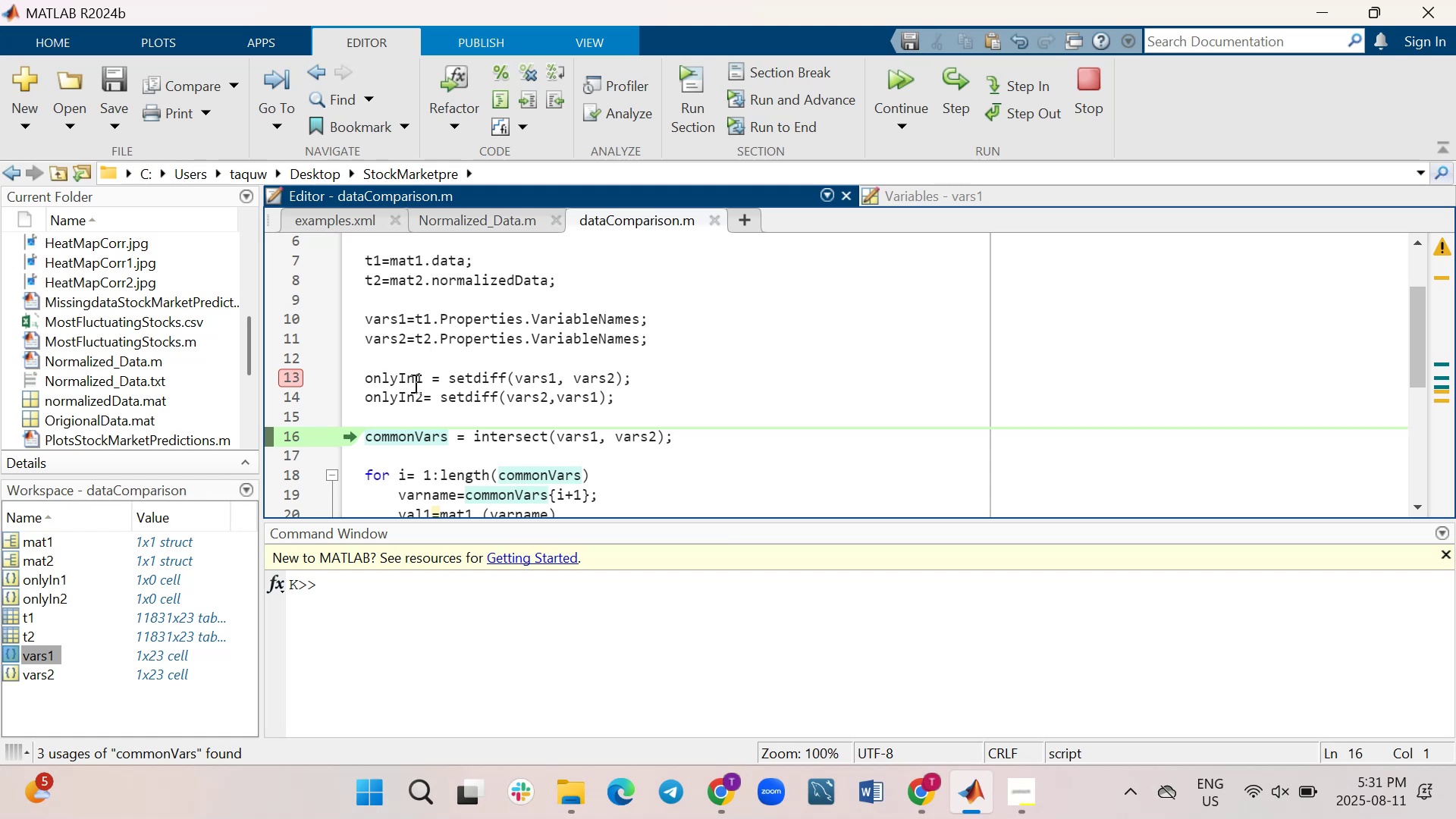 
double_click([11, 578])
 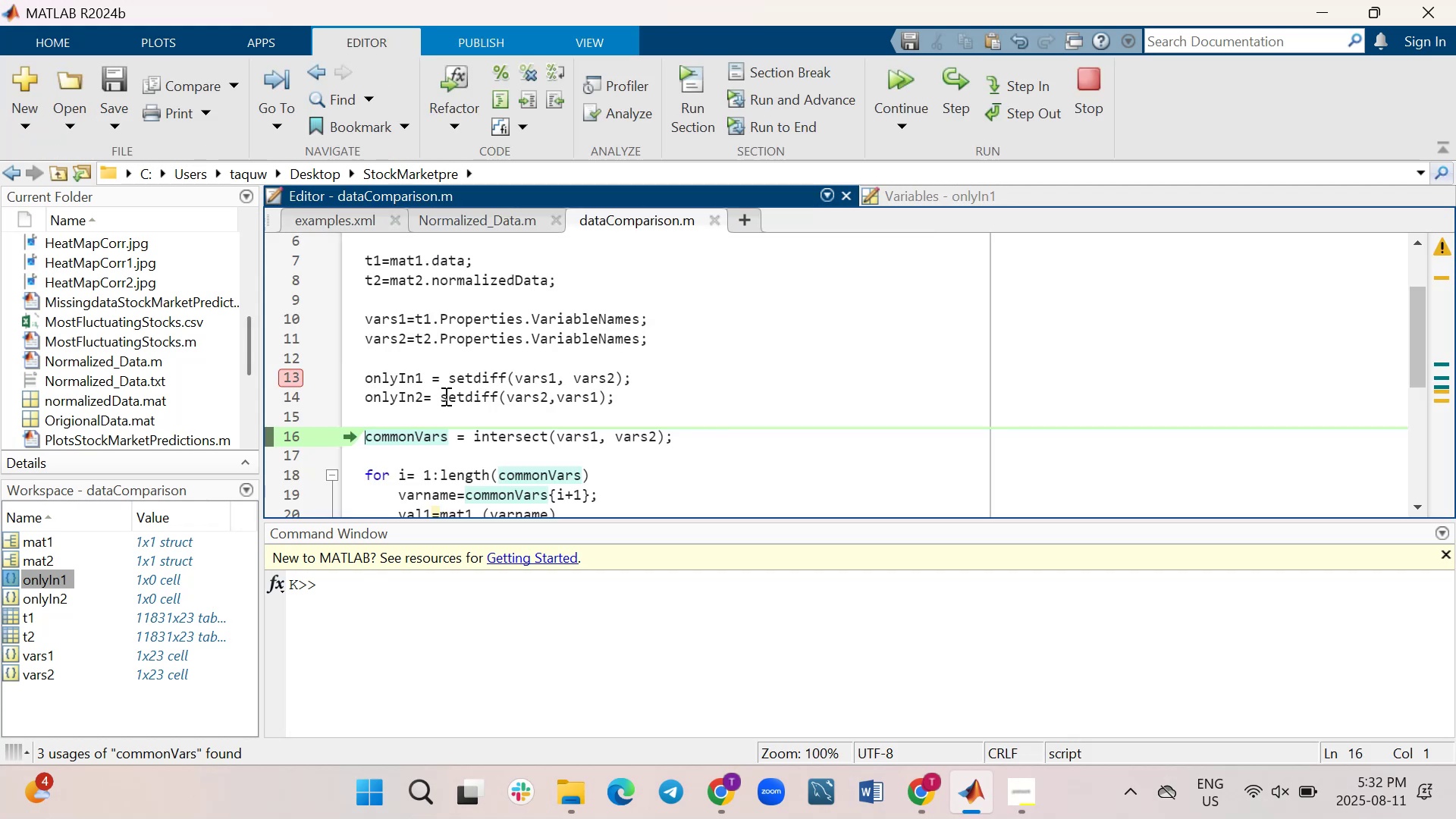 
wait(13.41)
 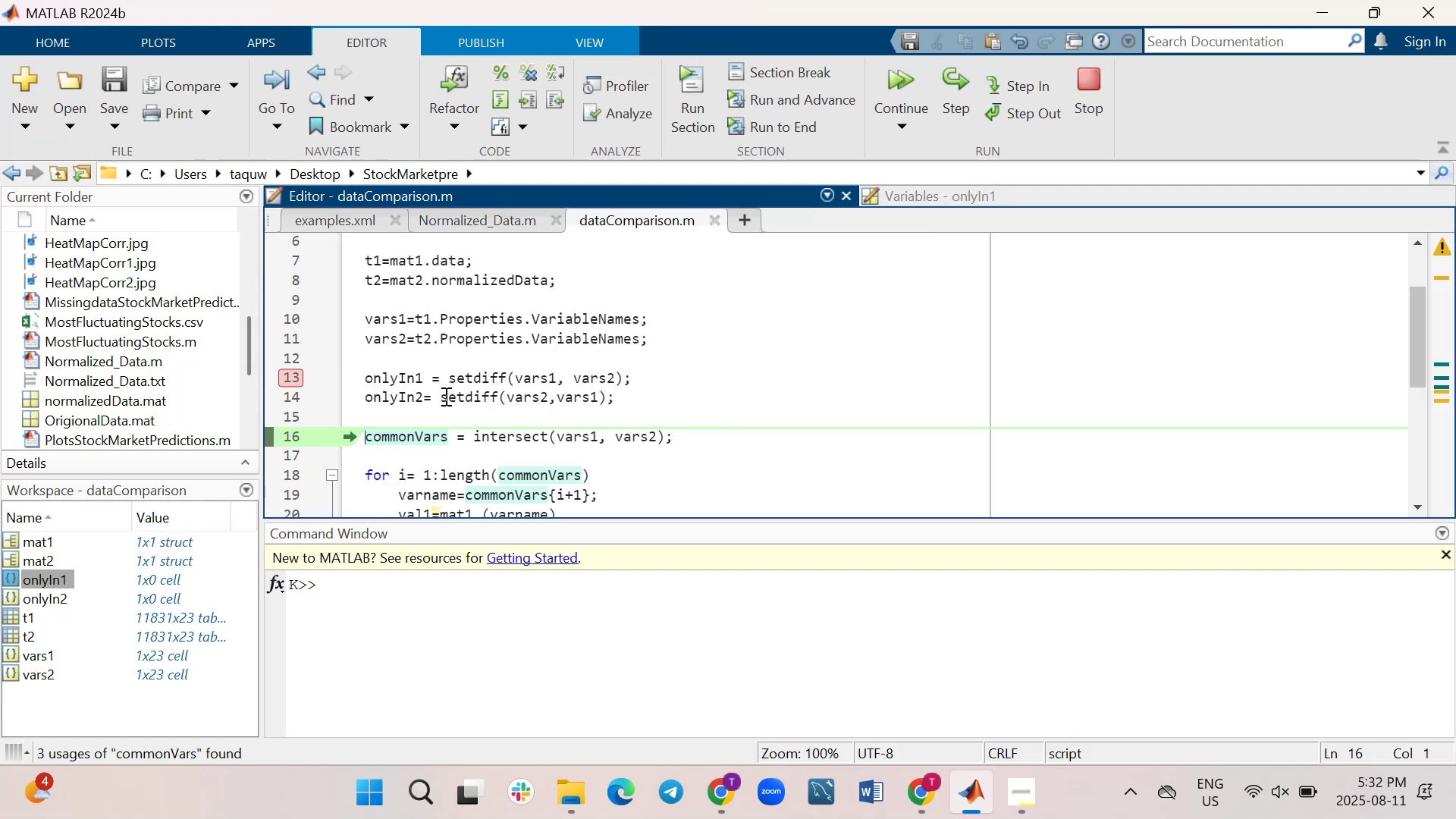 
left_click([960, 82])
 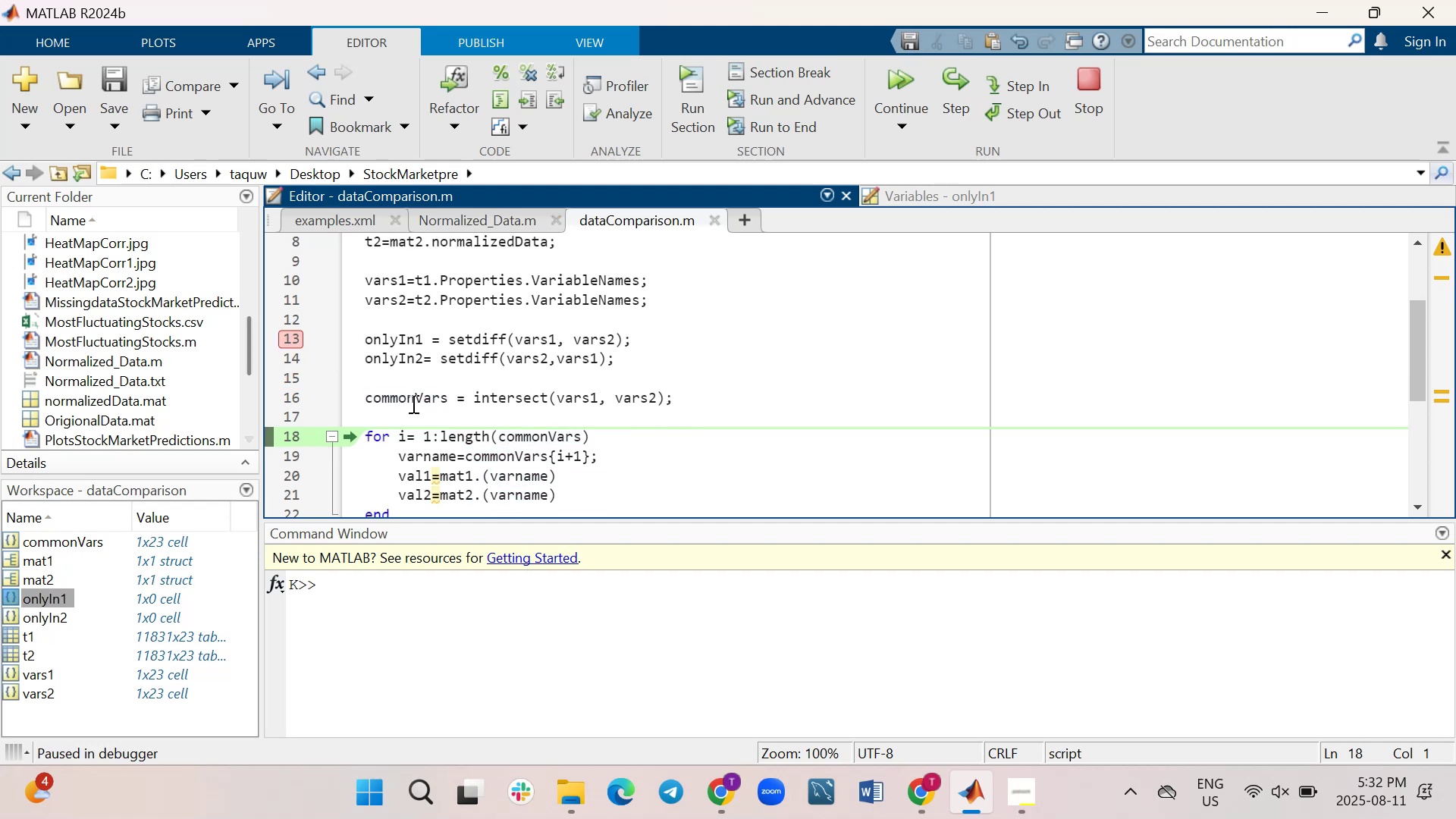 
wait(8.46)
 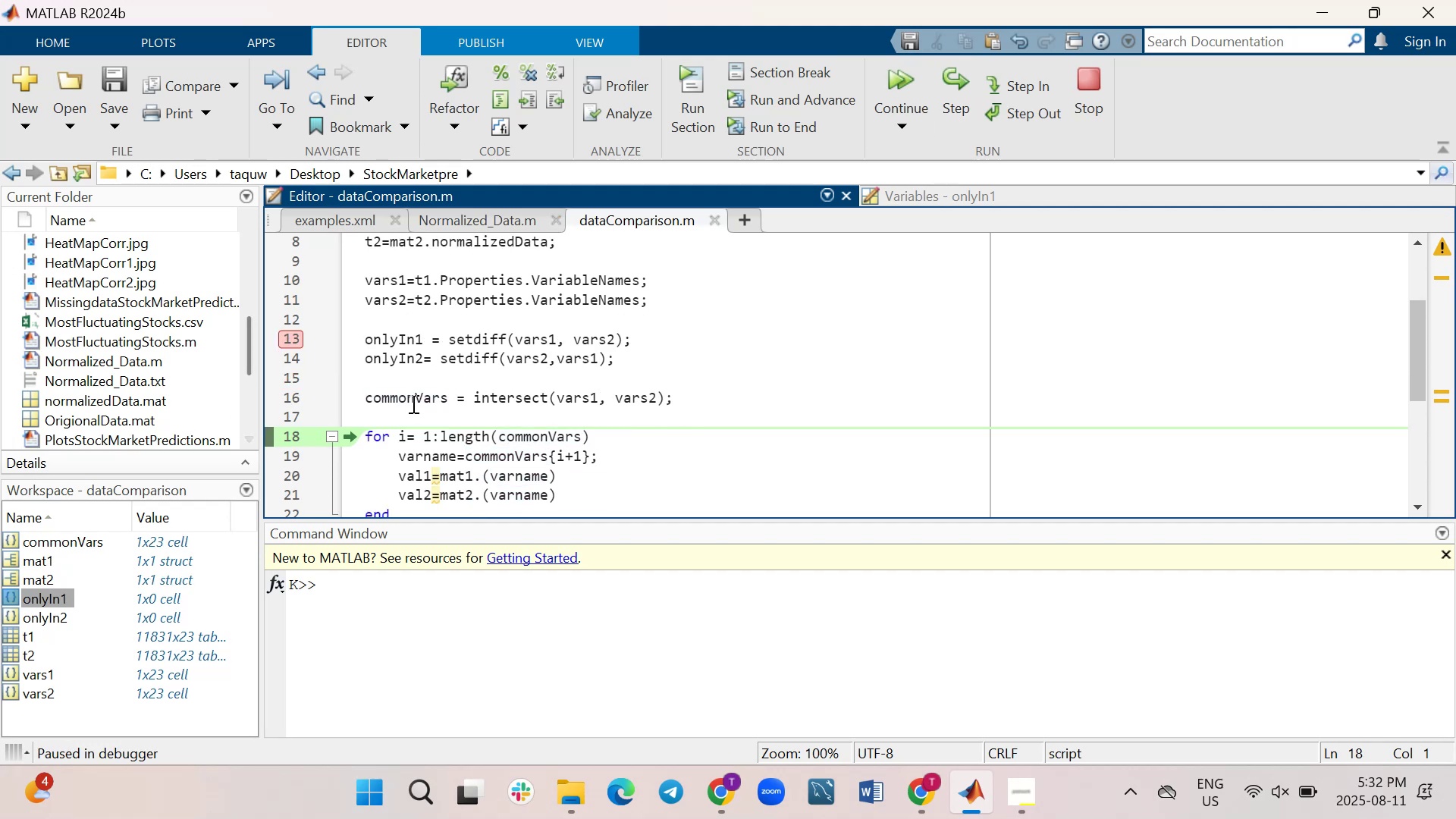 
double_click([11, 541])
 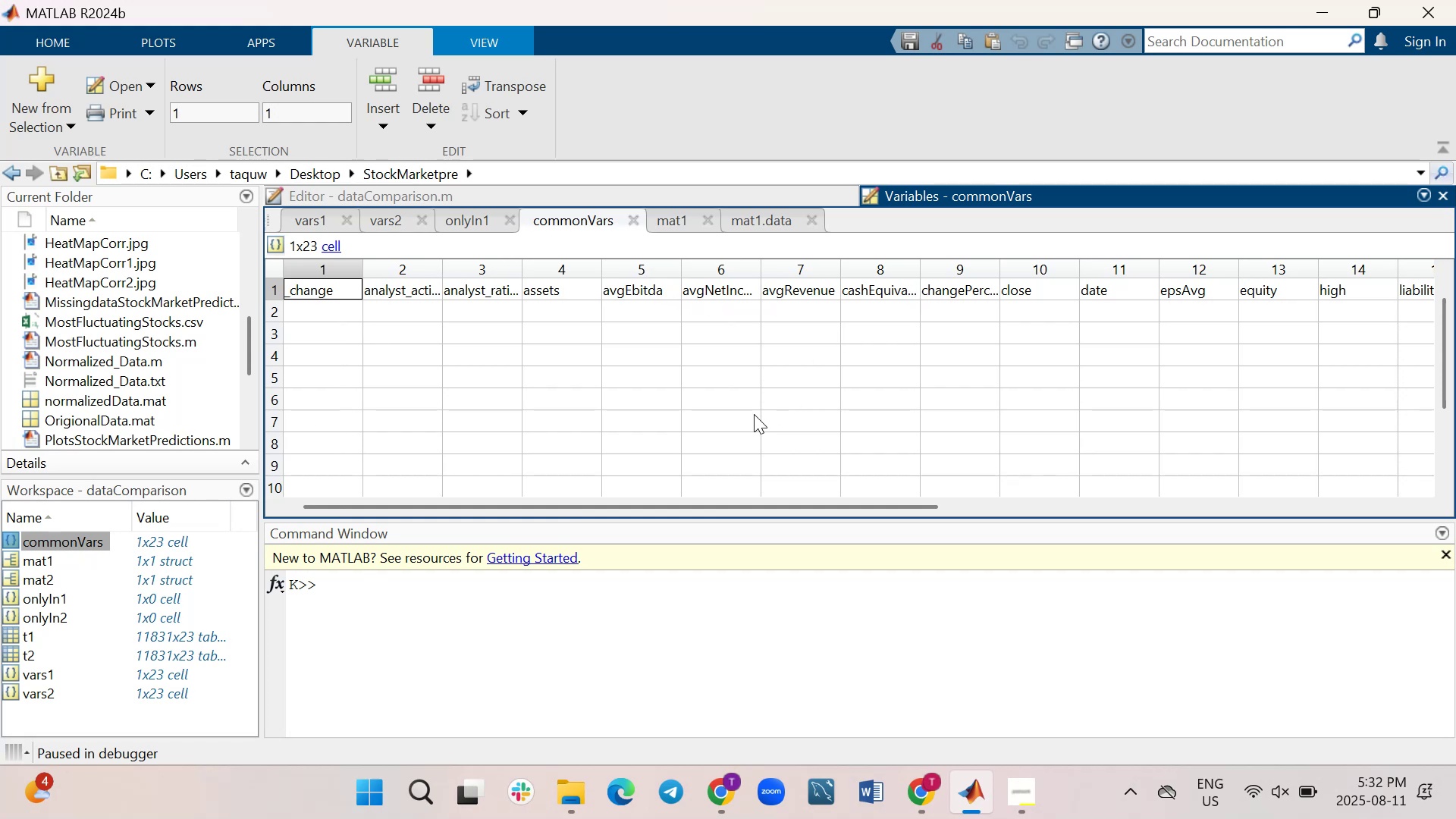 
wait(11.01)
 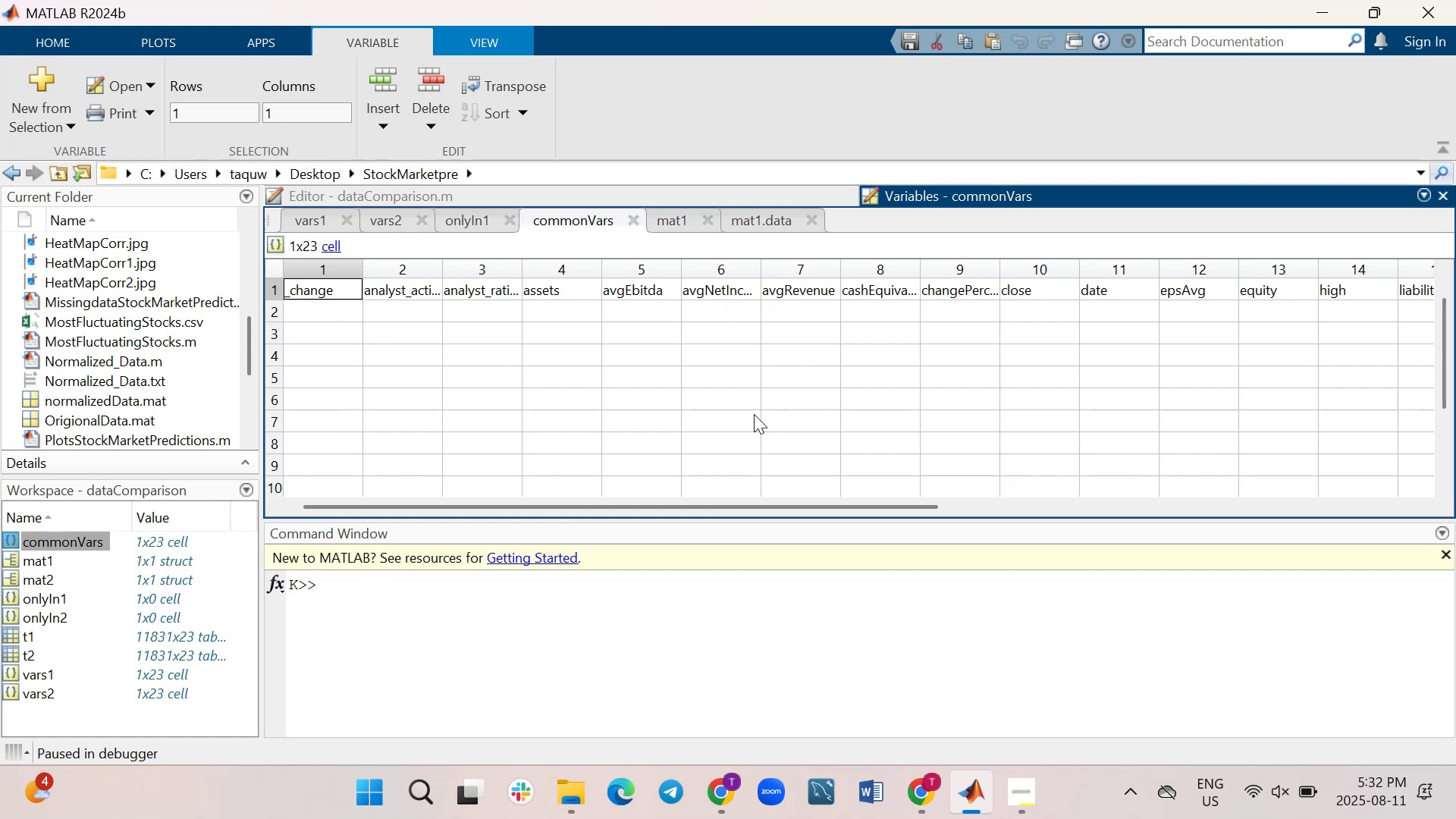 
type(commonVars)
 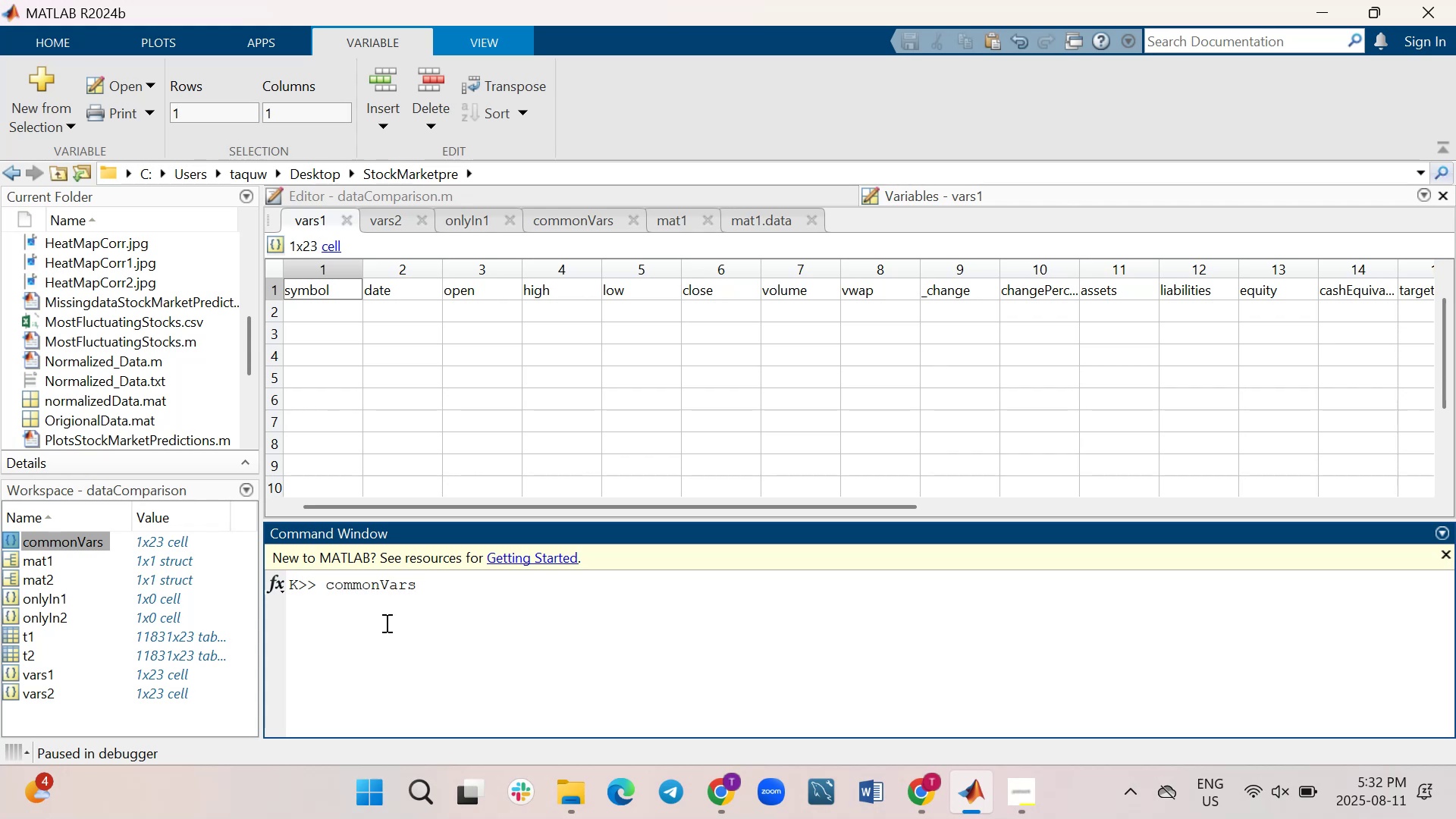 
key(Enter)
 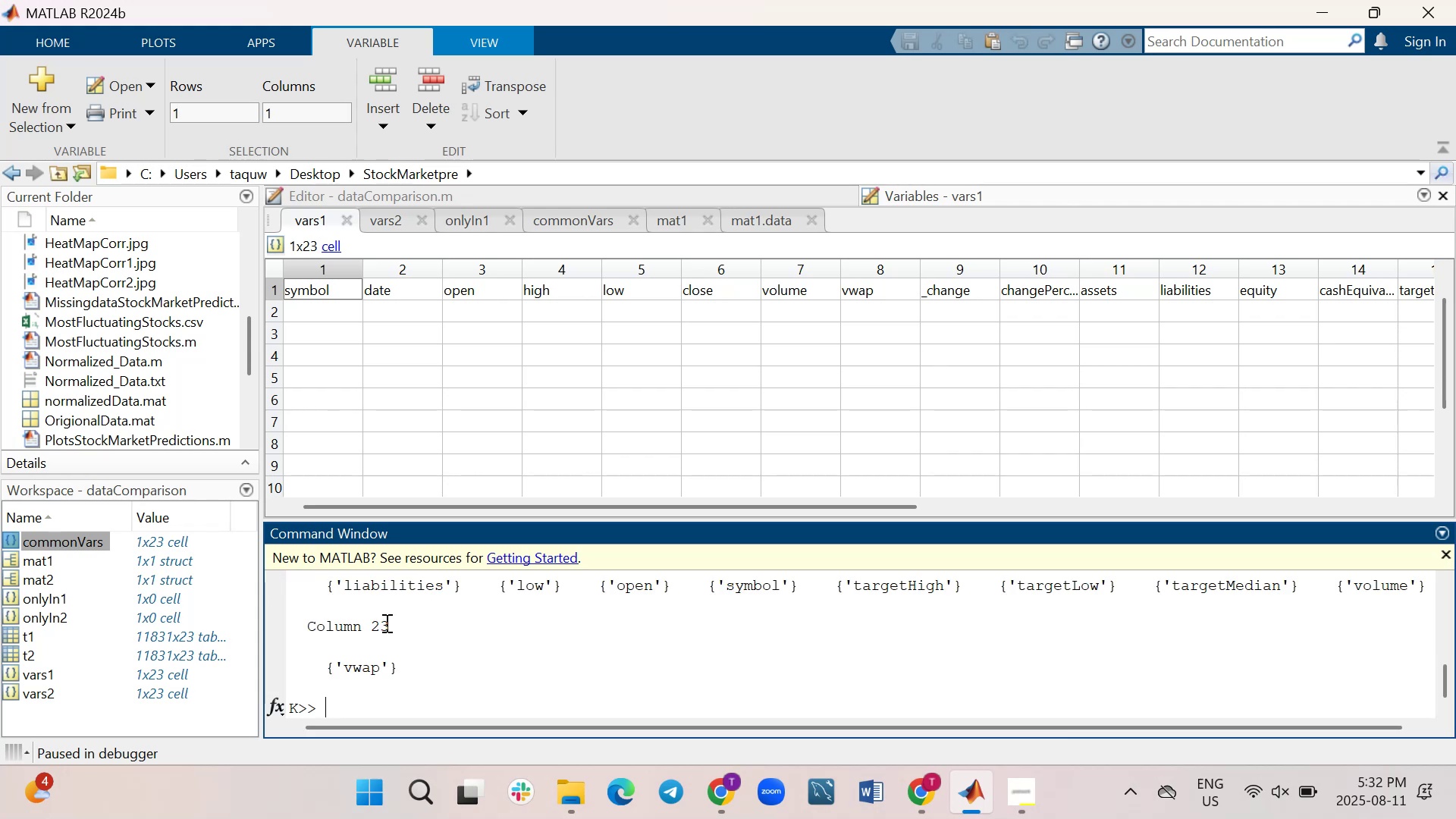 
scroll: coordinate [390, 629], scroll_direction: up, amount: 3.0
 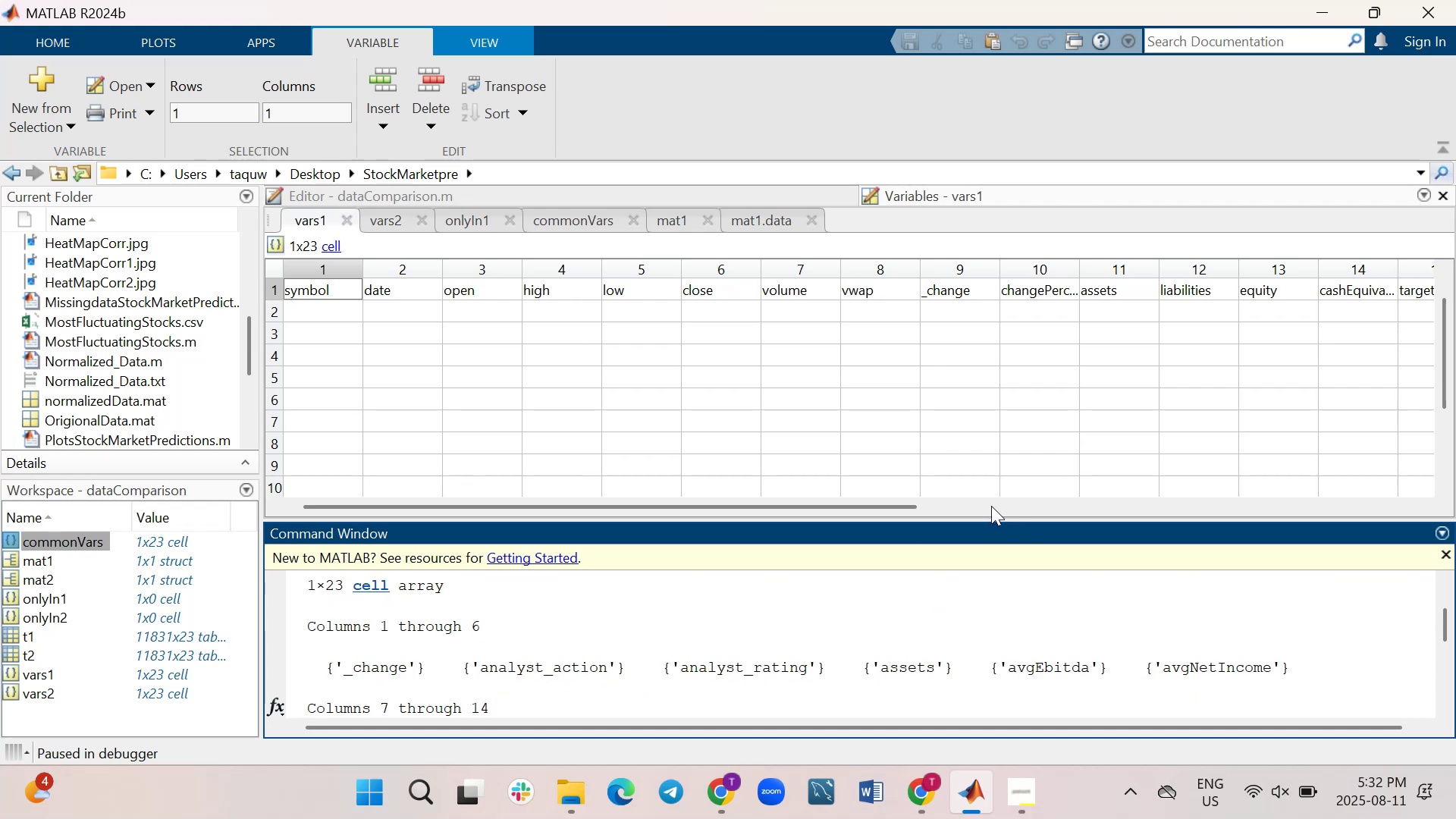 
left_click_drag(start_coordinate=[982, 519], to_coordinate=[982, 382])
 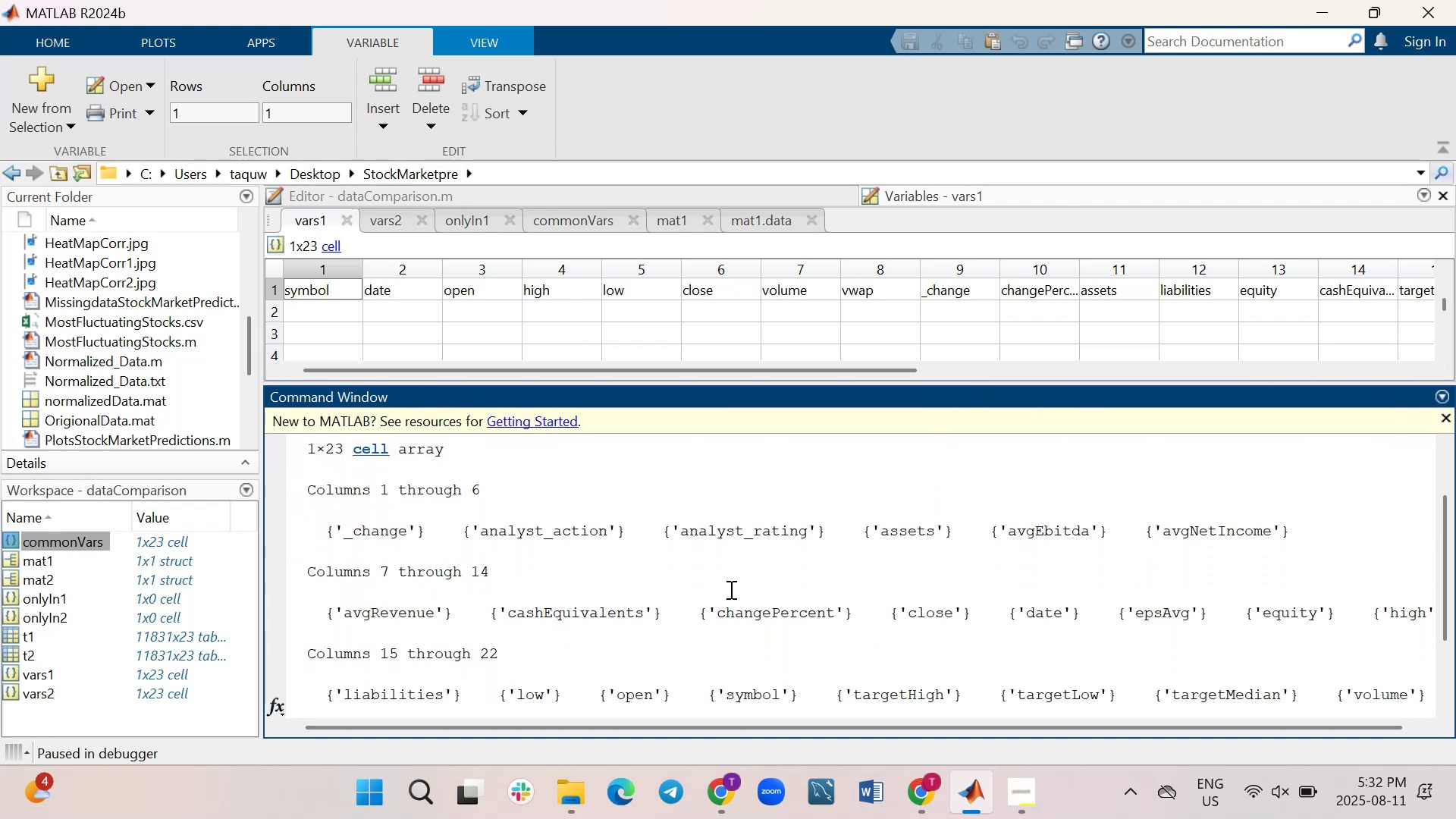 
scroll: coordinate [730, 589], scroll_direction: down, amount: 1.0
 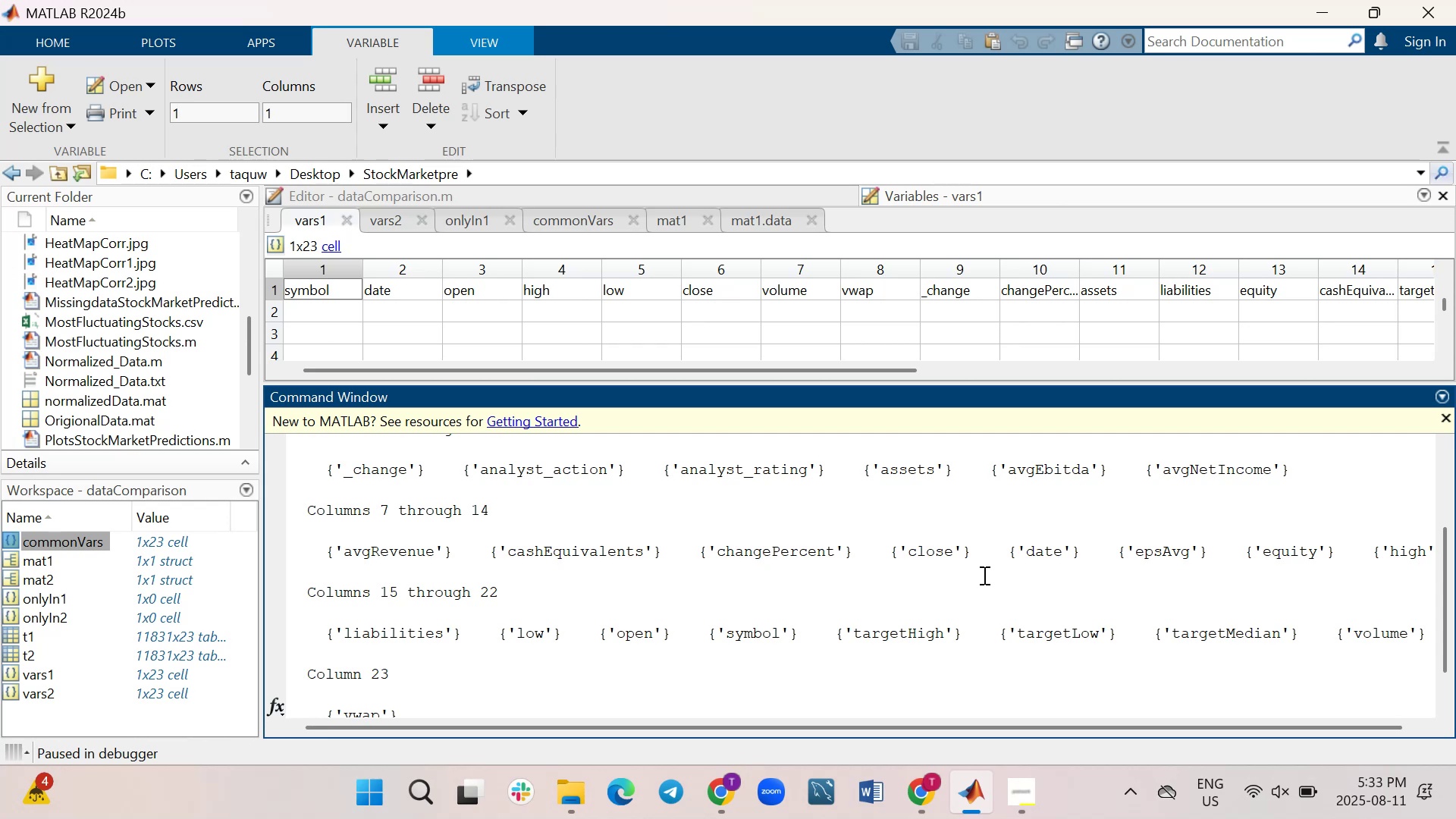 
wait(33.61)
 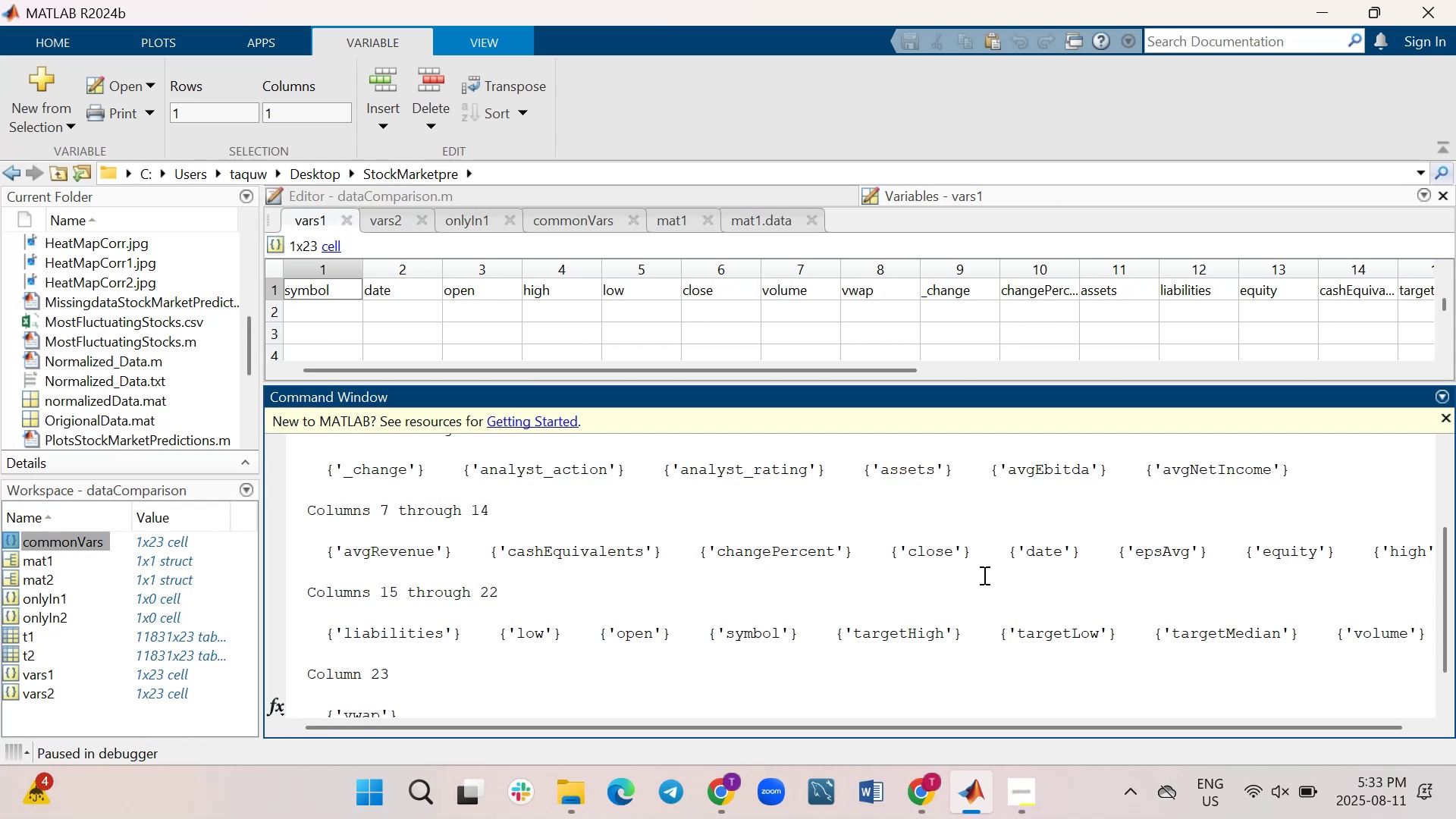 
scroll: coordinate [848, 599], scroll_direction: down, amount: 2.0
 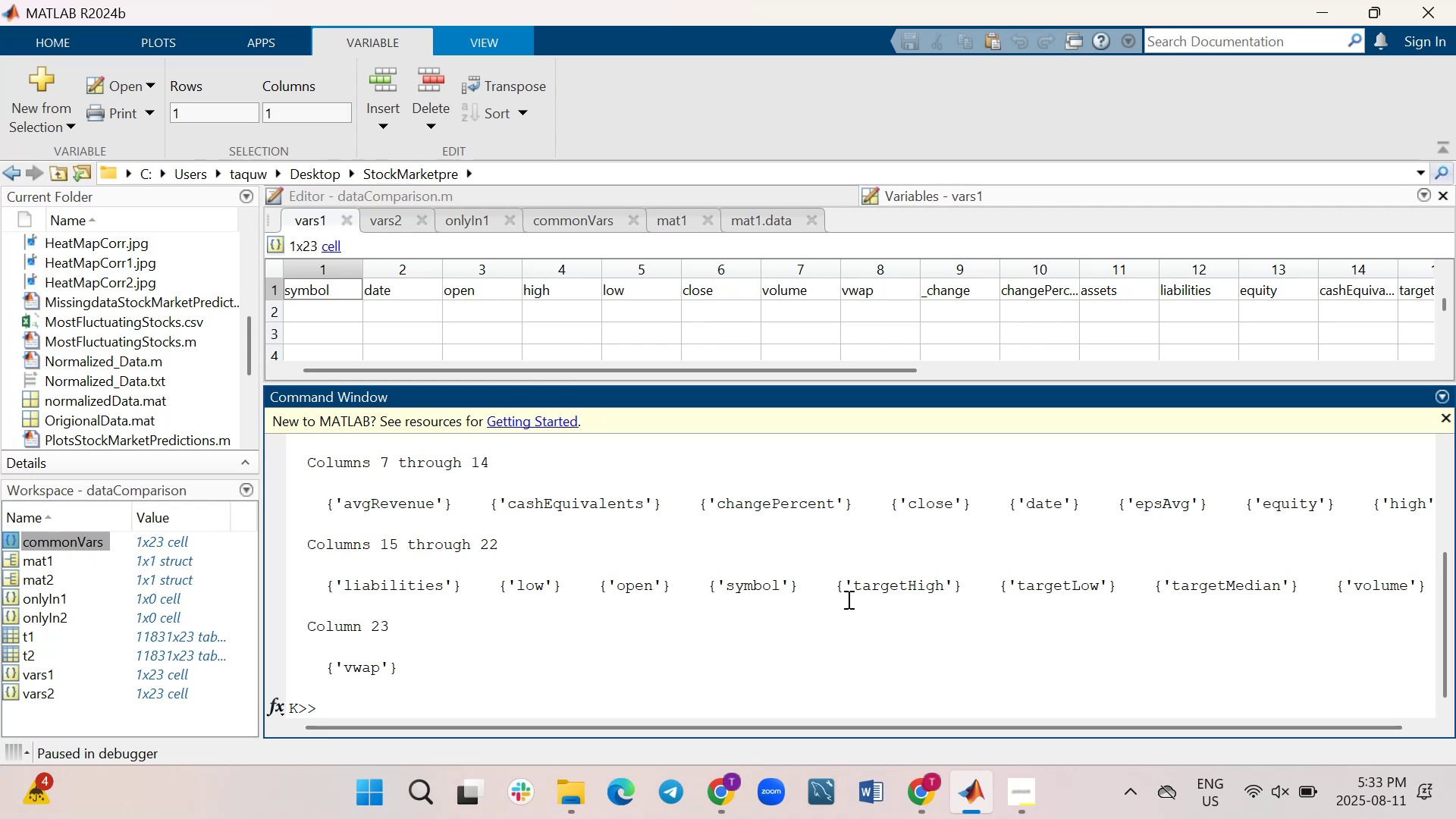 
wait(30.71)
 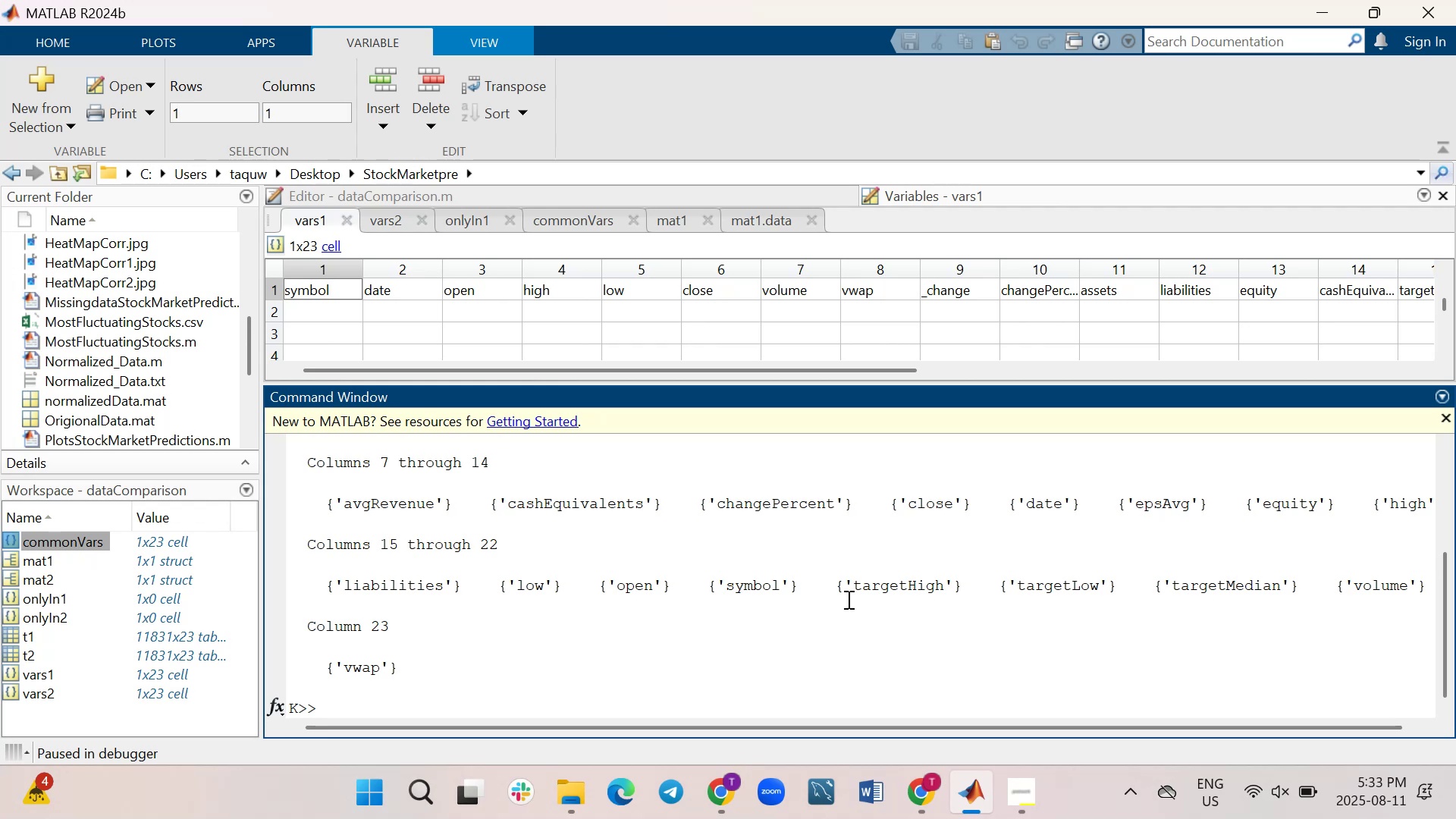 
left_click_drag(start_coordinate=[1178, 485], to_coordinate=[1296, 818])
 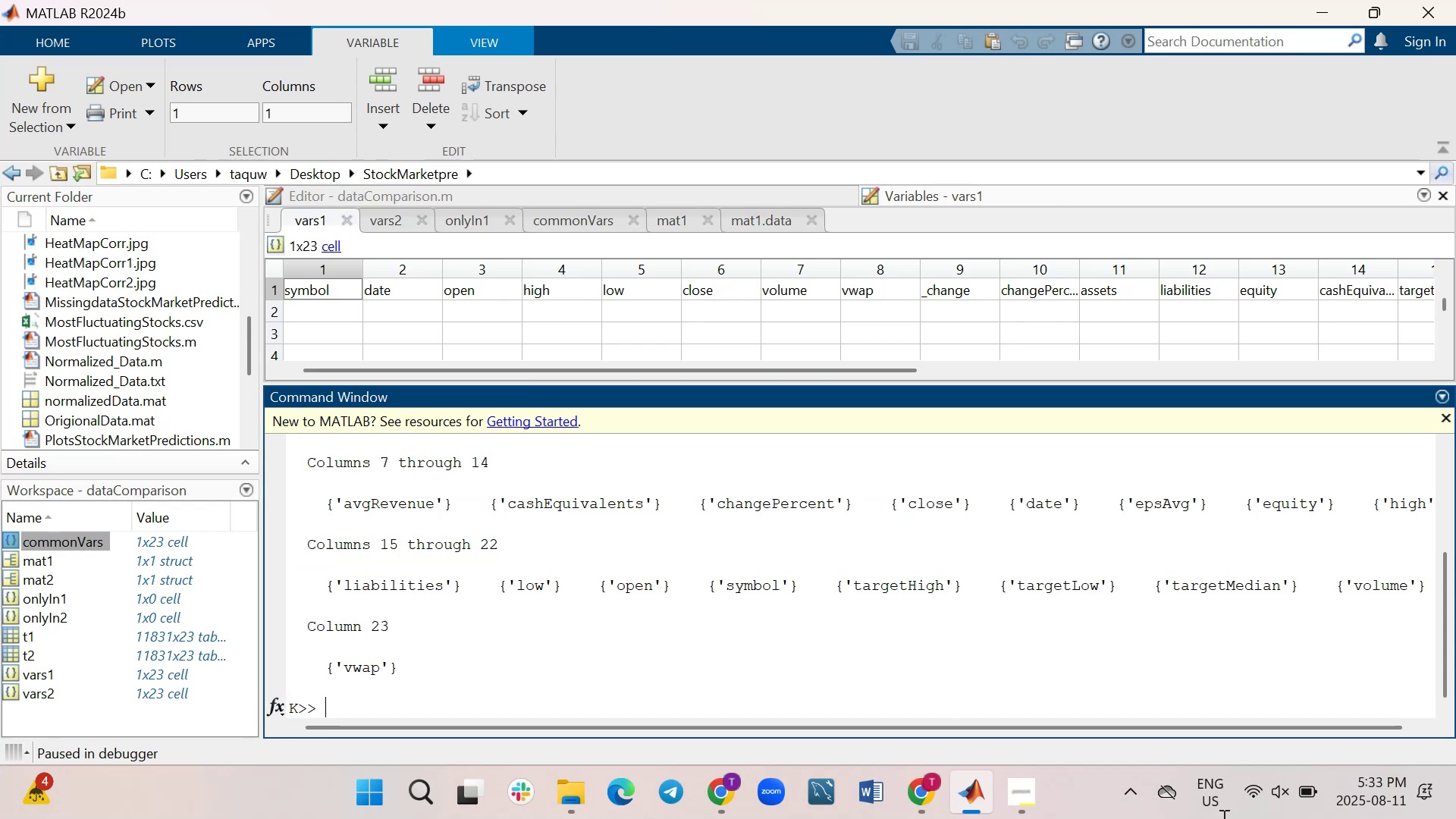 
left_click_drag(start_coordinate=[1003, 818], to_coordinate=[129, 818])
 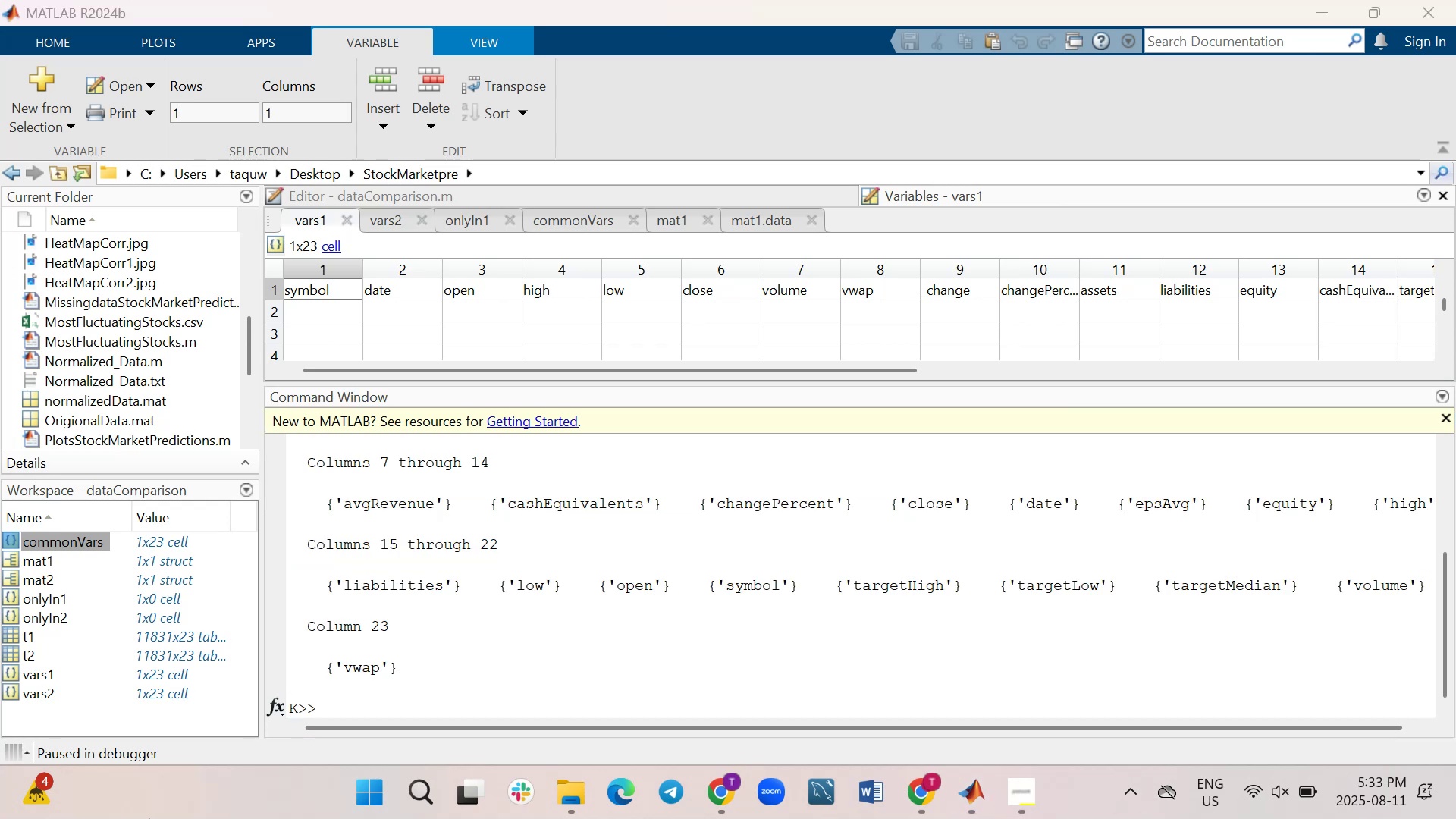 
scroll: coordinate [149, 818], scroll_direction: up, amount: 1.0
 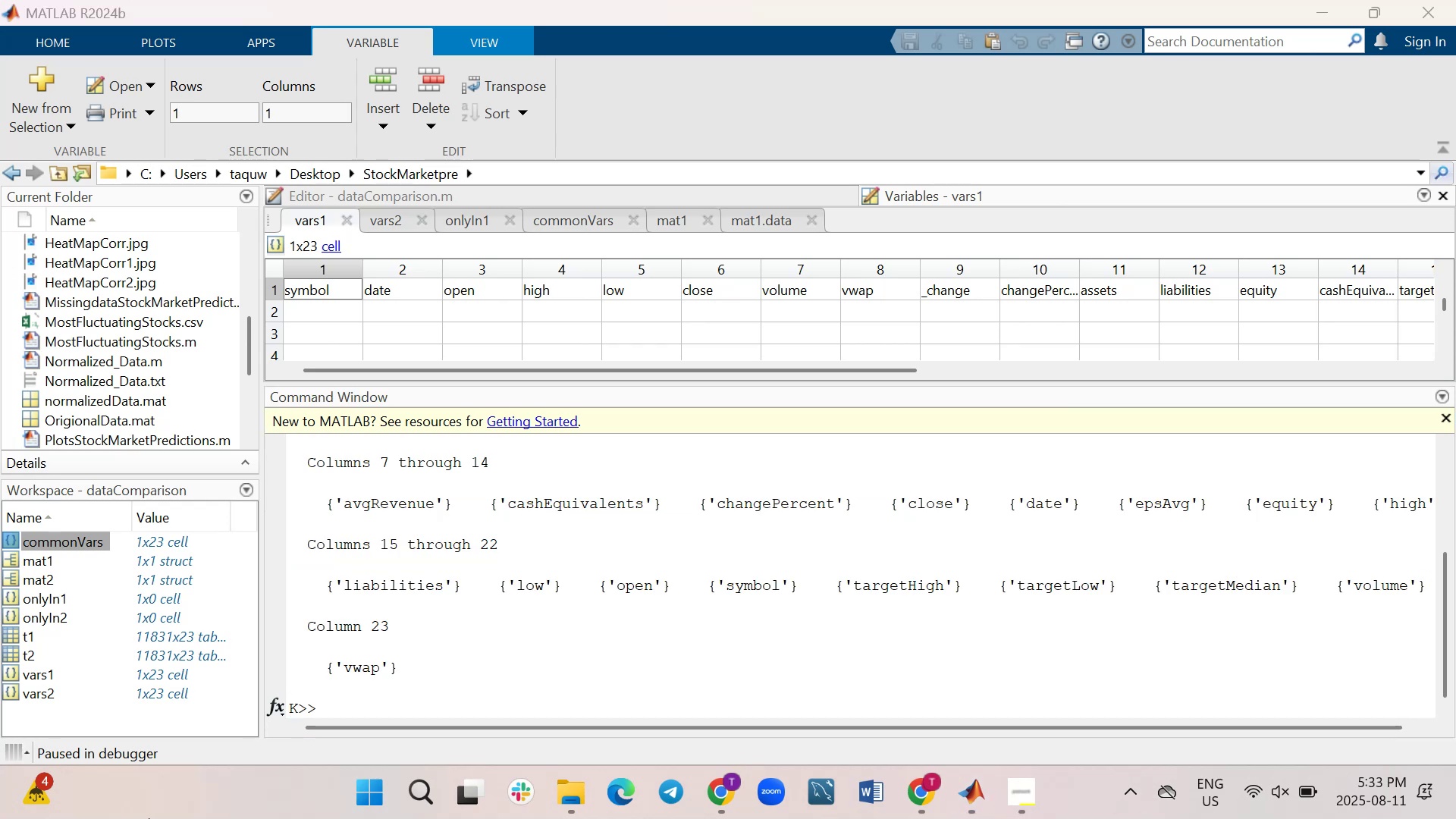 
right_click([149, 818])
 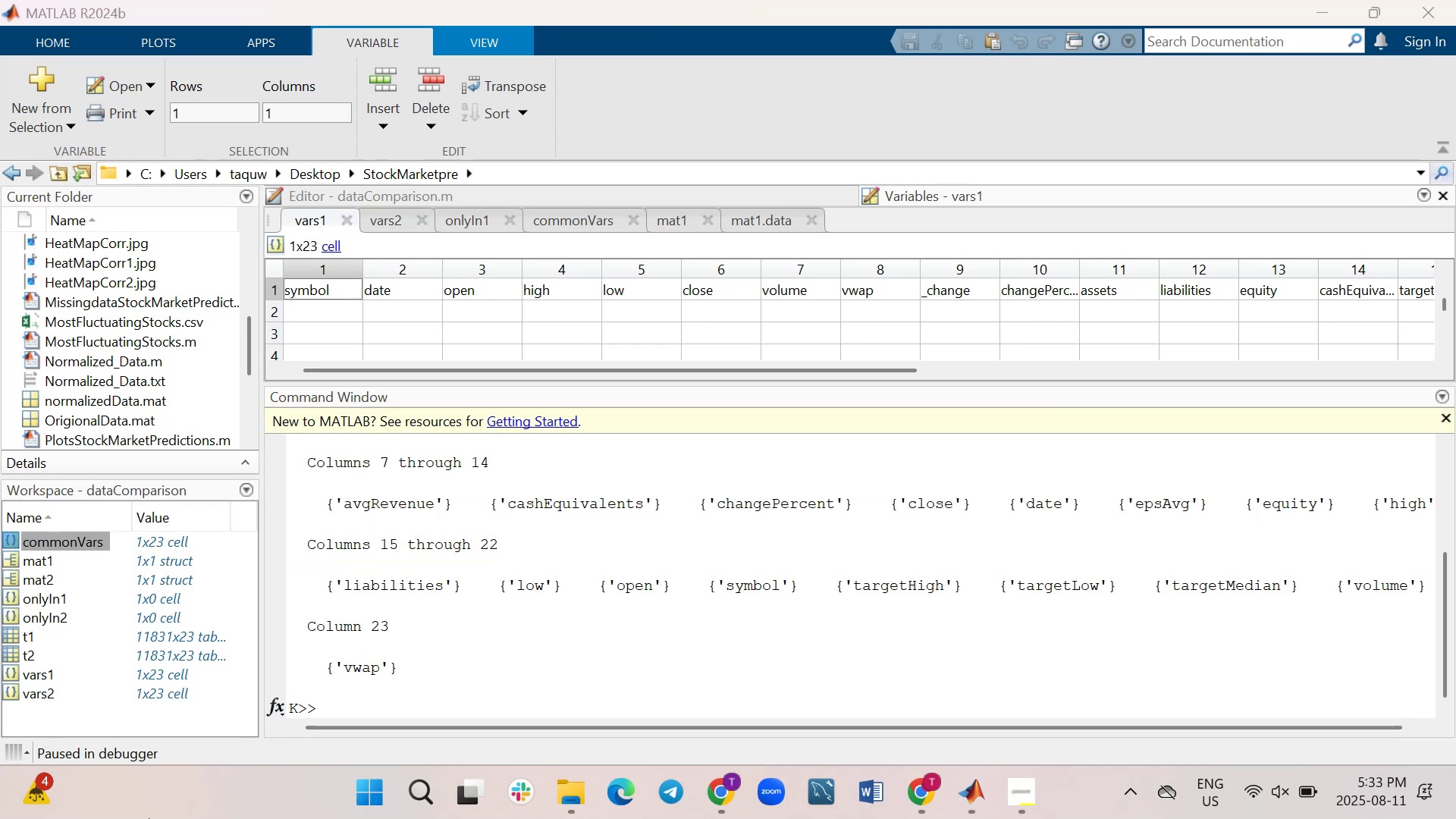 
left_click([149, 818])
 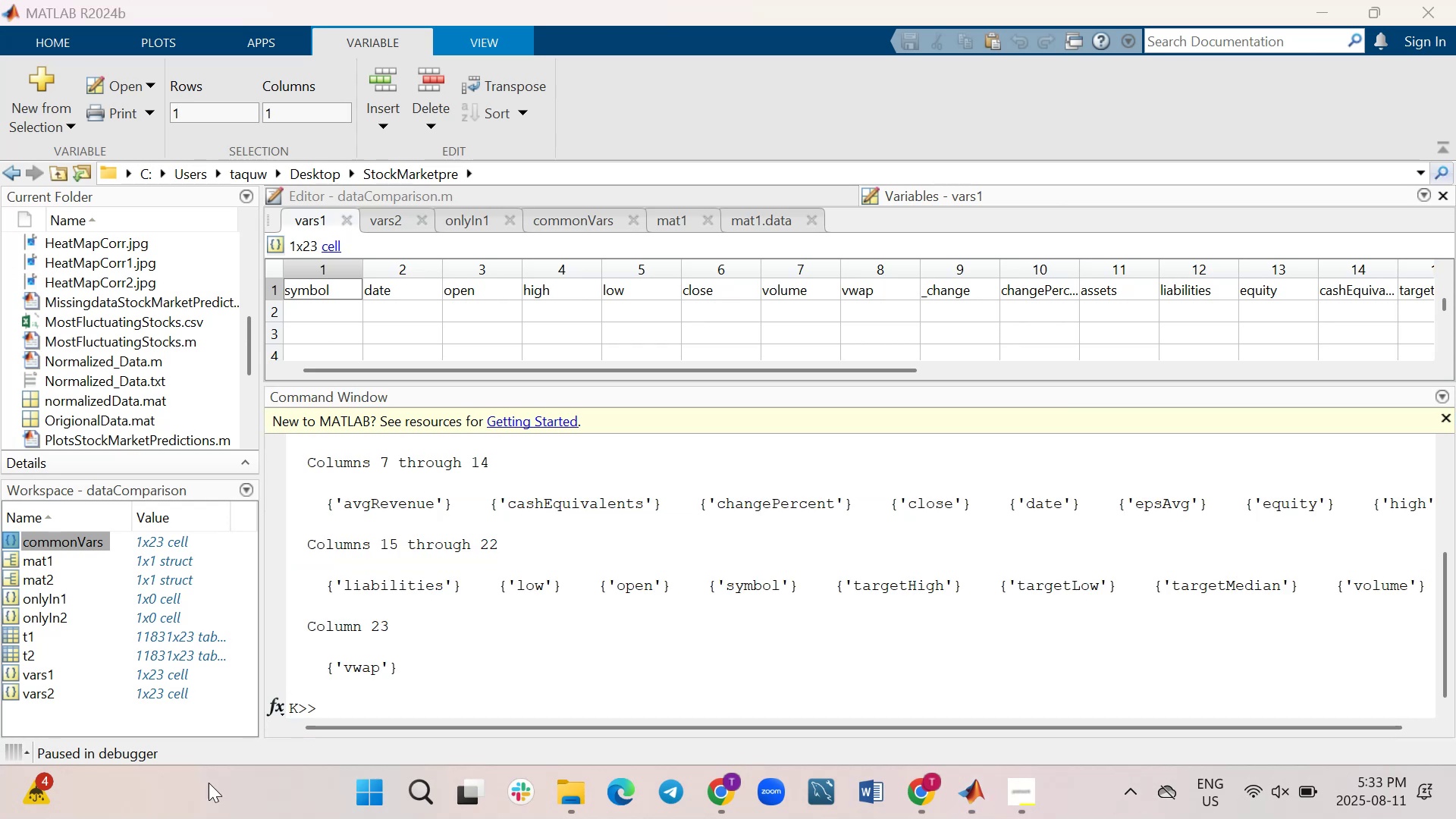 
middle_click([149, 818])
 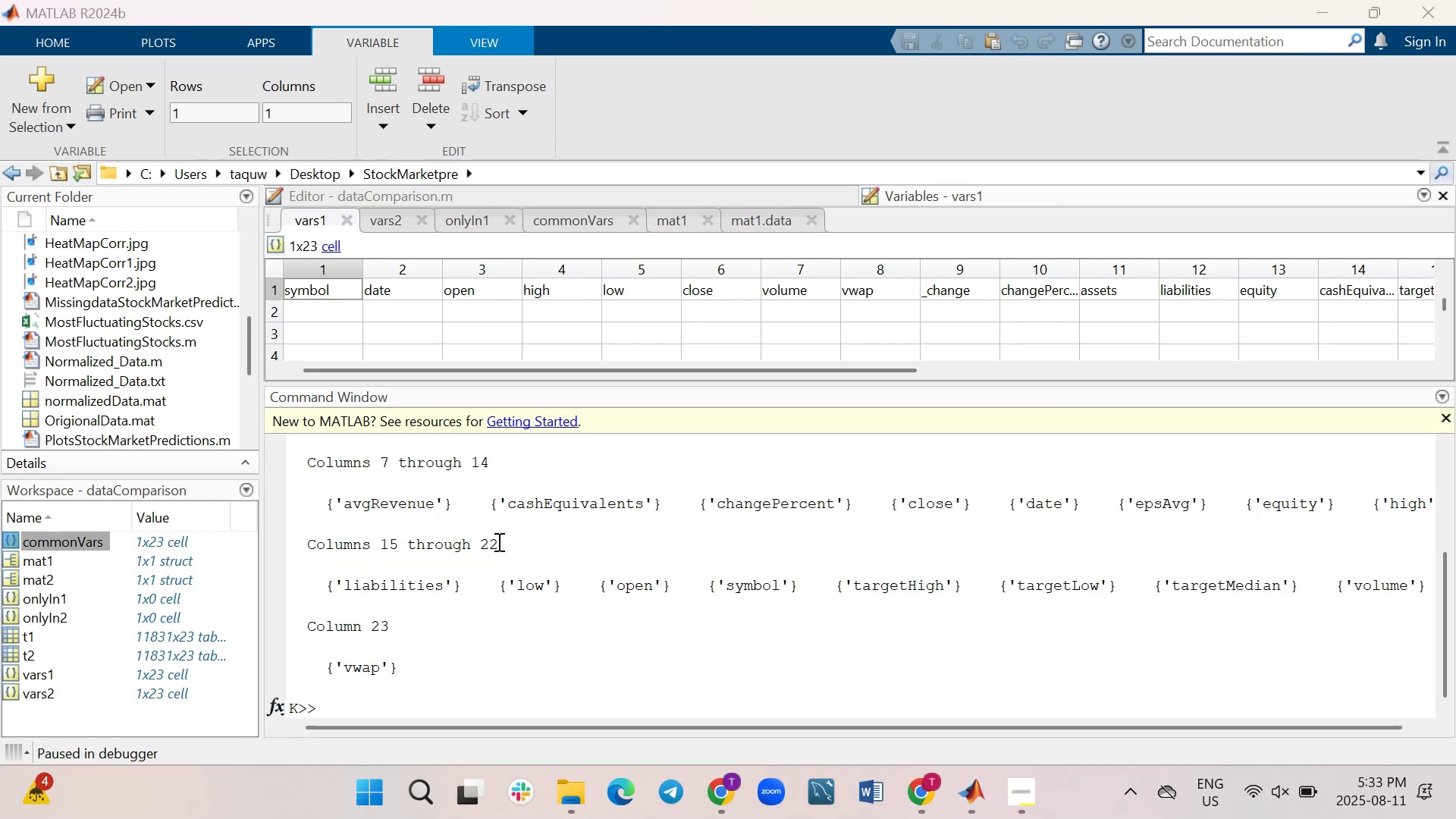 
wait(11.12)
 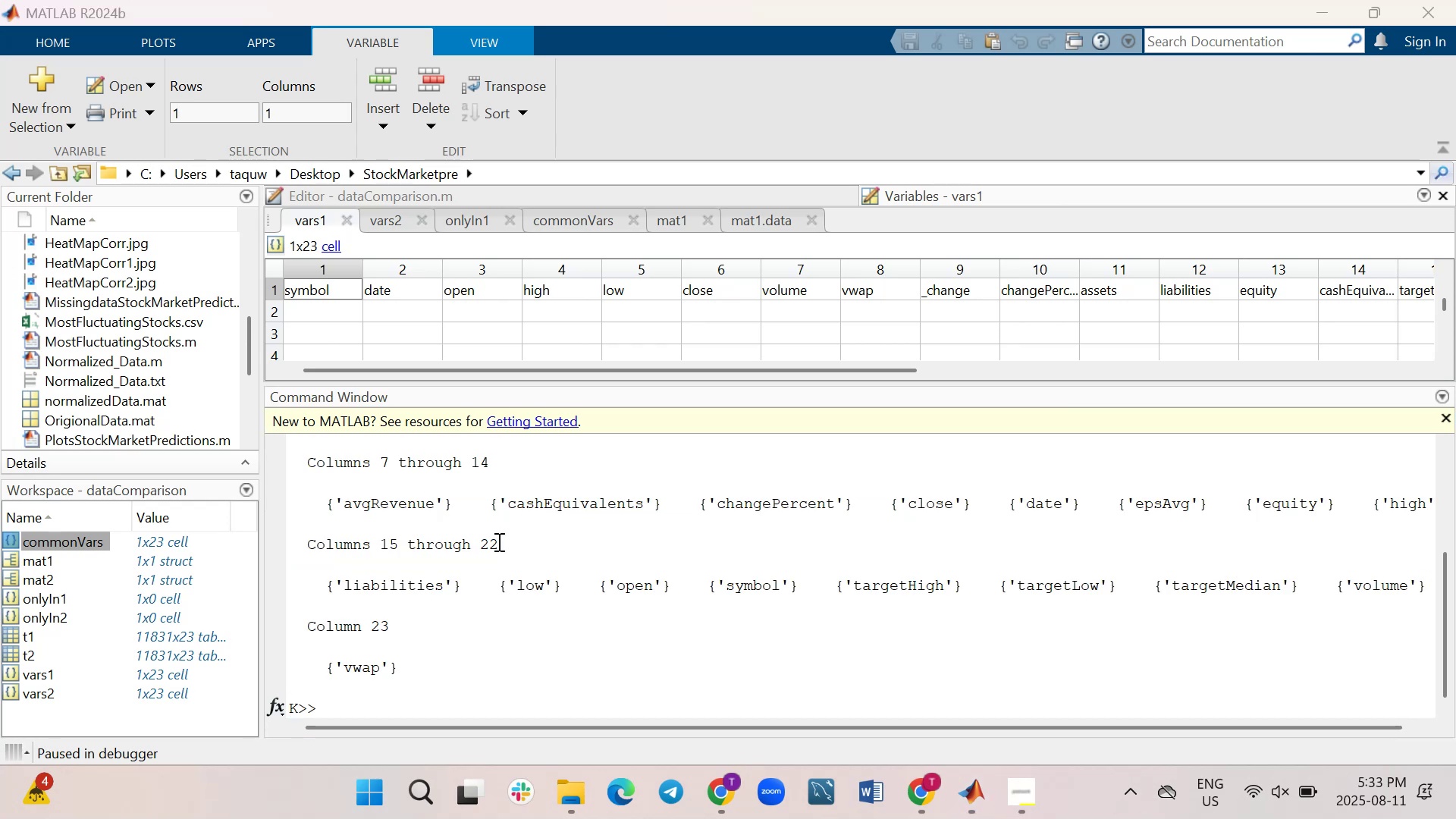 
scroll: coordinate [850, 592], scroll_direction: up, amount: 1.0
 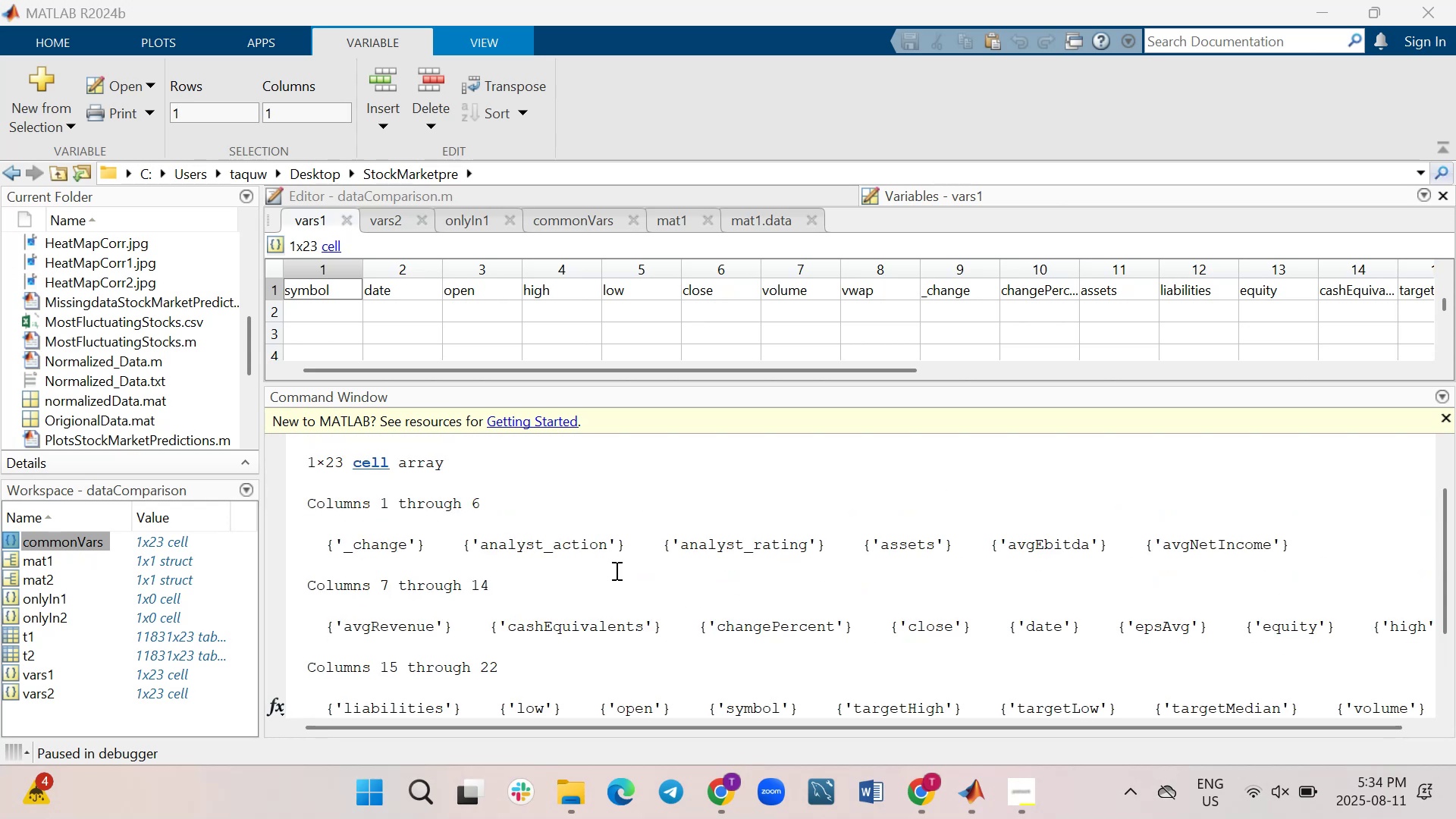 
wait(10.55)
 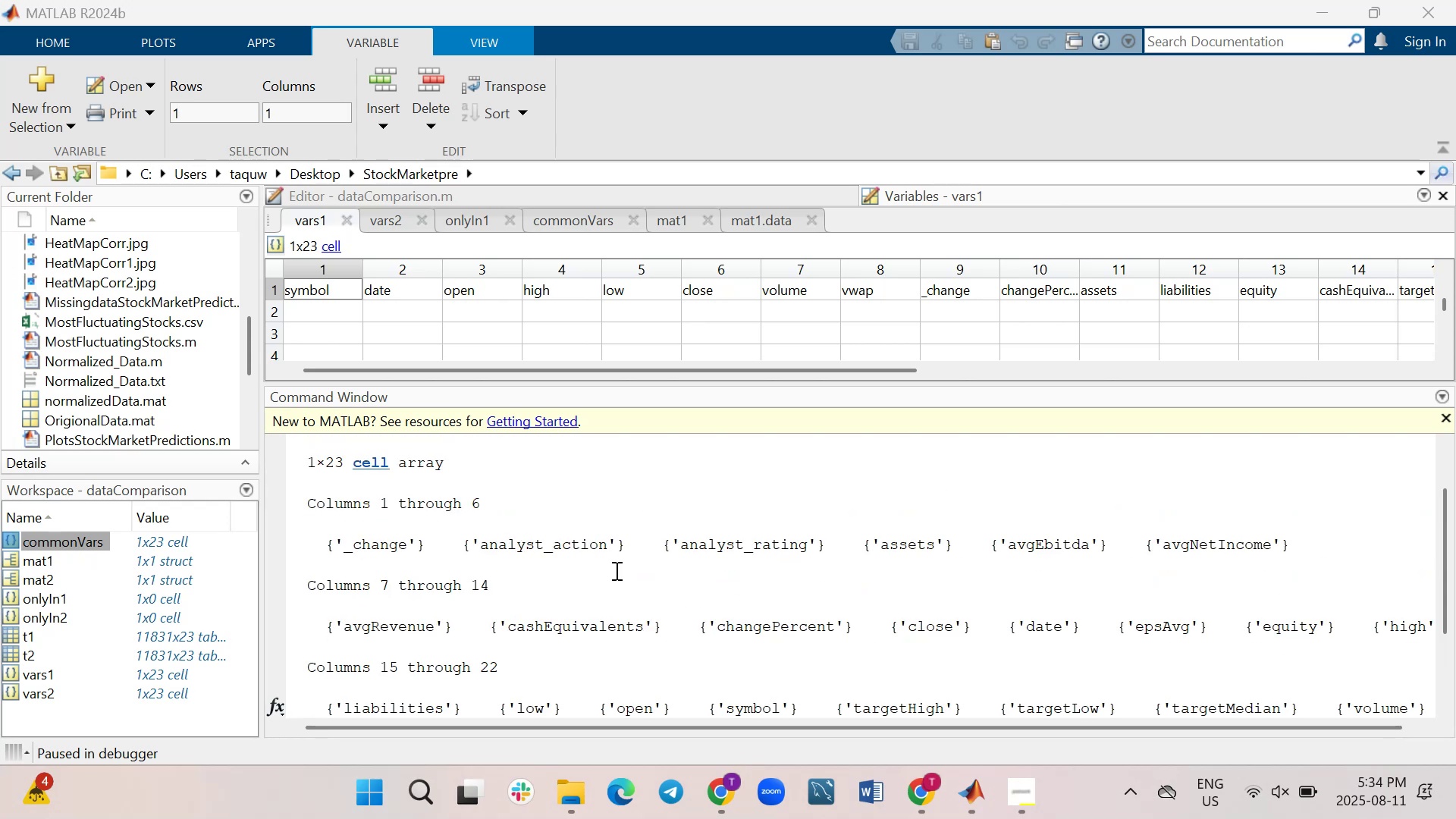 
key(Control+ControlLeft)
 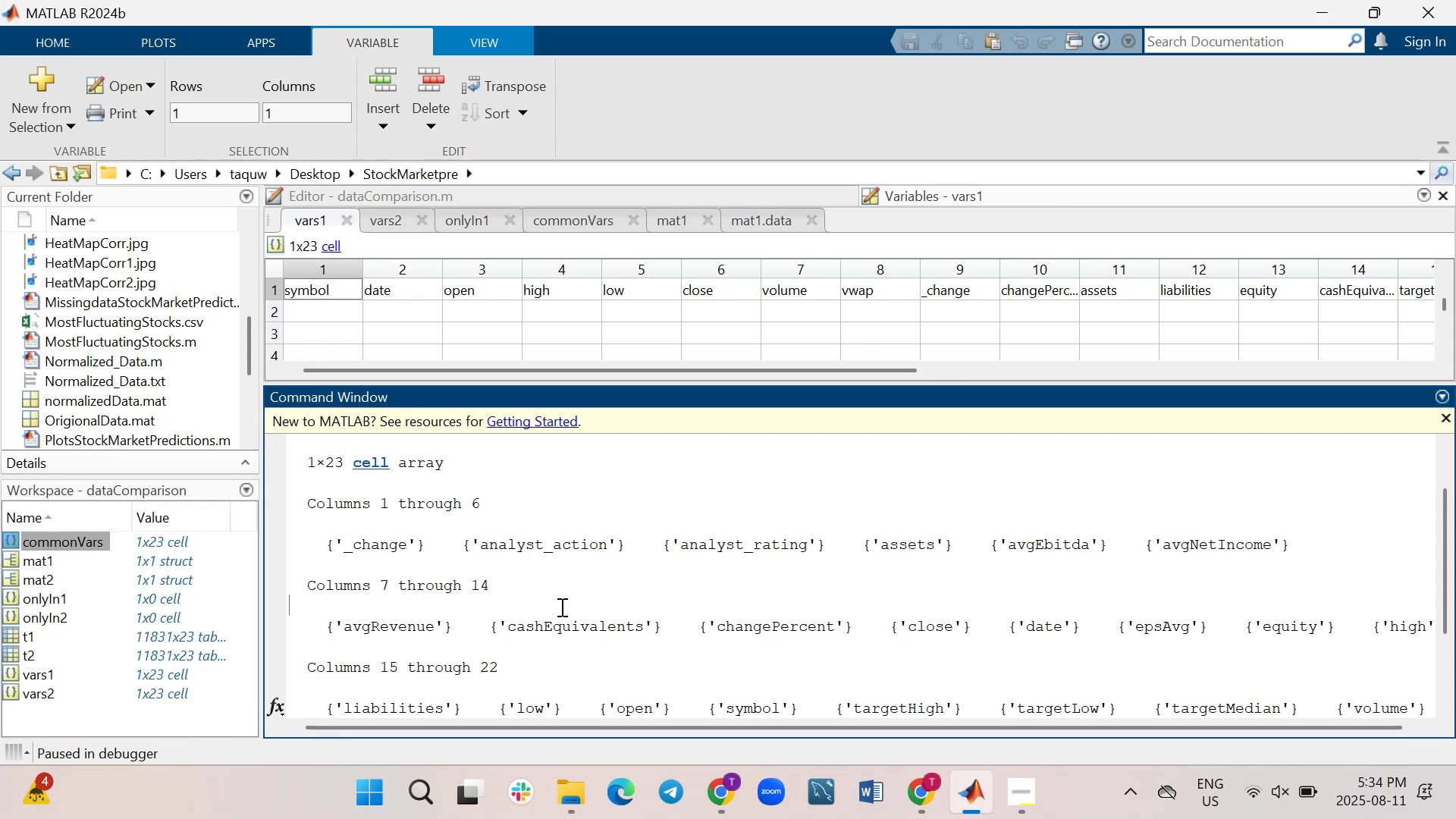 
key(Control+F)
 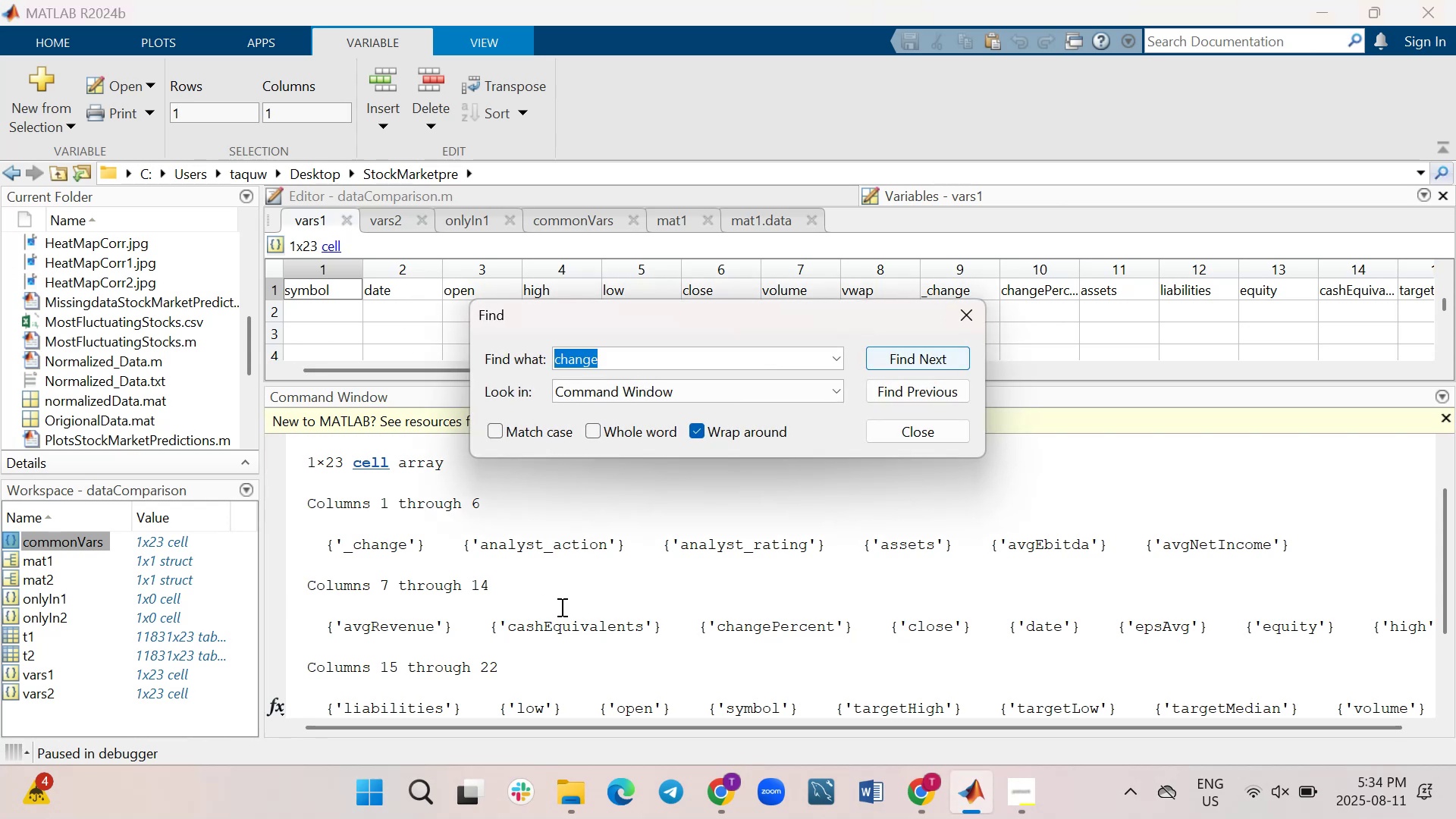 
type(date)
 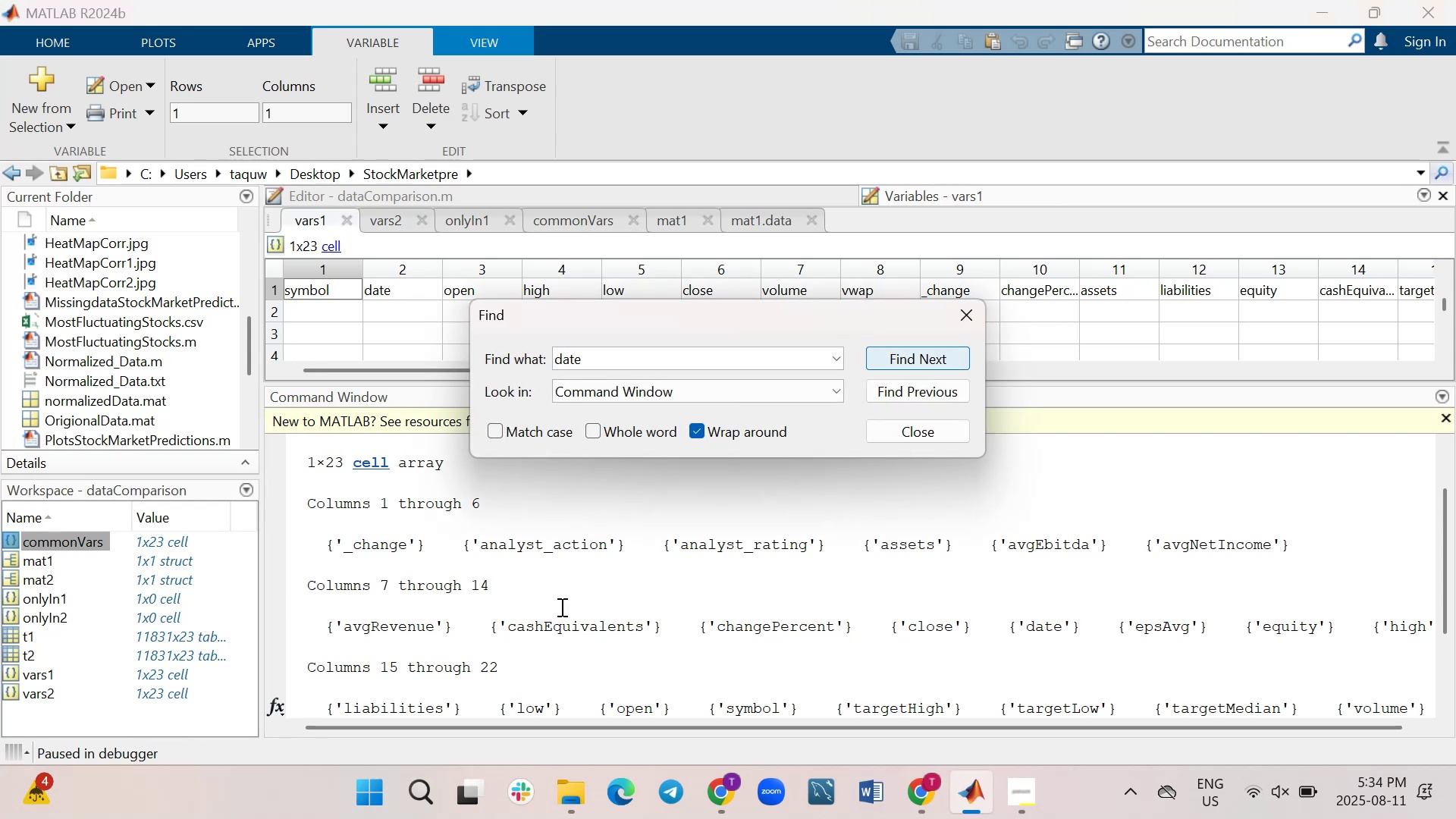 
key(Enter)
 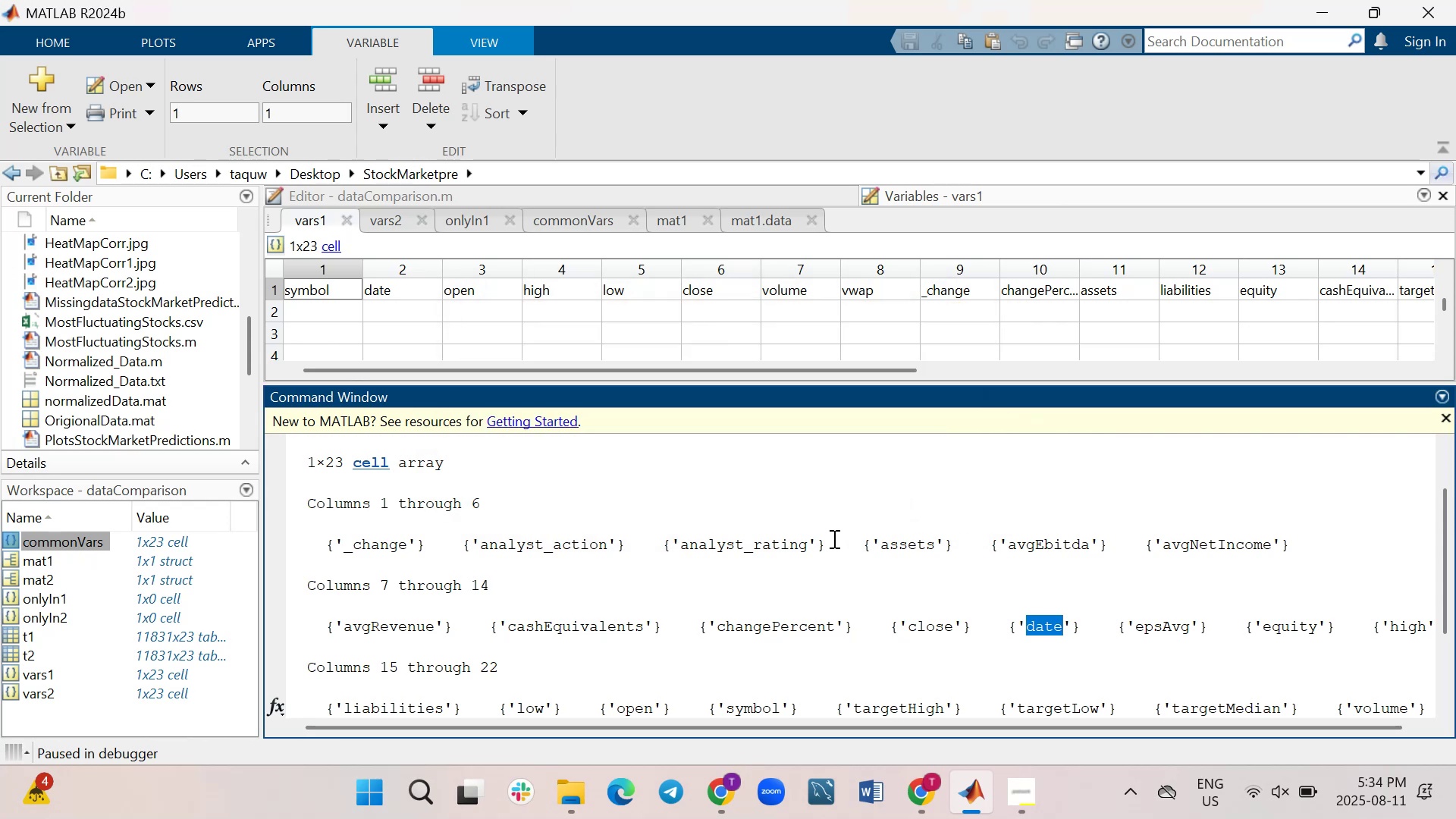 
wait(5.95)
 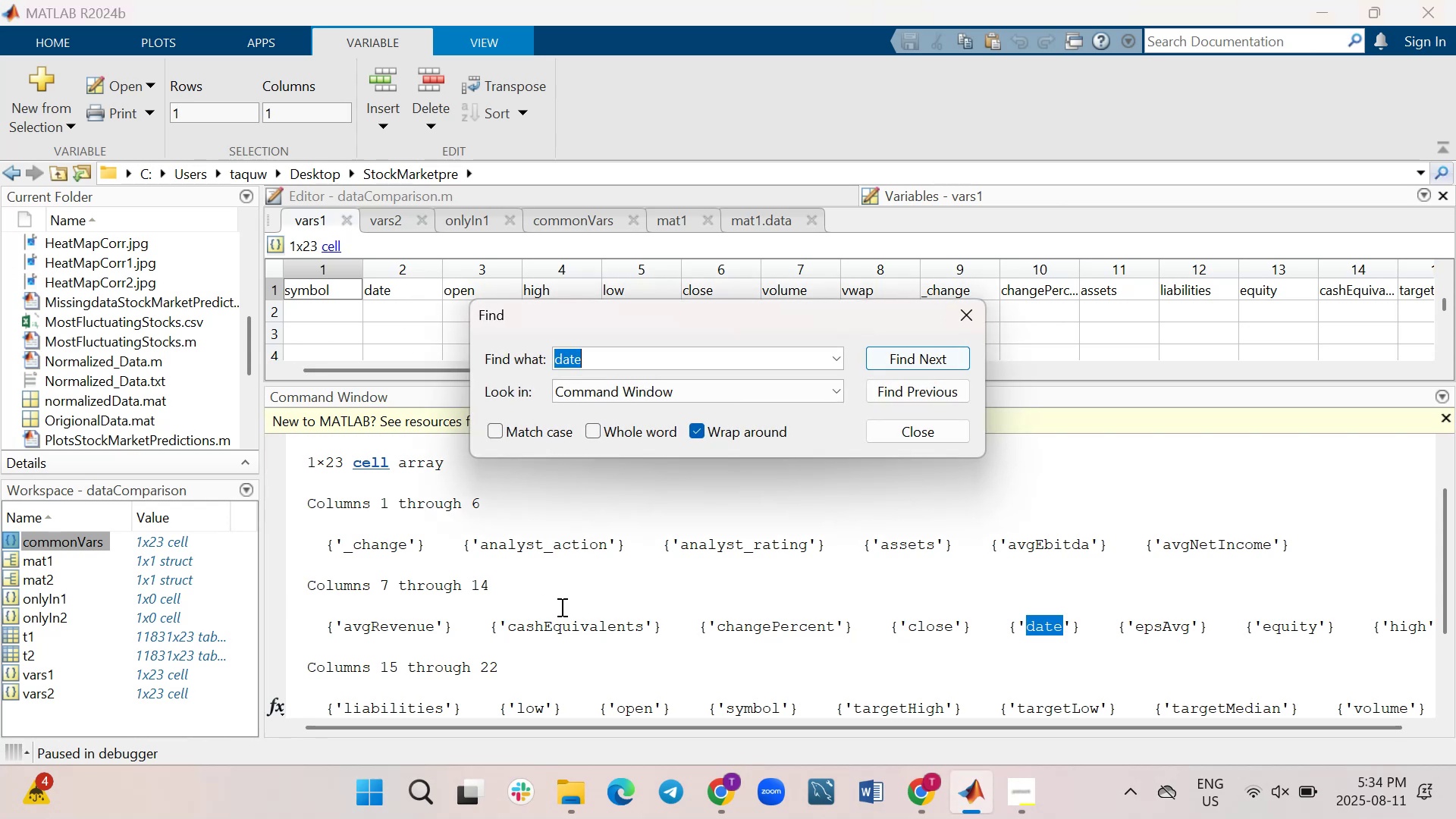 
scroll: coordinate [531, 493], scroll_direction: down, amount: 1.0
 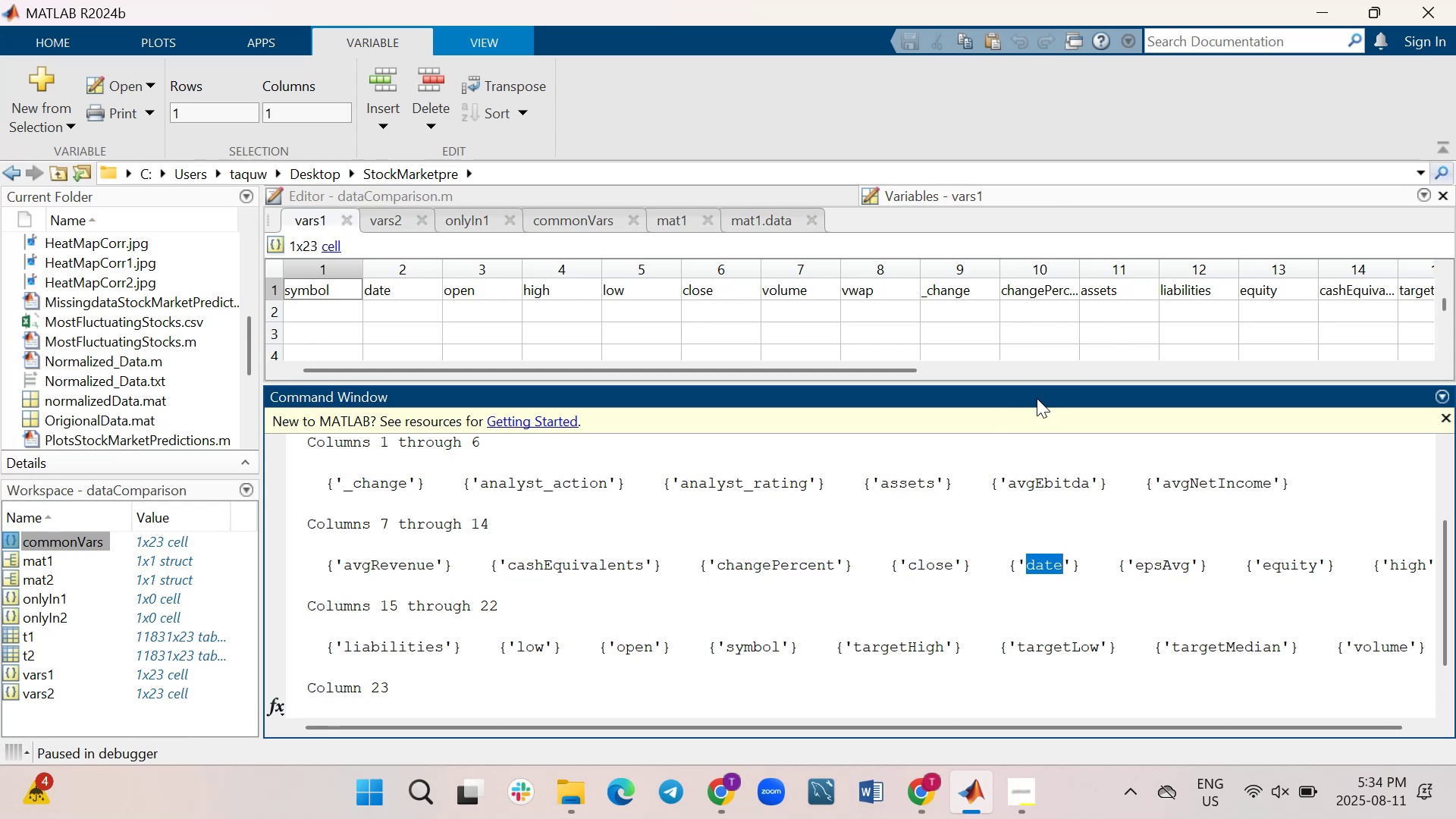 
wait(20.62)
 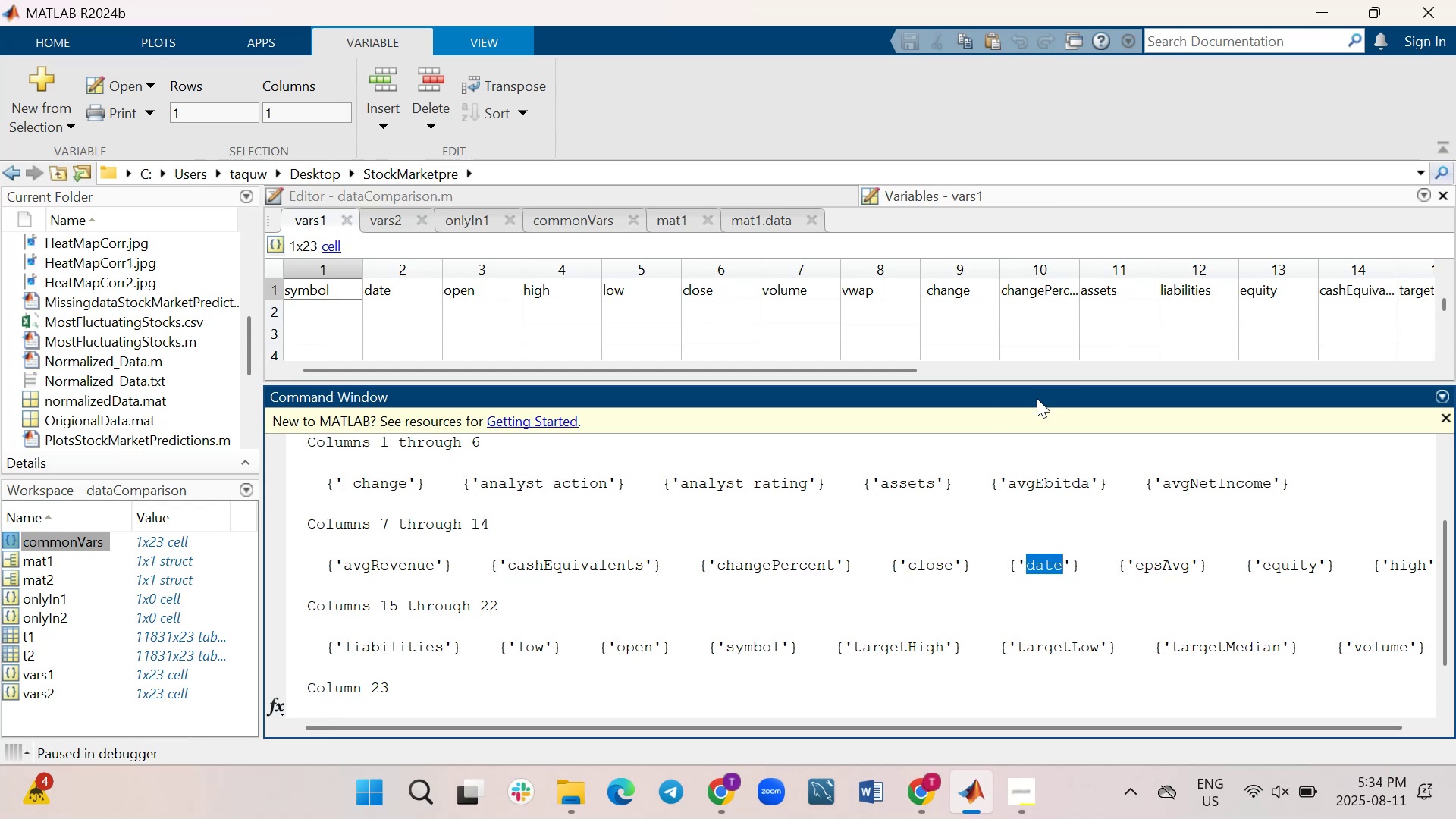 
left_click_drag(start_coordinate=[1039, 382], to_coordinate=[1038, 463])
 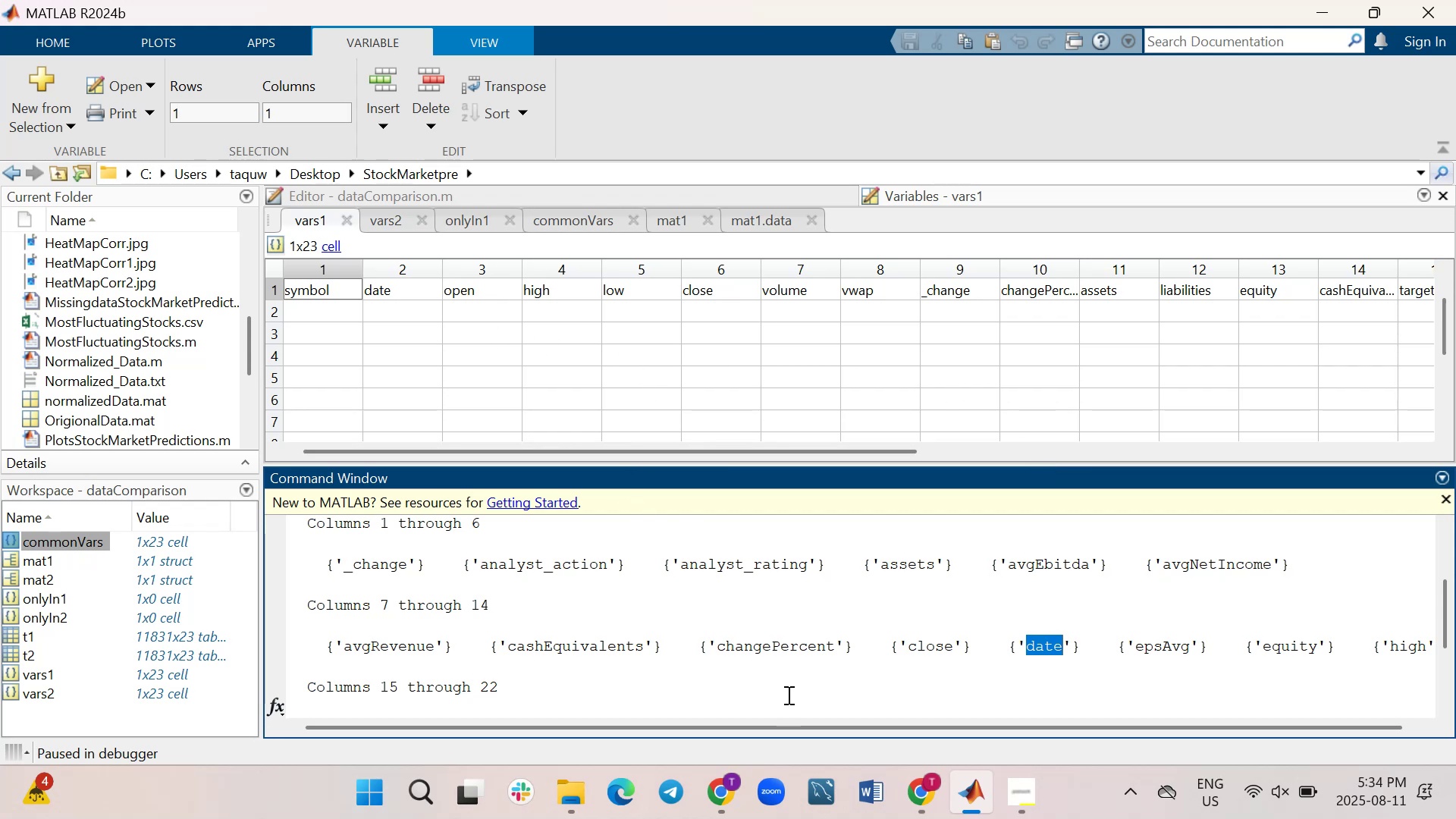 
wait(13.38)
 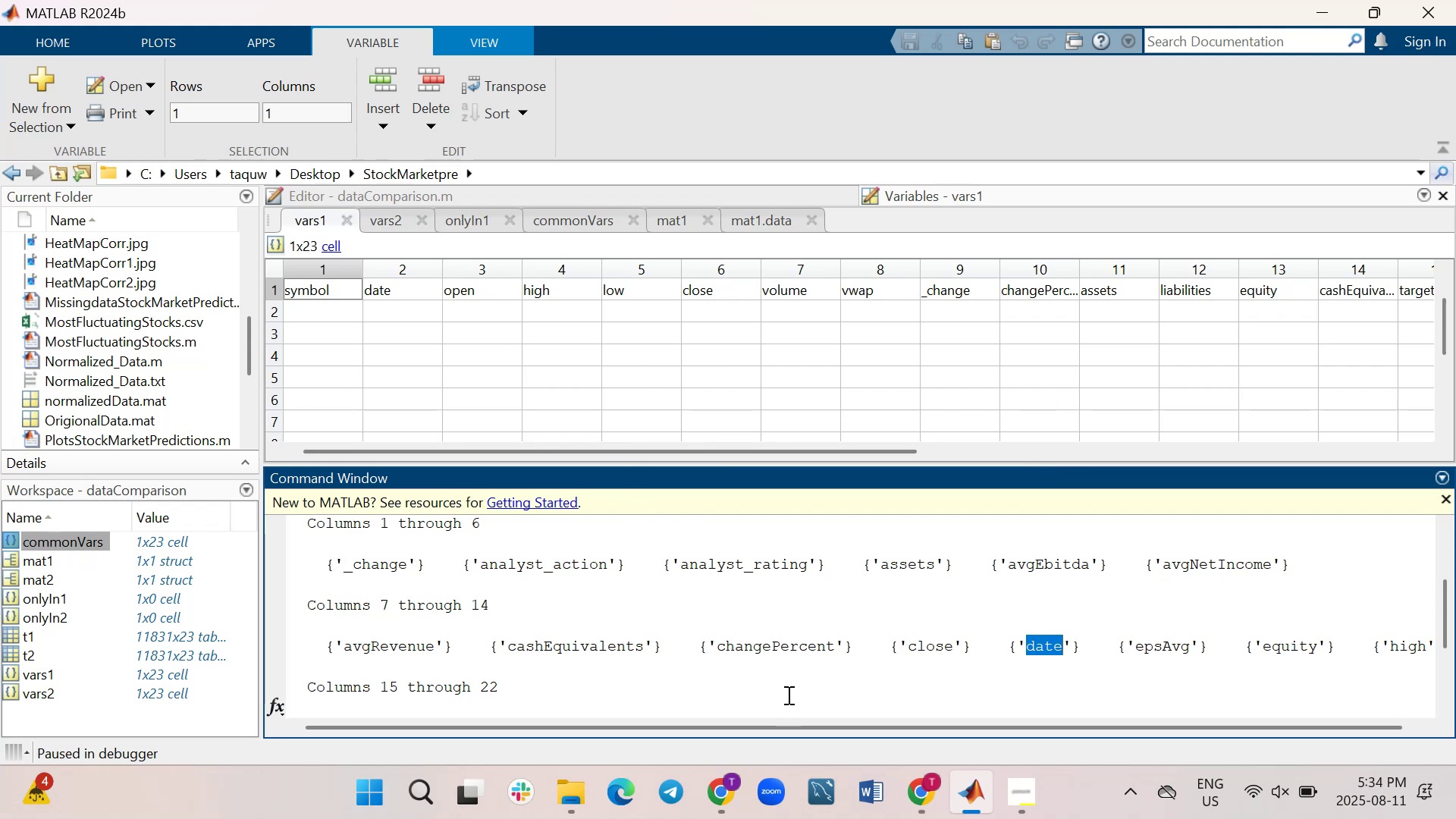 
key(Control+ControlLeft)
 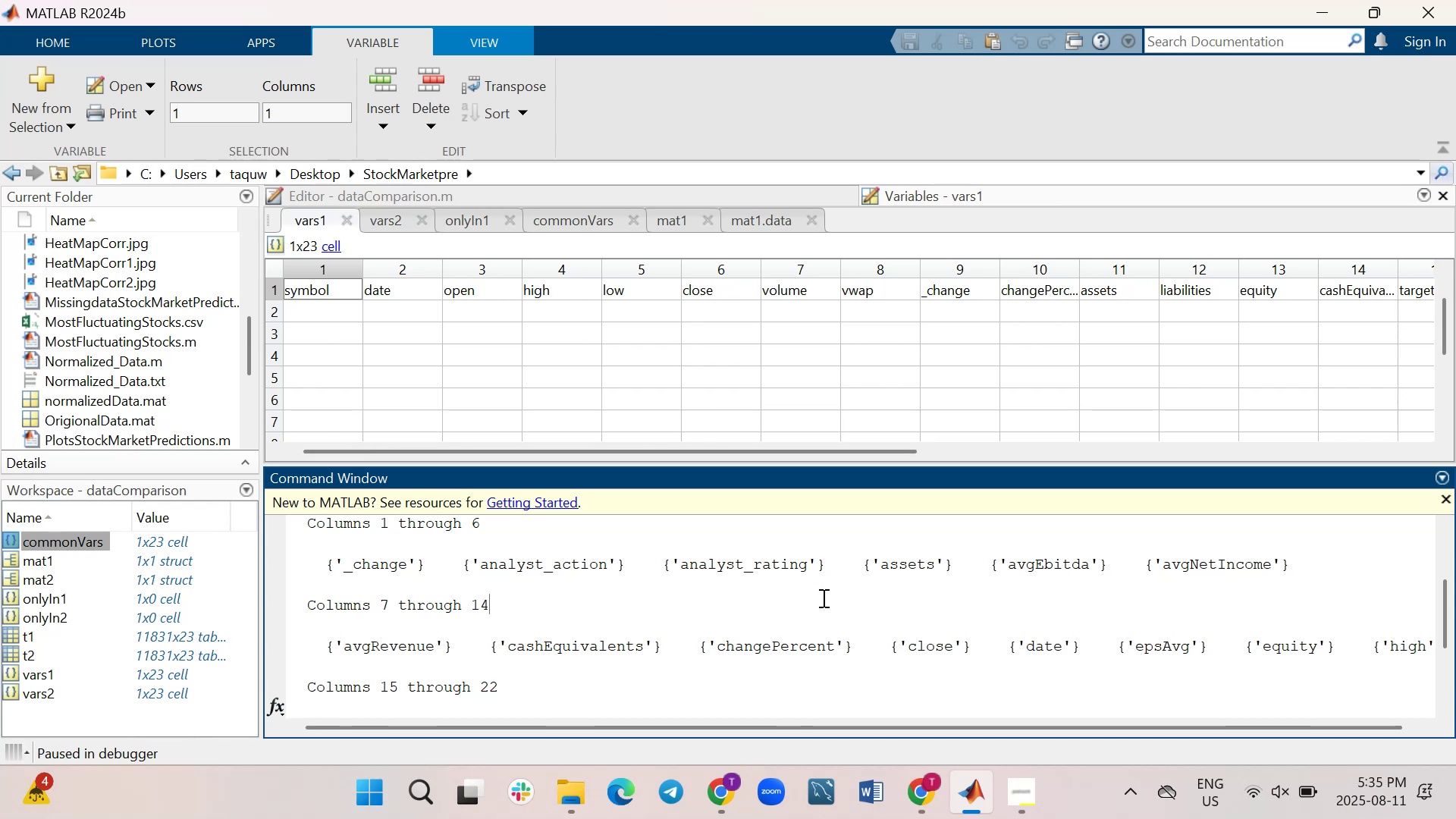 
key(Control+F)
 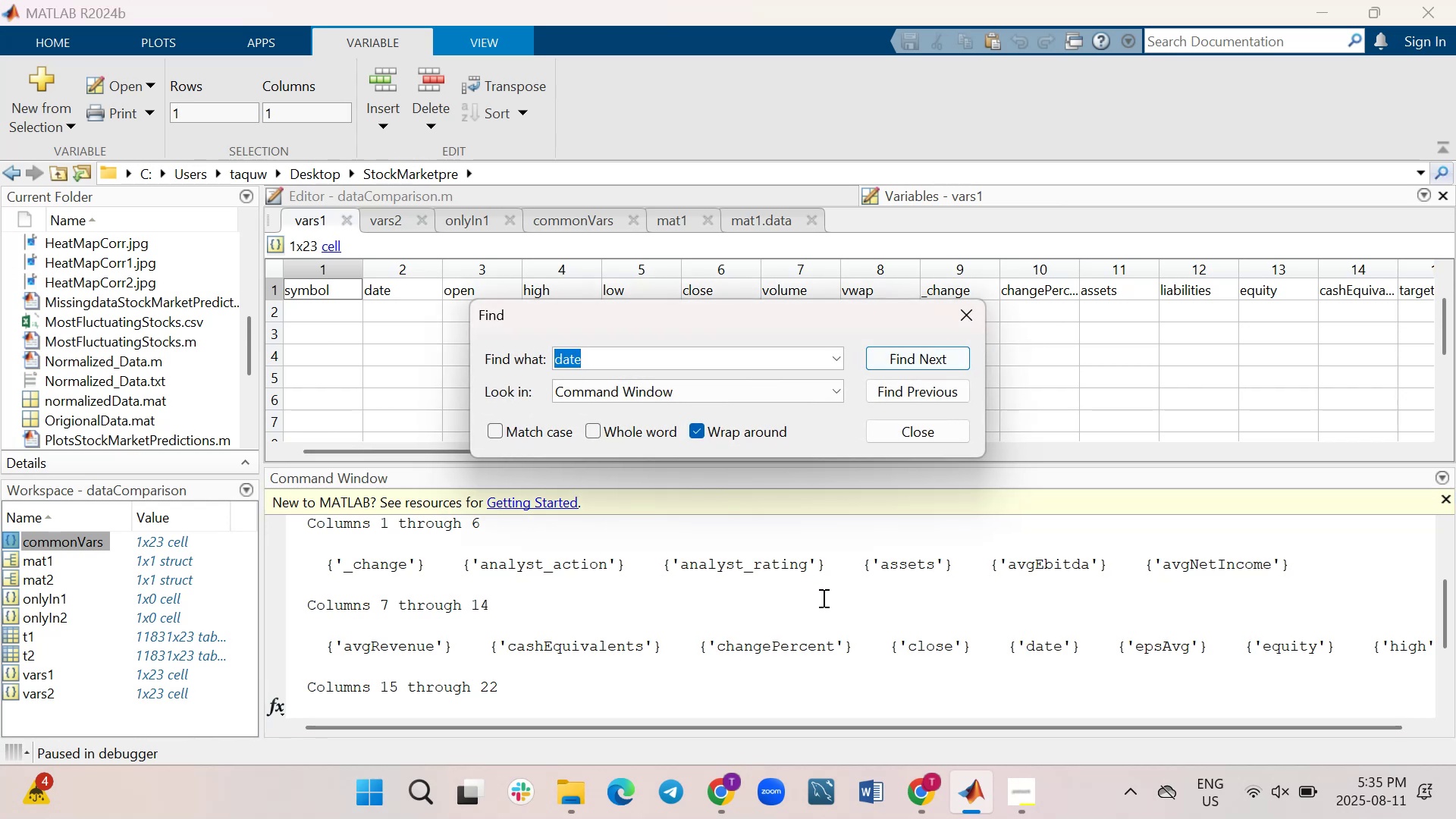 
type(equity)
 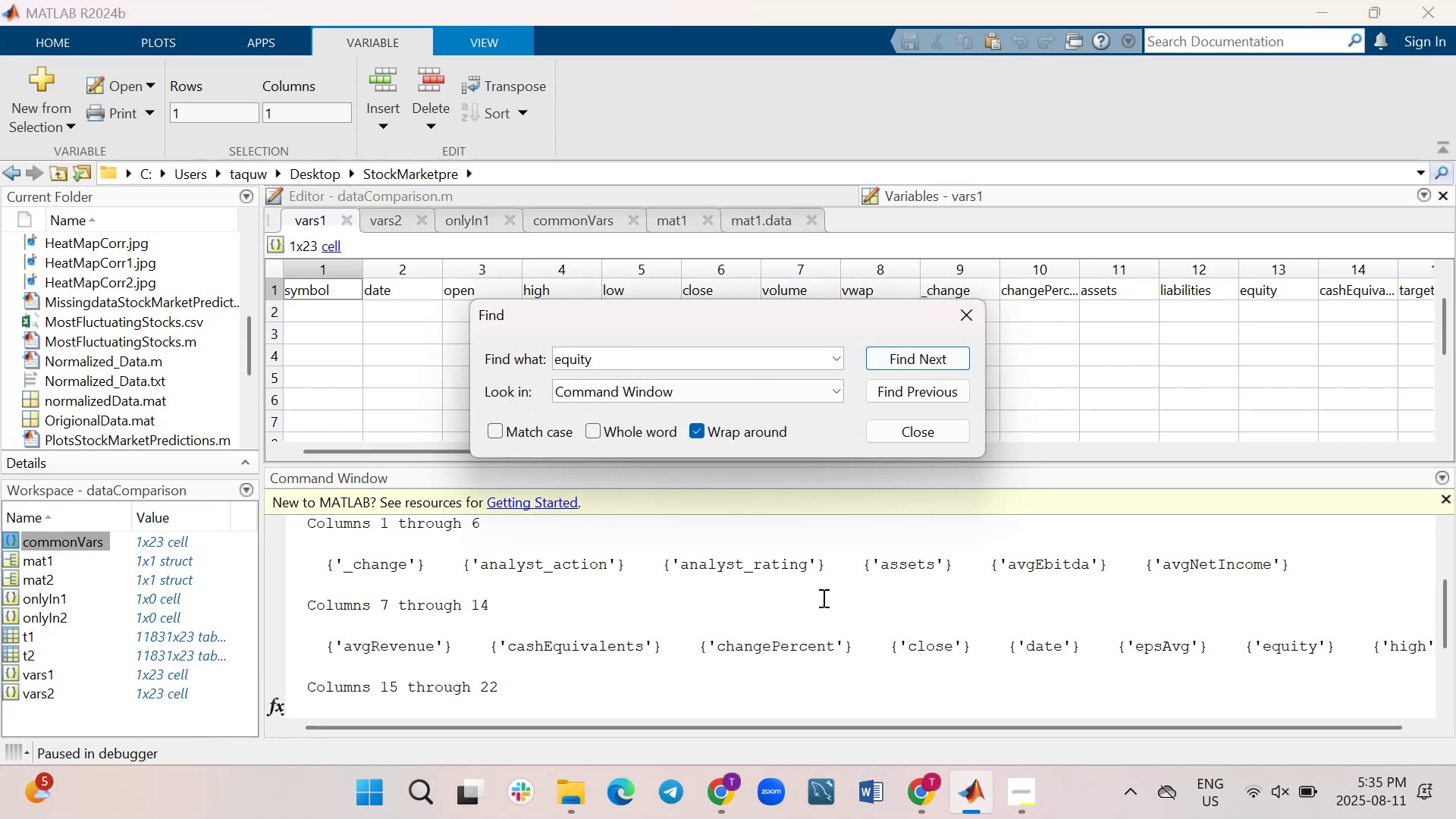 
key(Enter)
 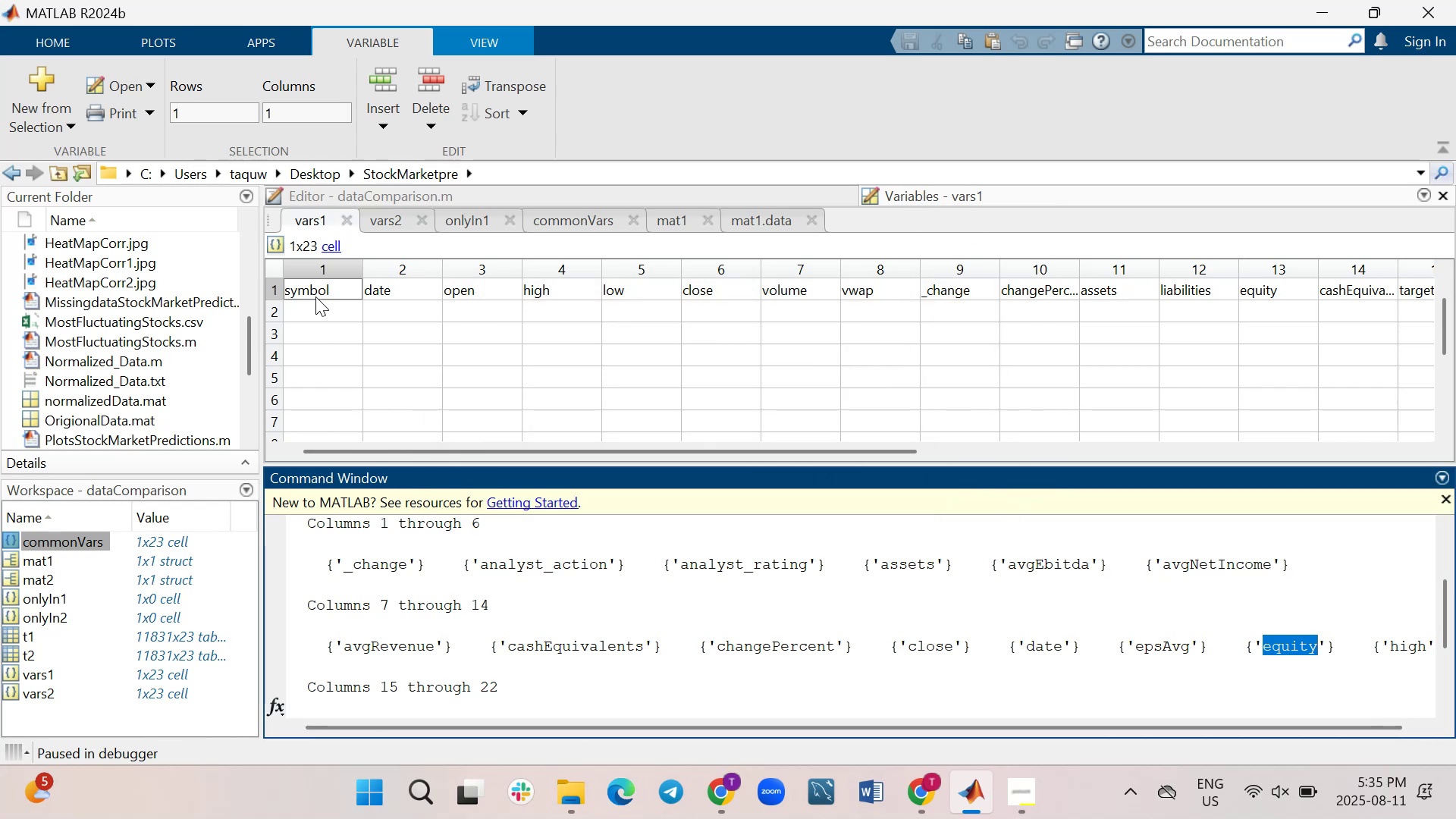 
wait(31.66)
 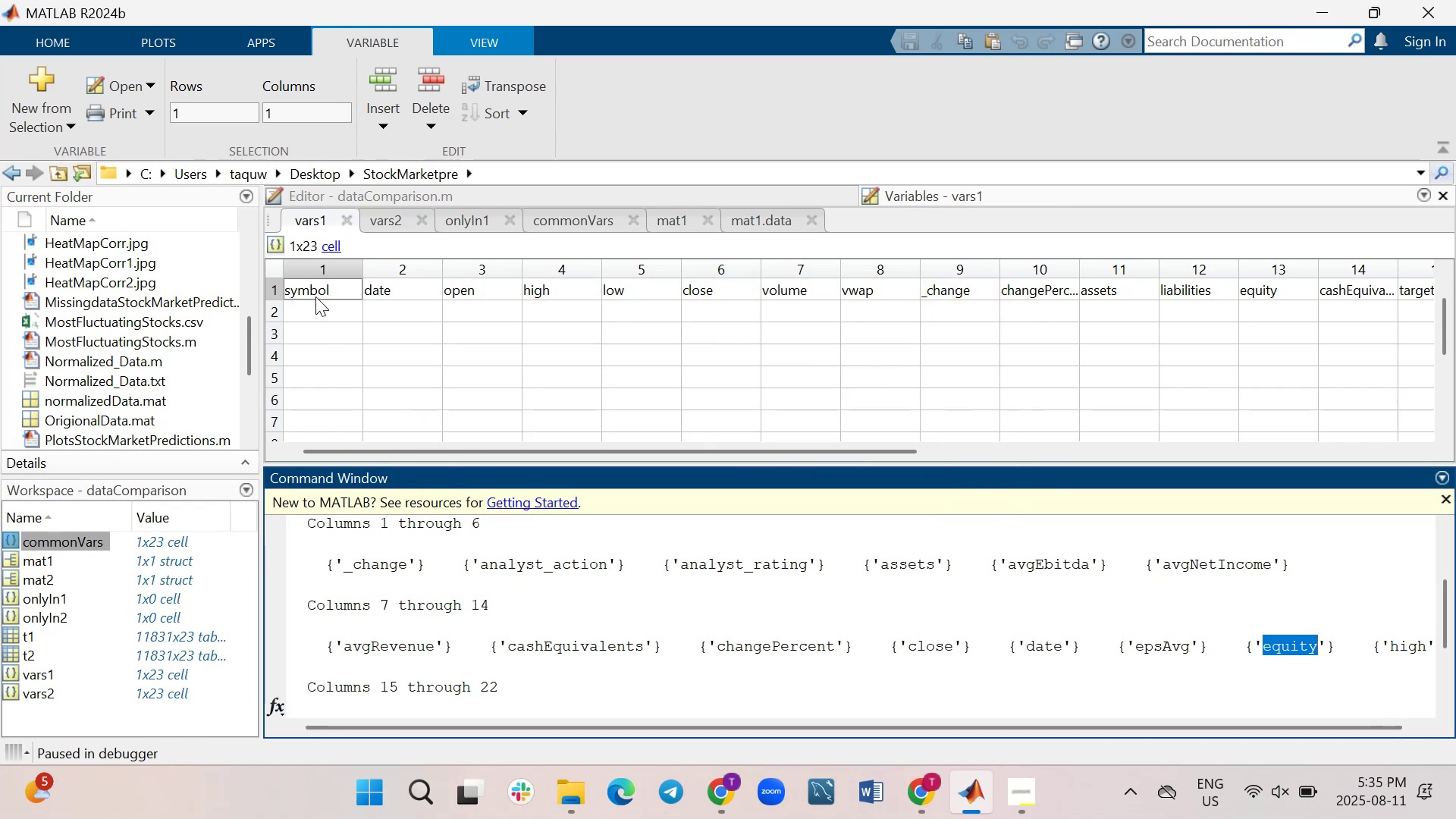 
scroll: coordinate [579, 695], scroll_direction: down, amount: 9.0
 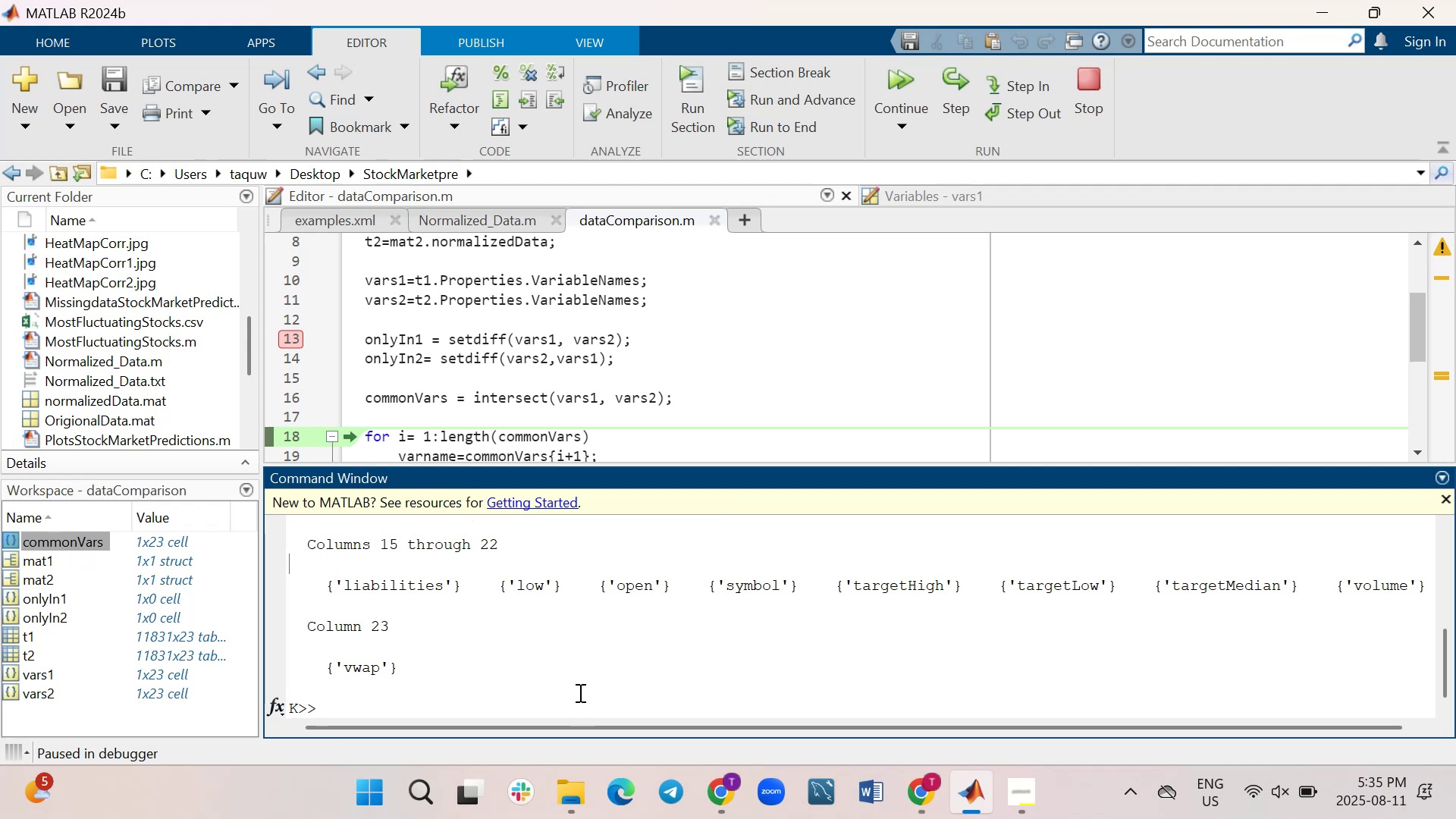 
type(clc)
 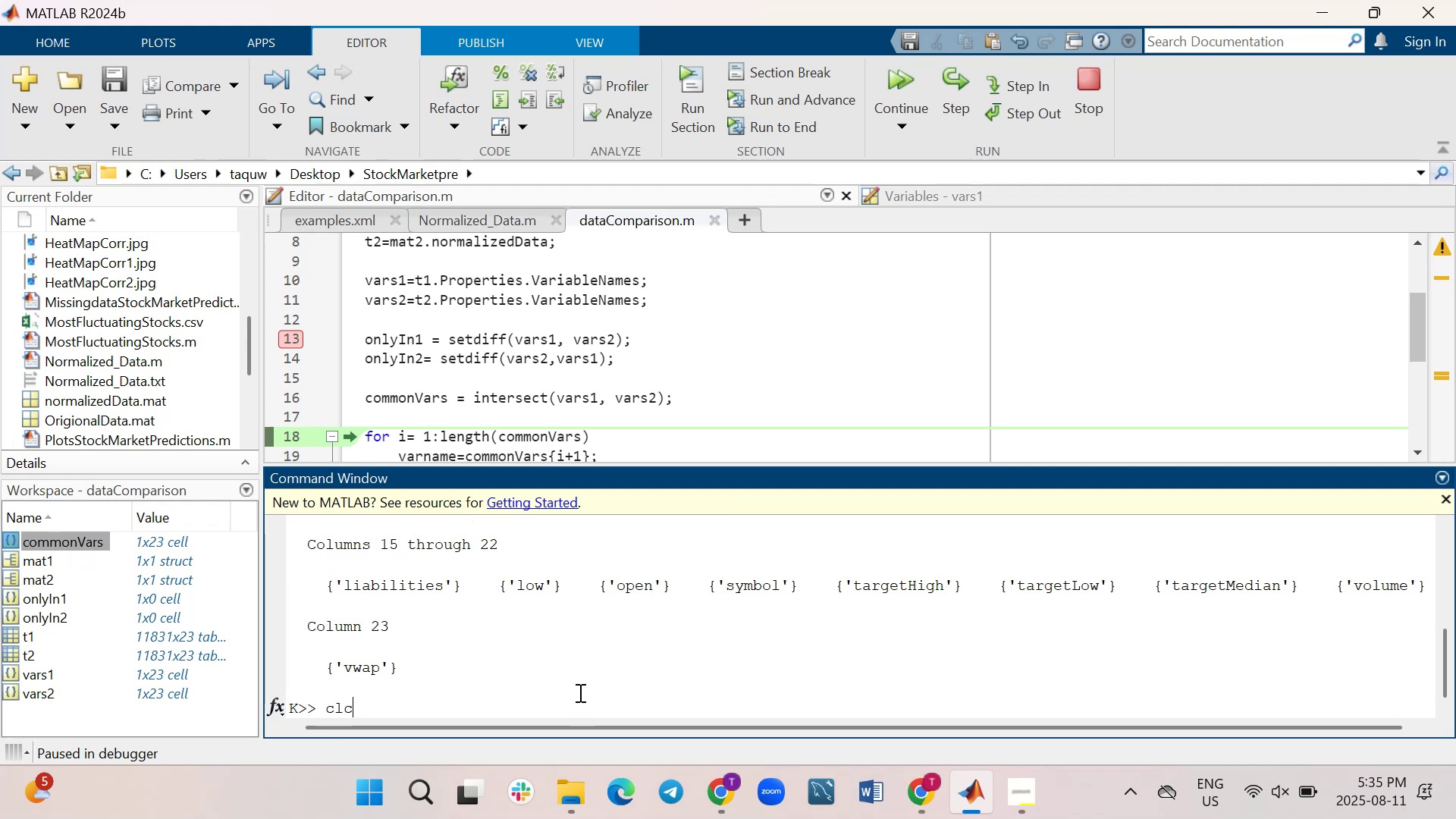 
key(Enter)
 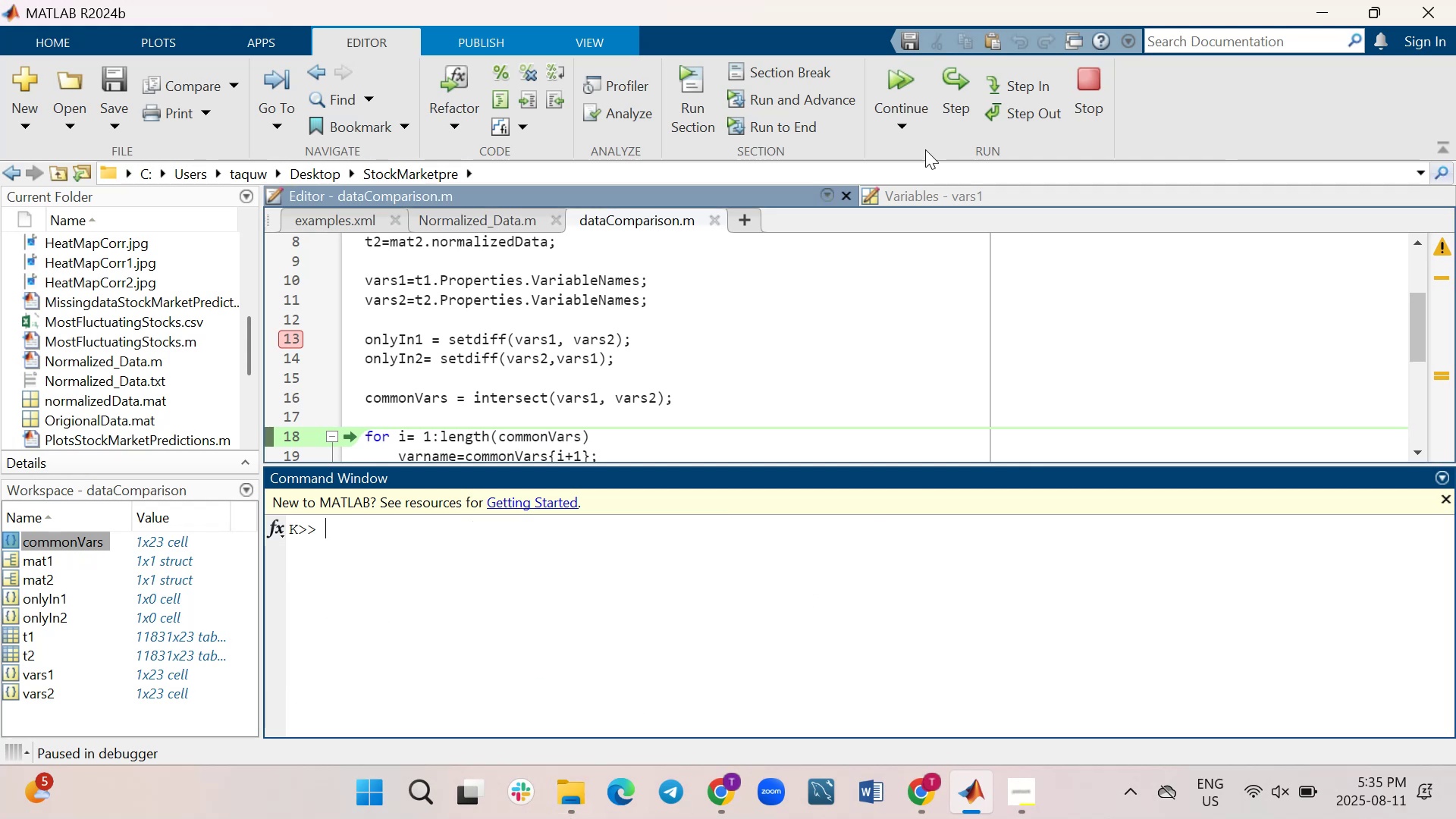 
wait(7.93)
 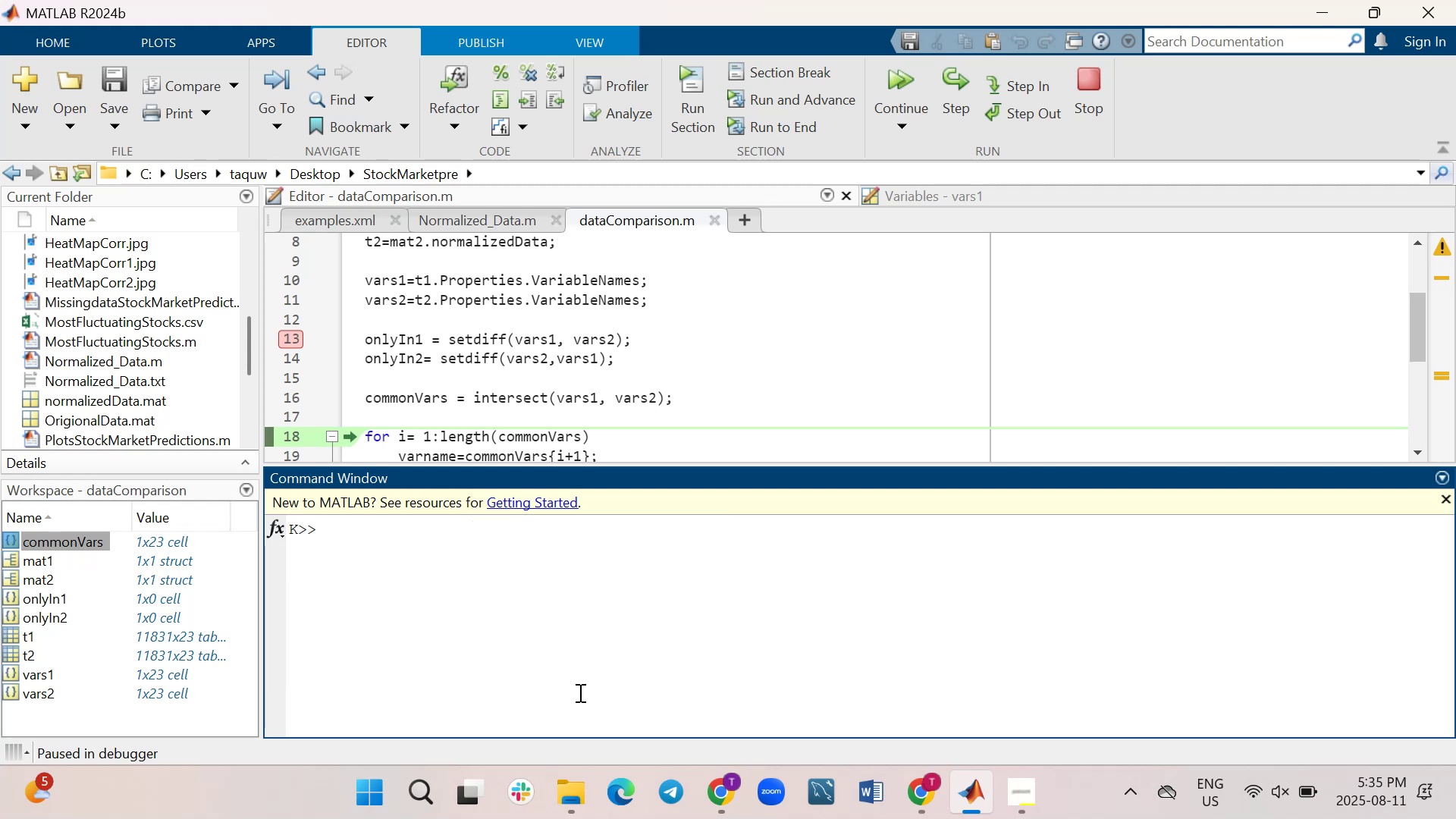 
left_click([957, 77])
 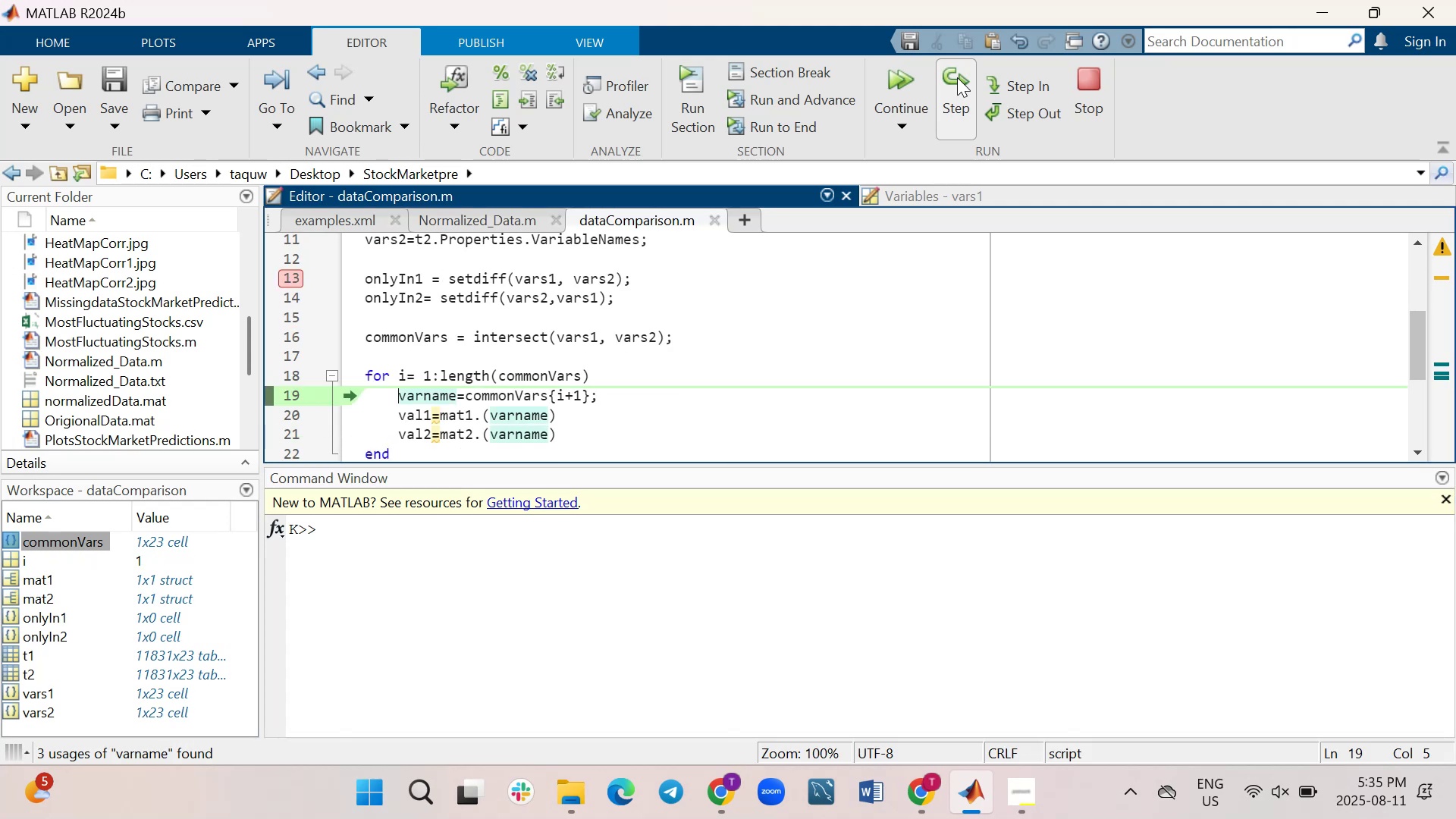 
left_click([957, 77])
 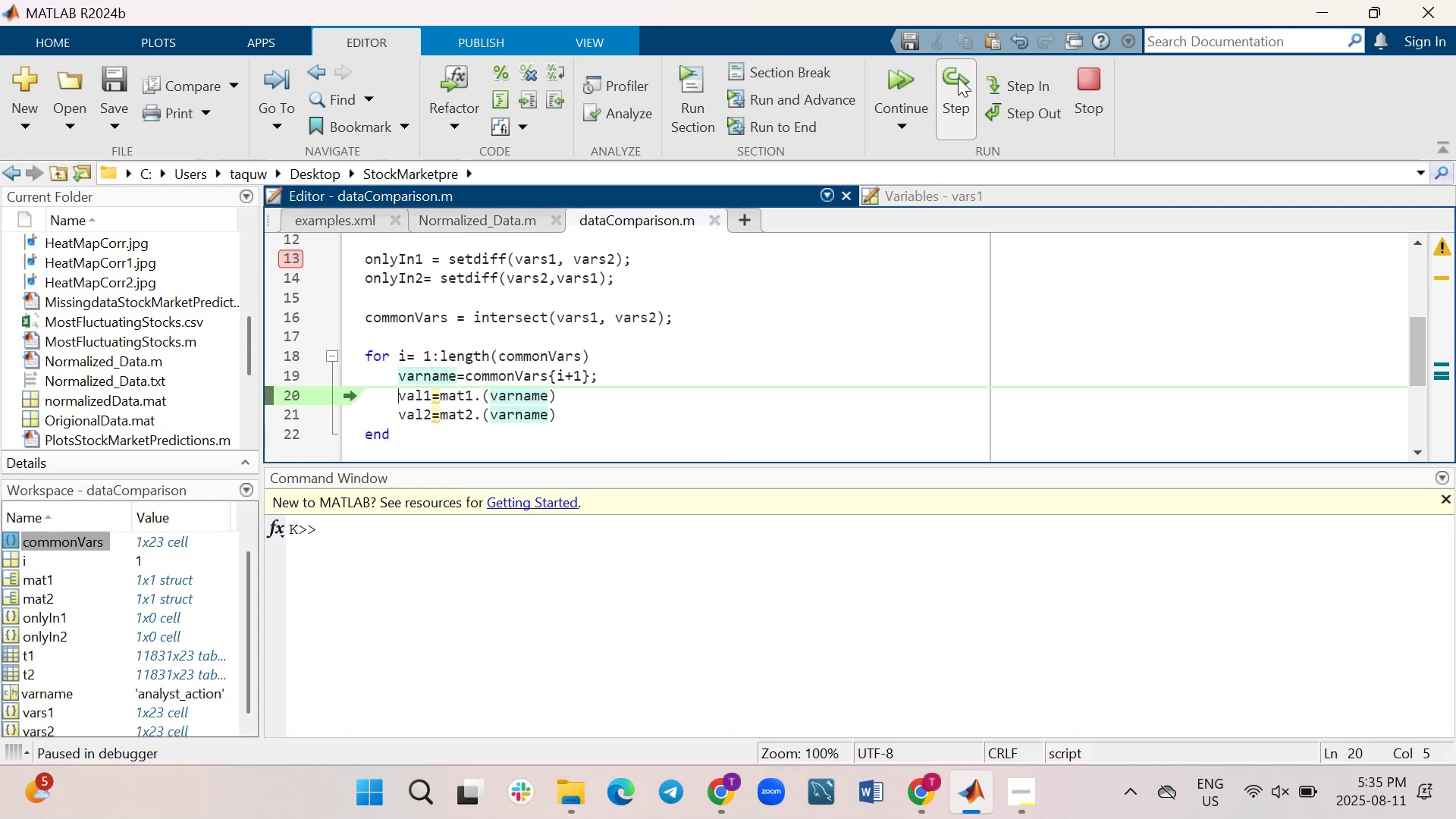 
left_click([958, 77])
 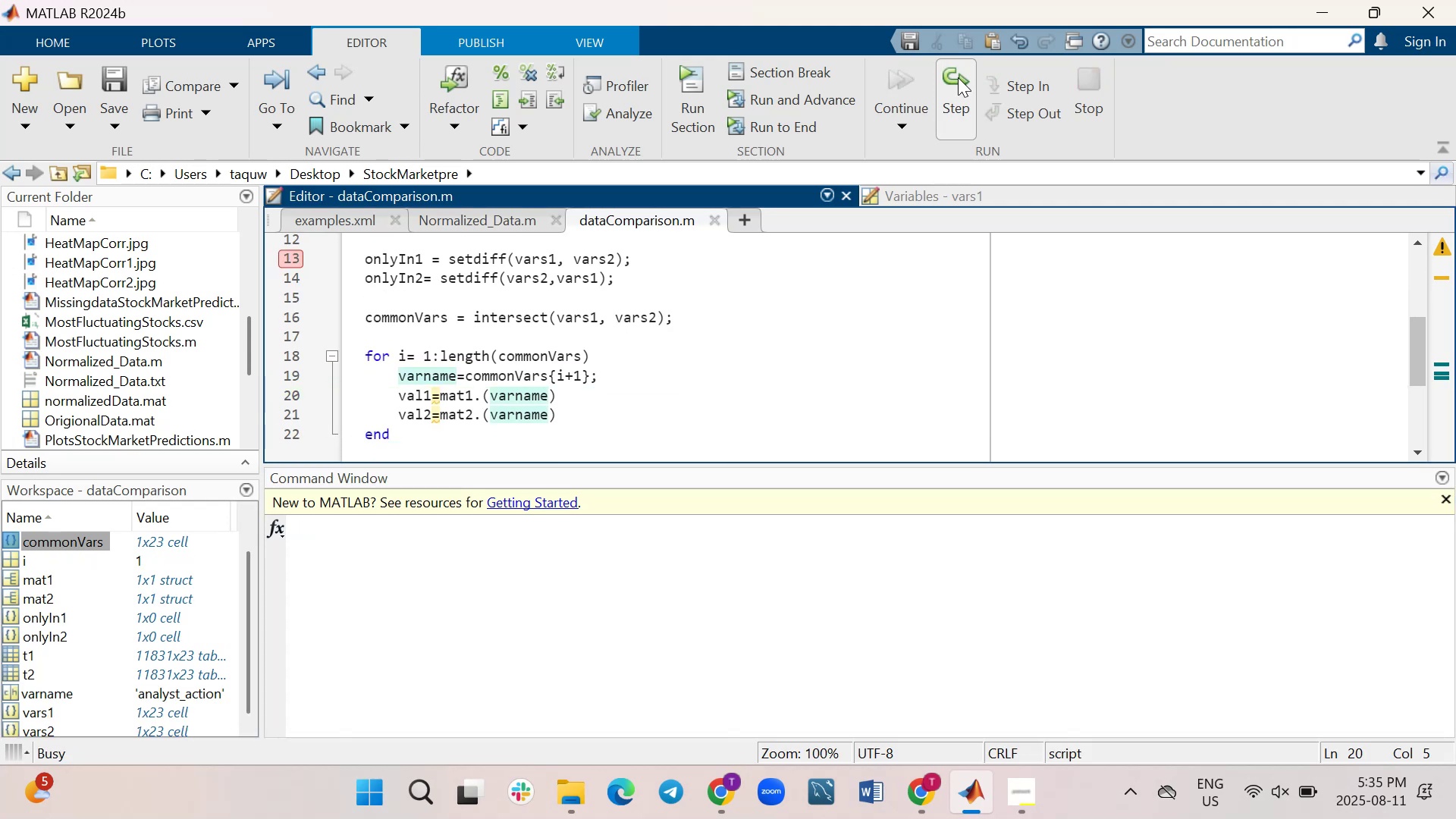 
left_click([958, 77])
 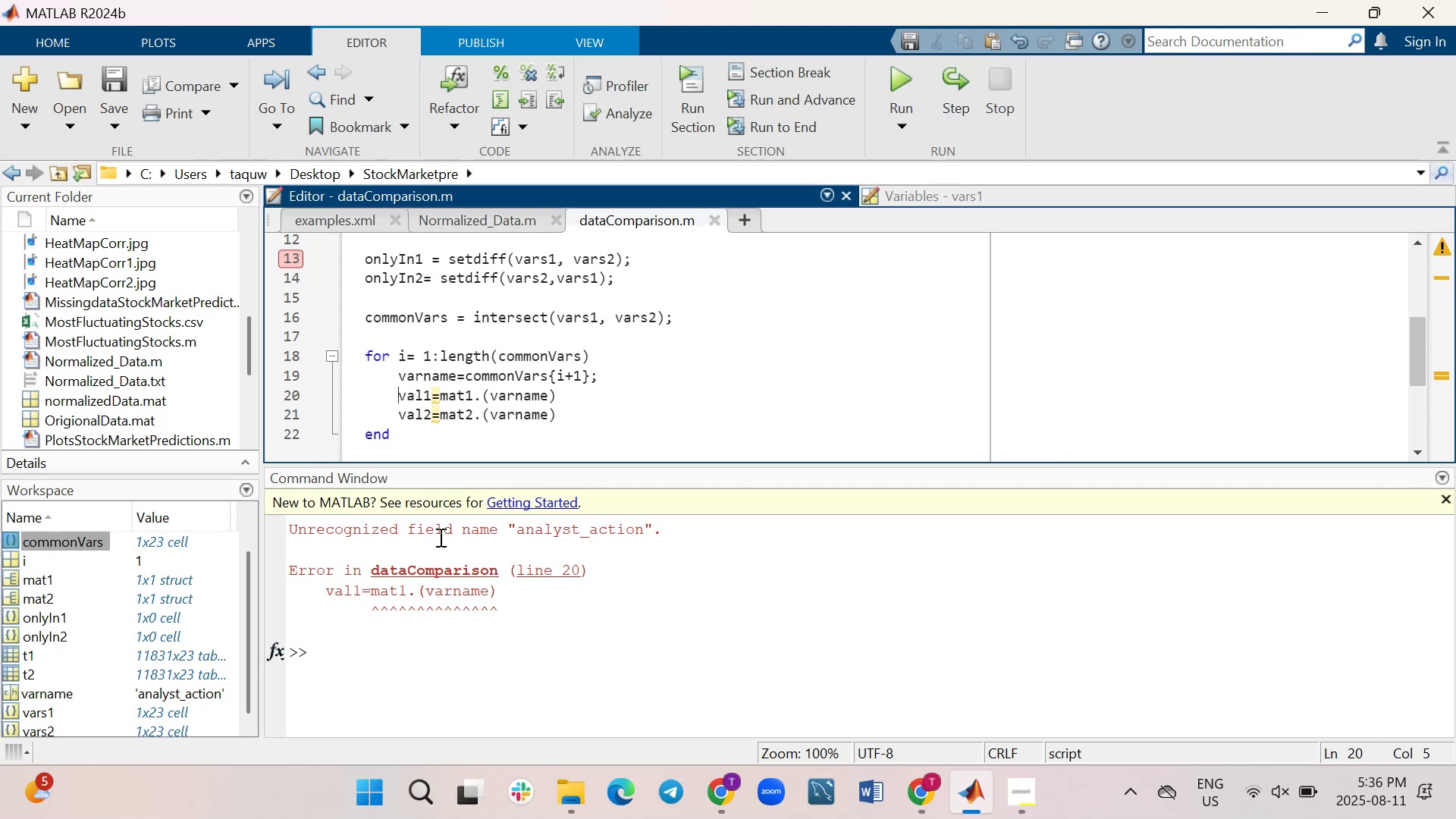 
wait(37.95)
 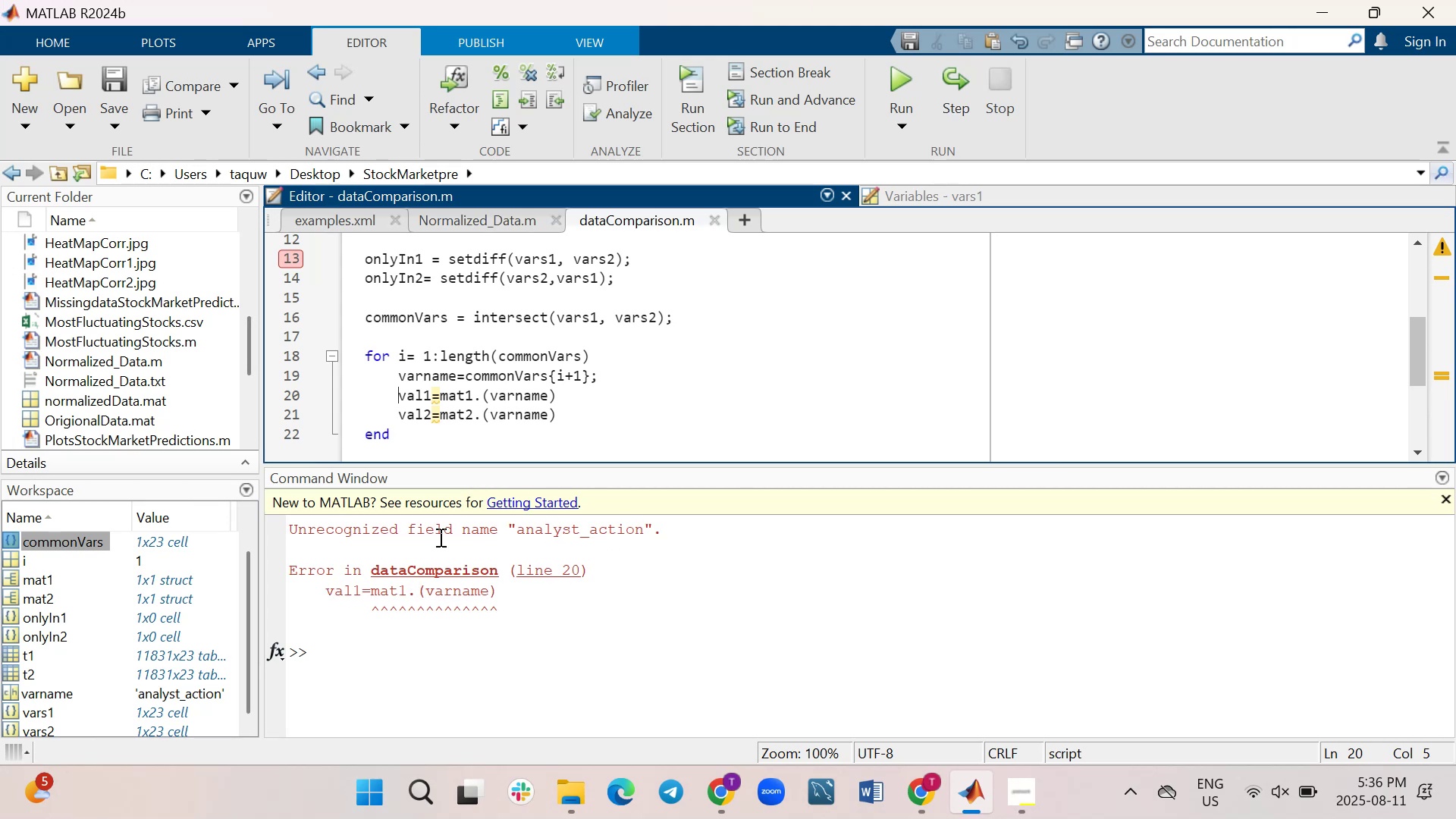 
double_click([933, 198])
 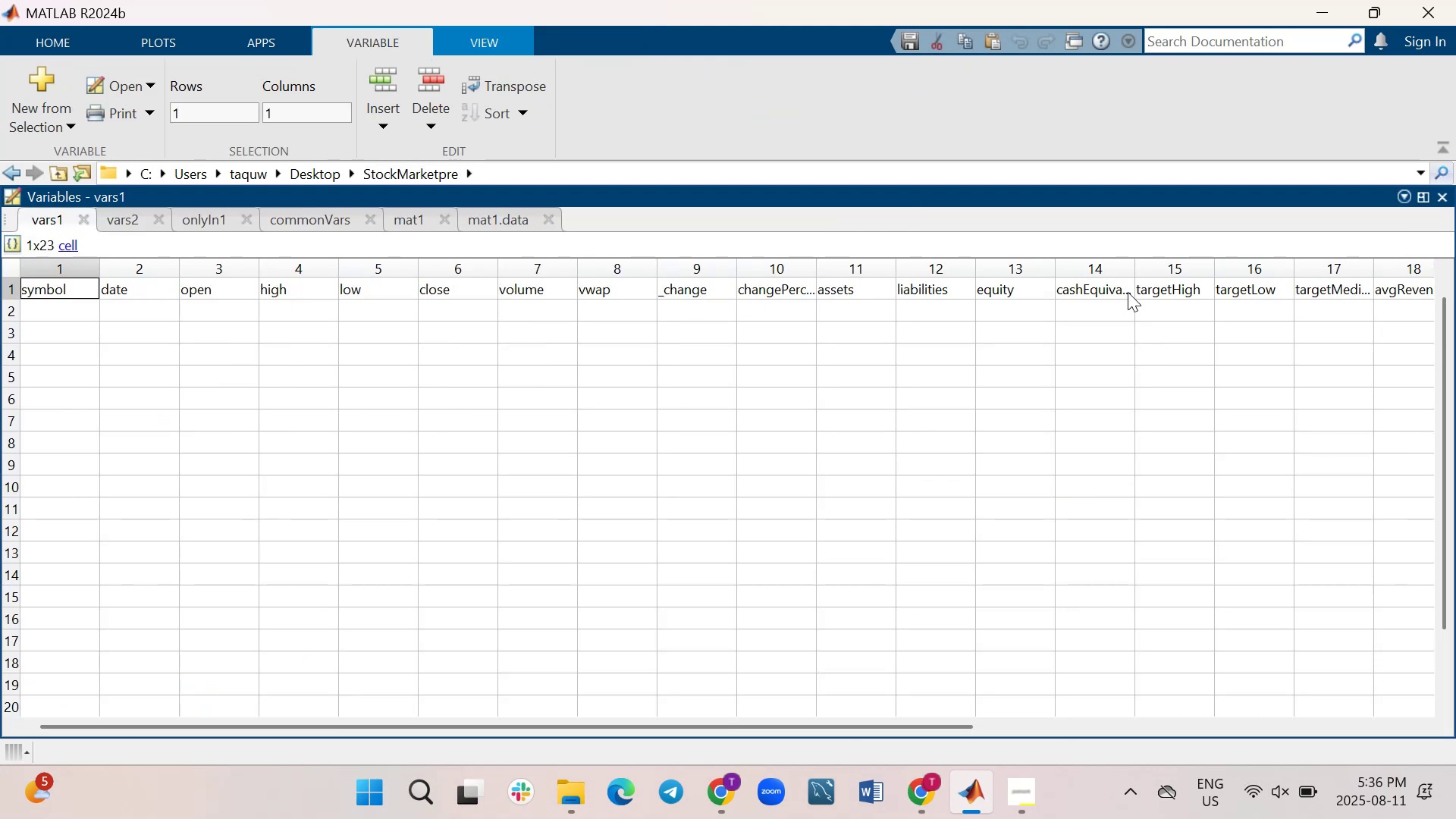 
left_click_drag(start_coordinate=[833, 727], to_coordinate=[1175, 716])
 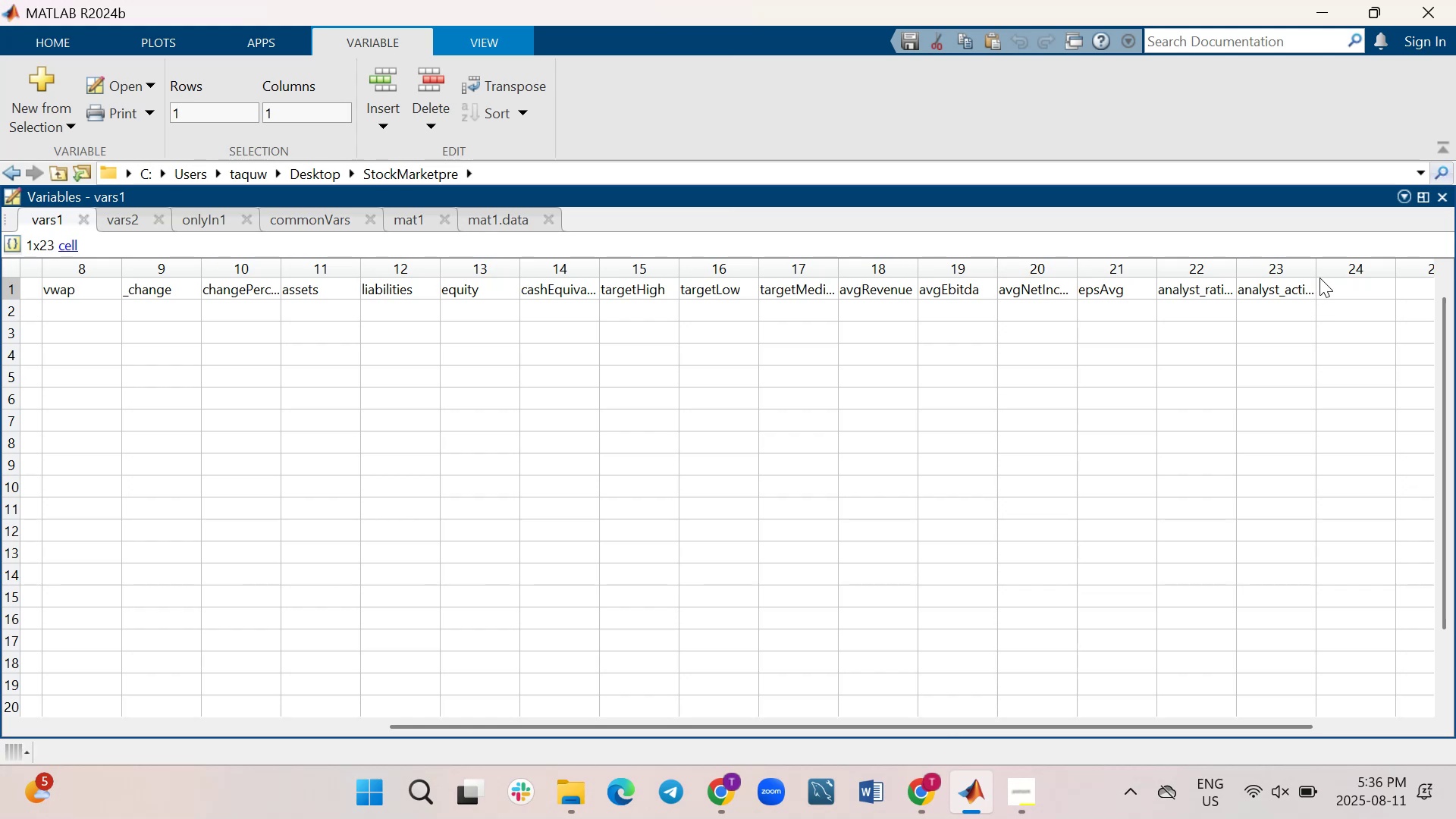 
left_click_drag(start_coordinate=[1318, 267], to_coordinate=[1386, 274])
 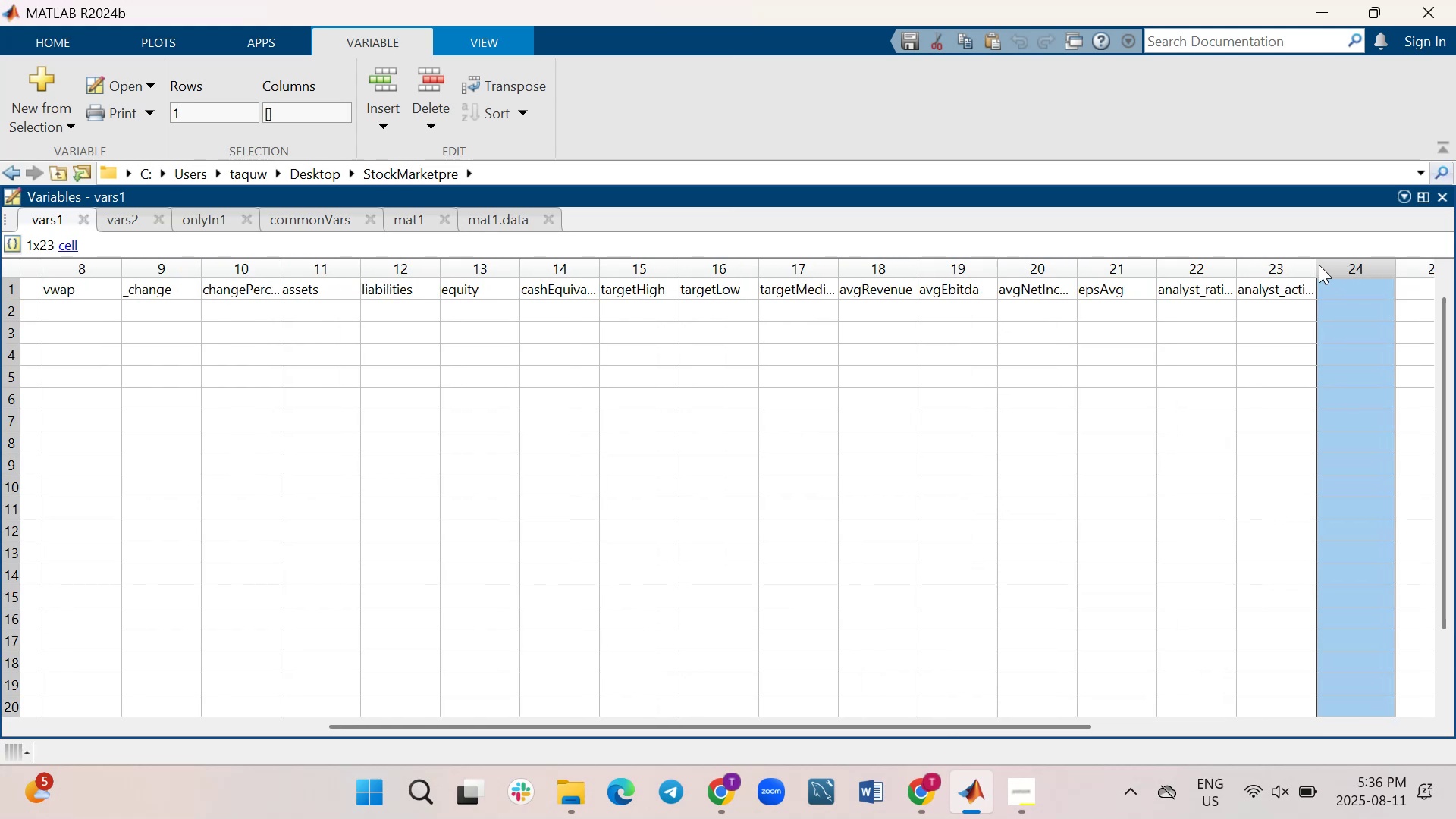 
left_click_drag(start_coordinate=[1316, 266], to_coordinate=[1384, 271])
 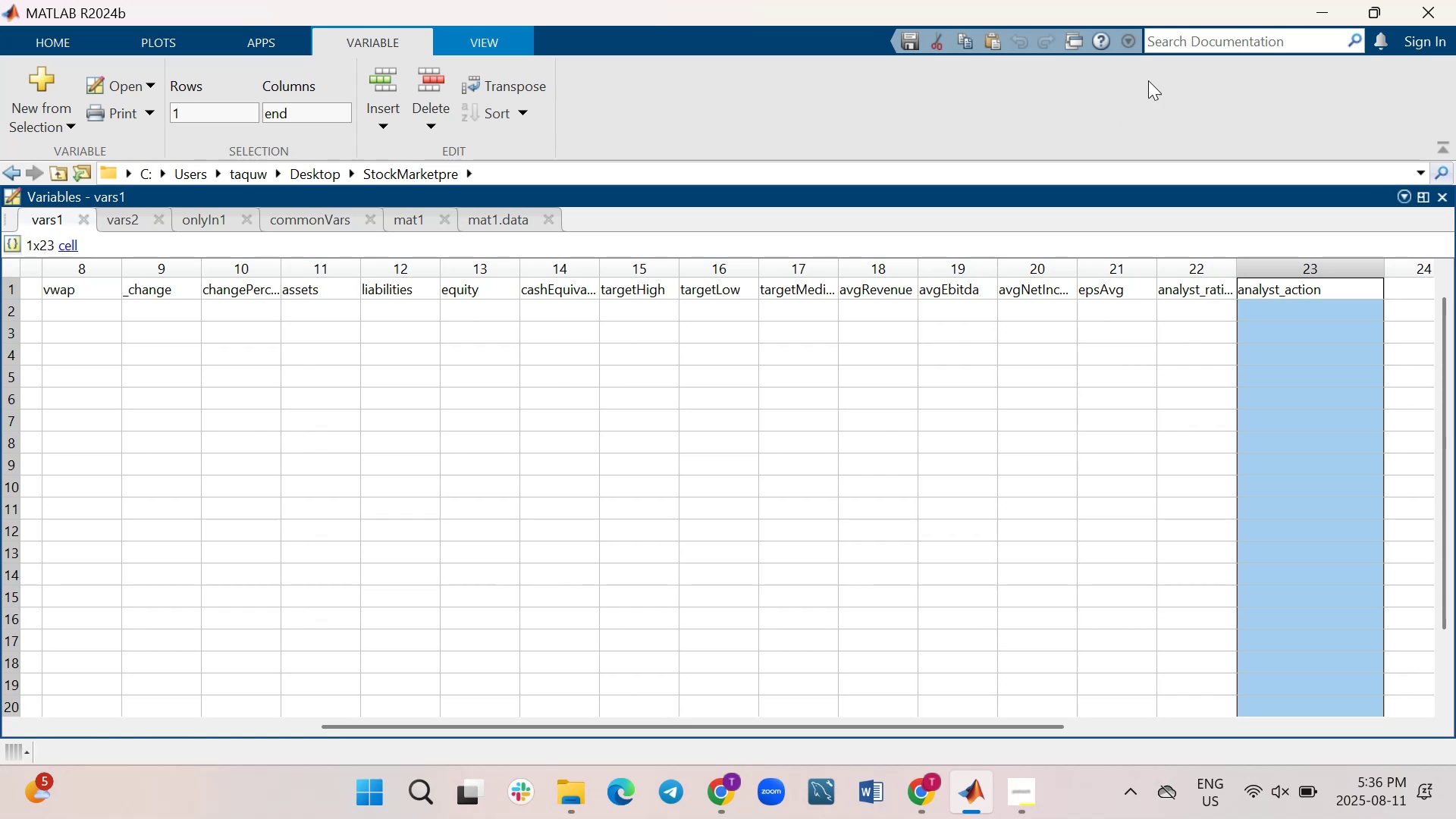 
wait(6.52)
 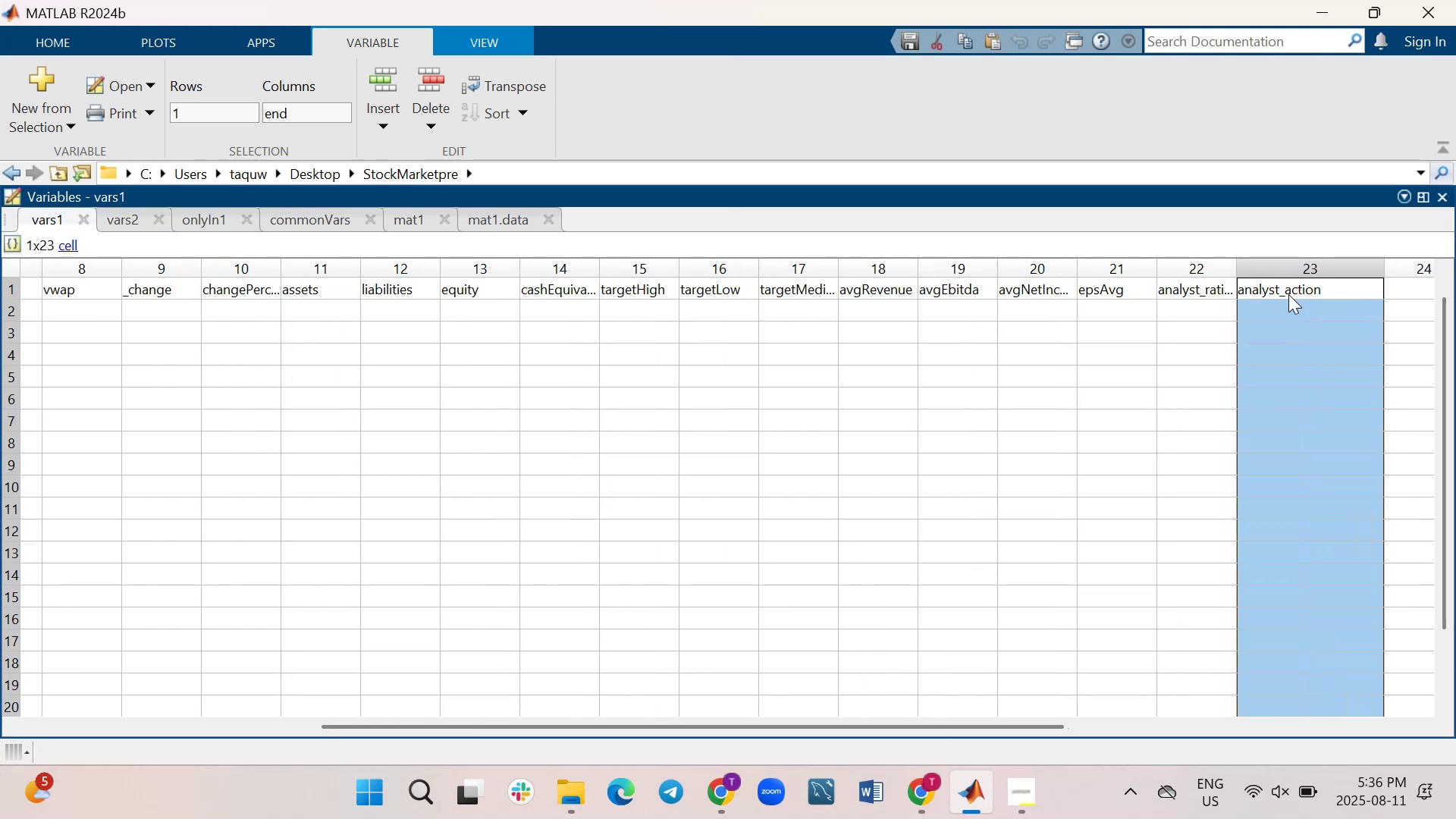 
mouse_move([943, 779])
 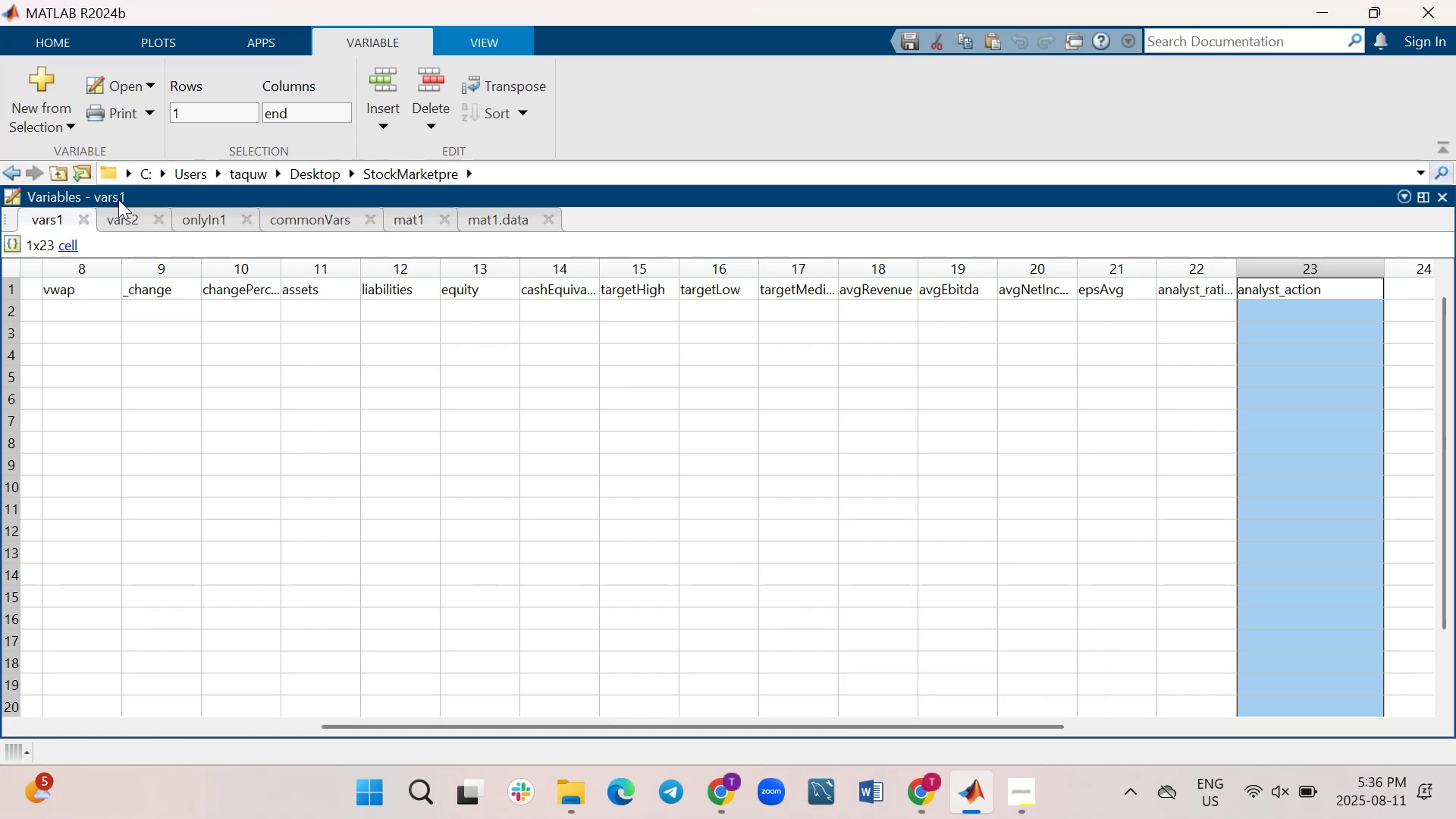 
wait(5.1)
 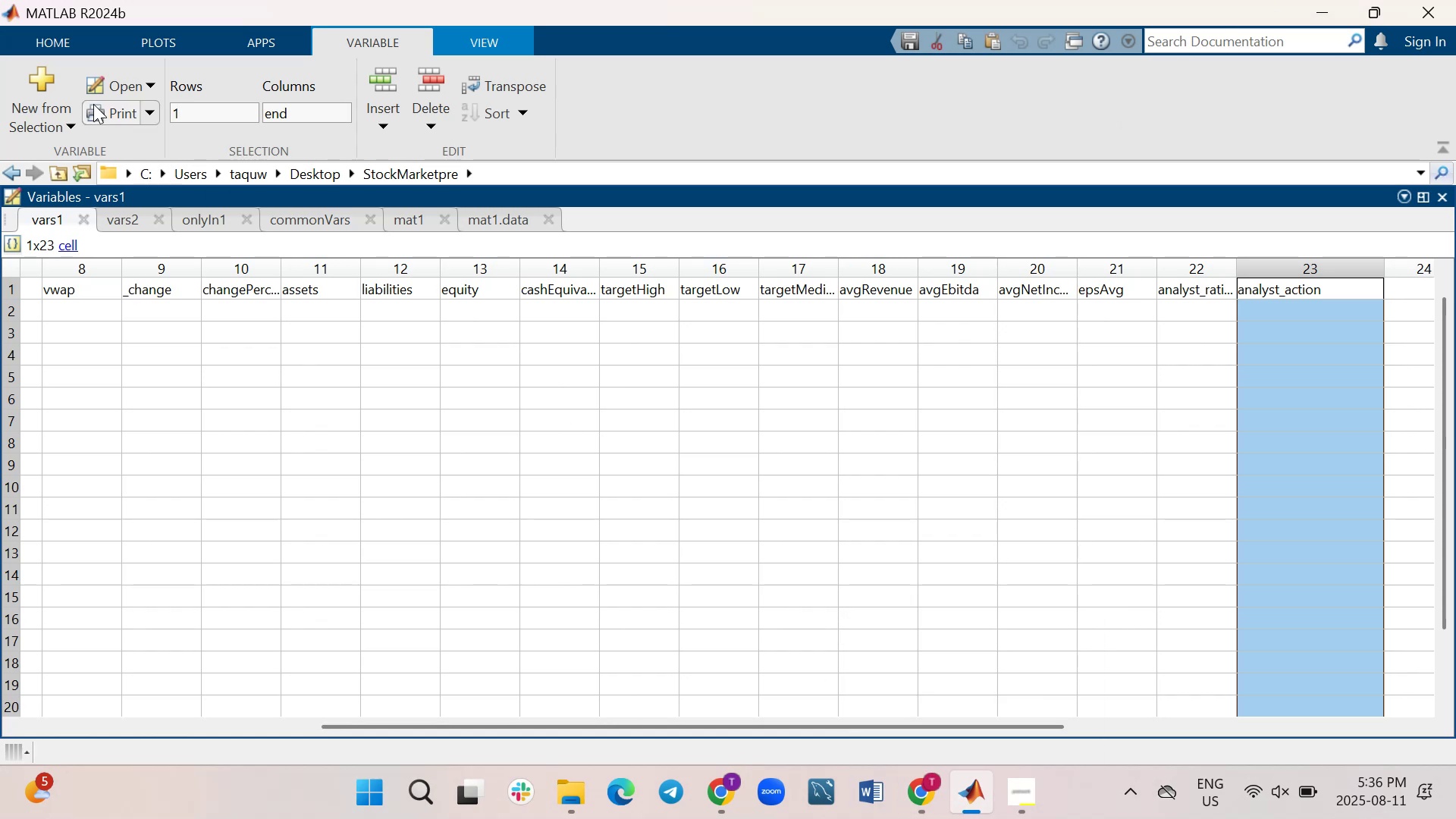 
left_click([8, 168])
 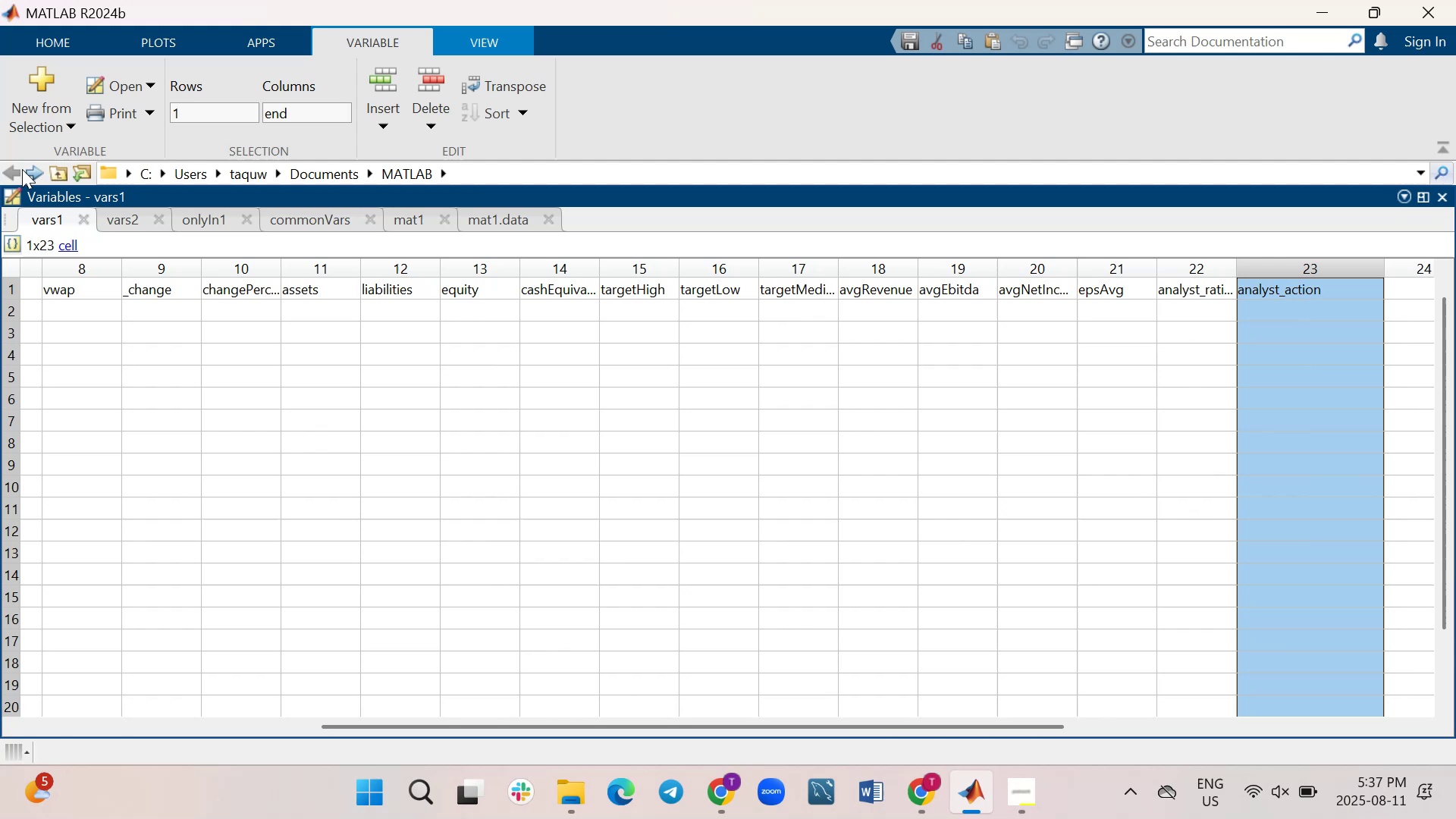 
left_click([37, 170])
 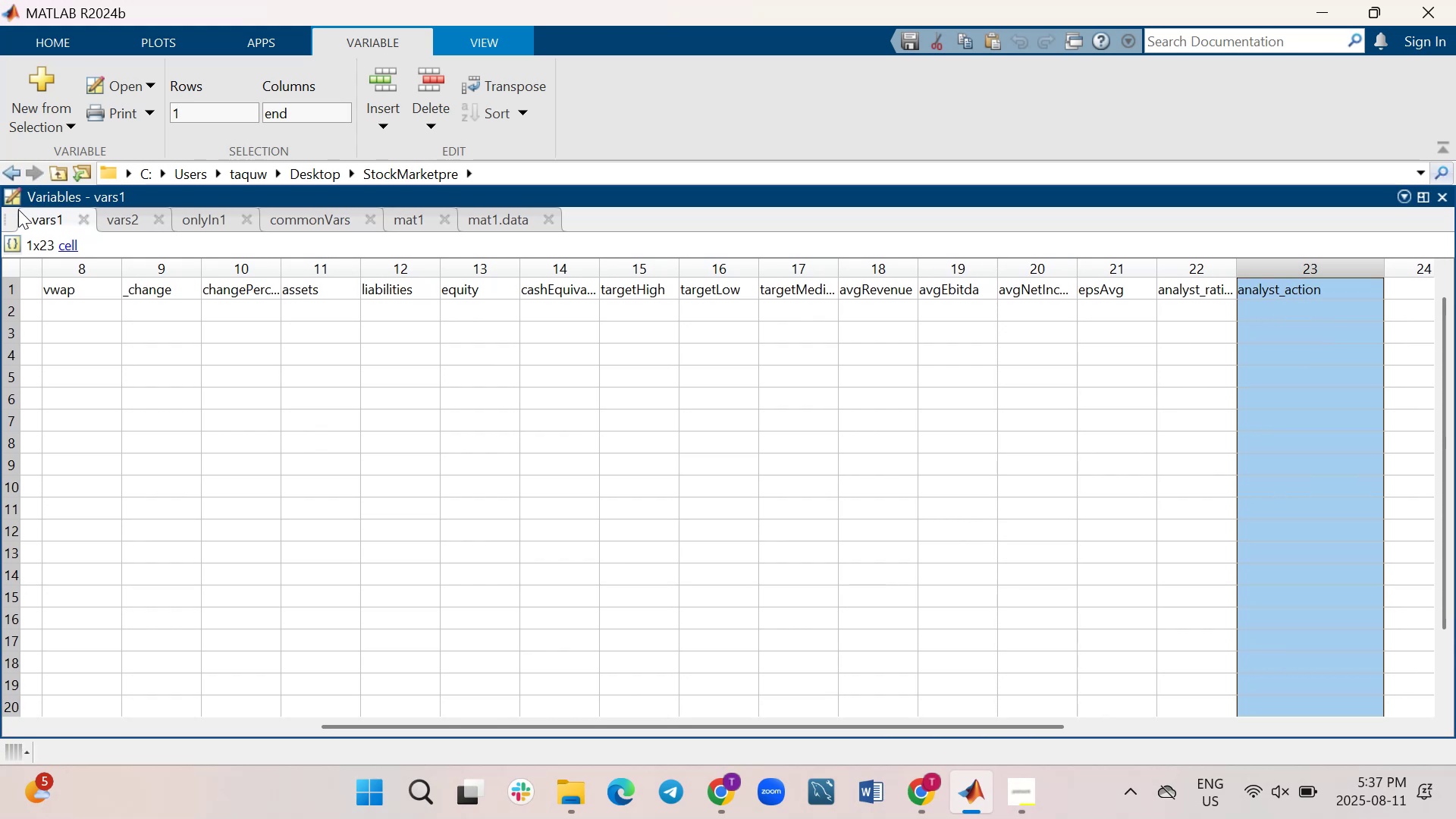 
left_click([12, 219])
 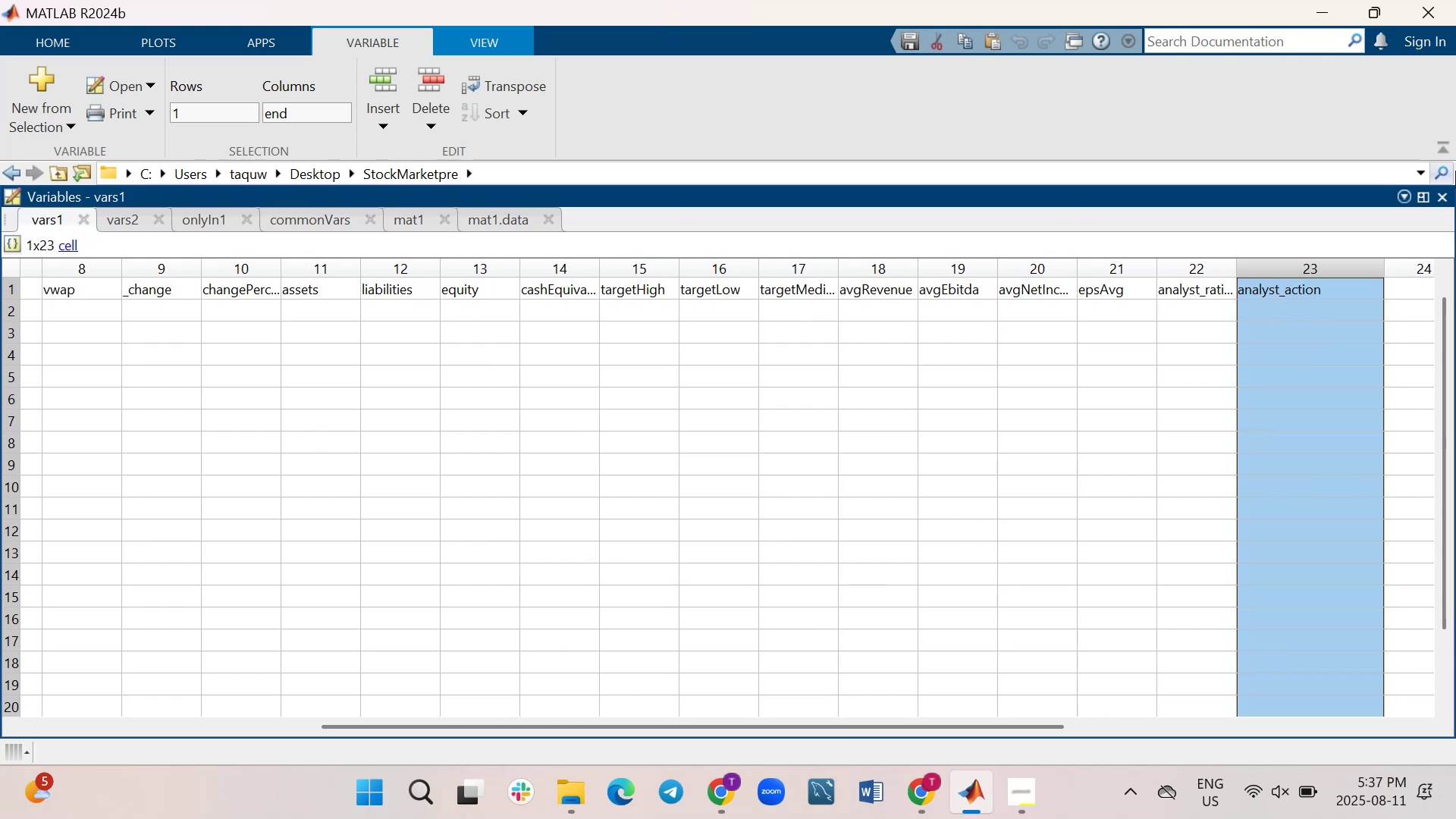 
left_click([1423, 196])
 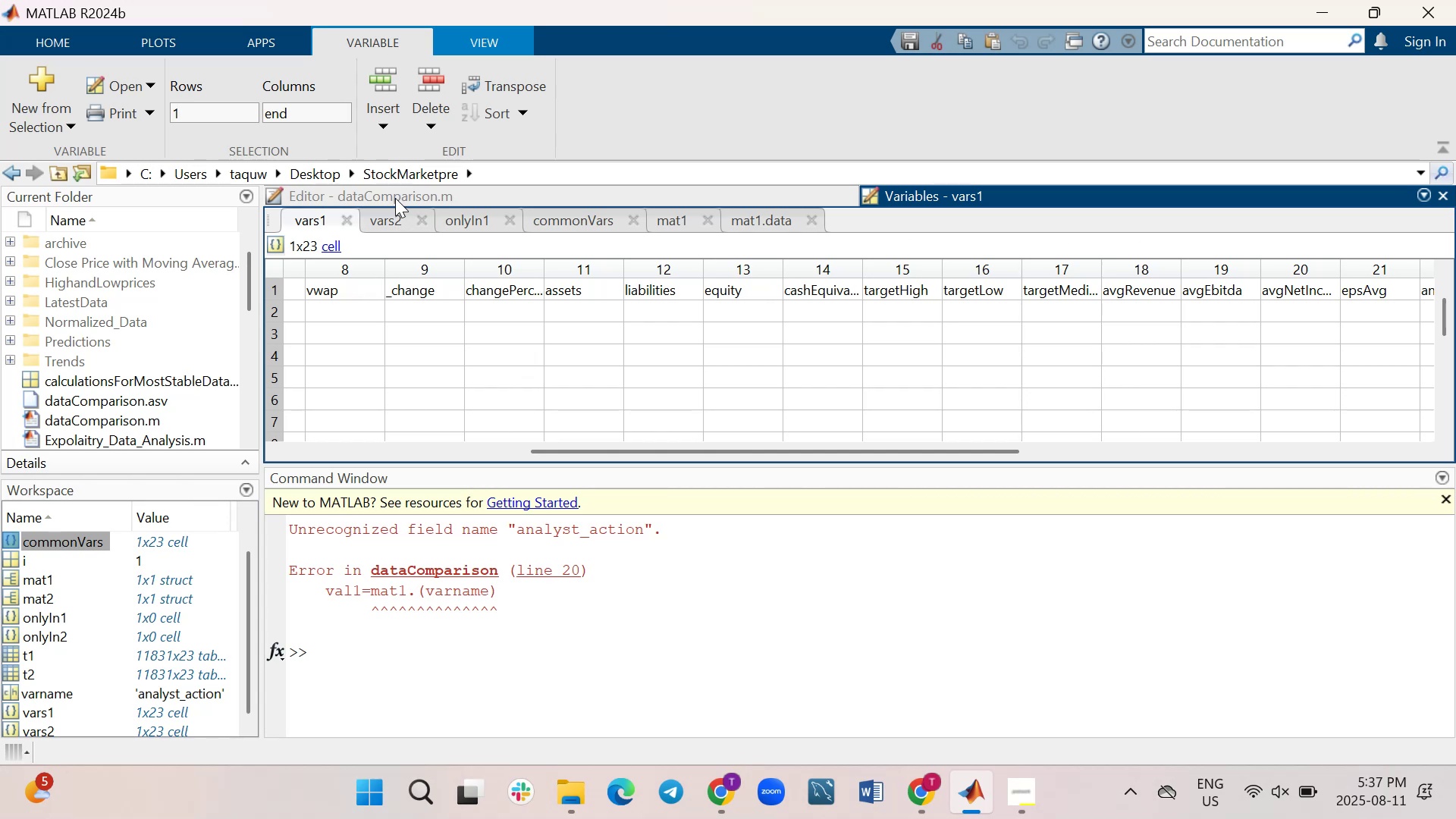 
wait(6.36)
 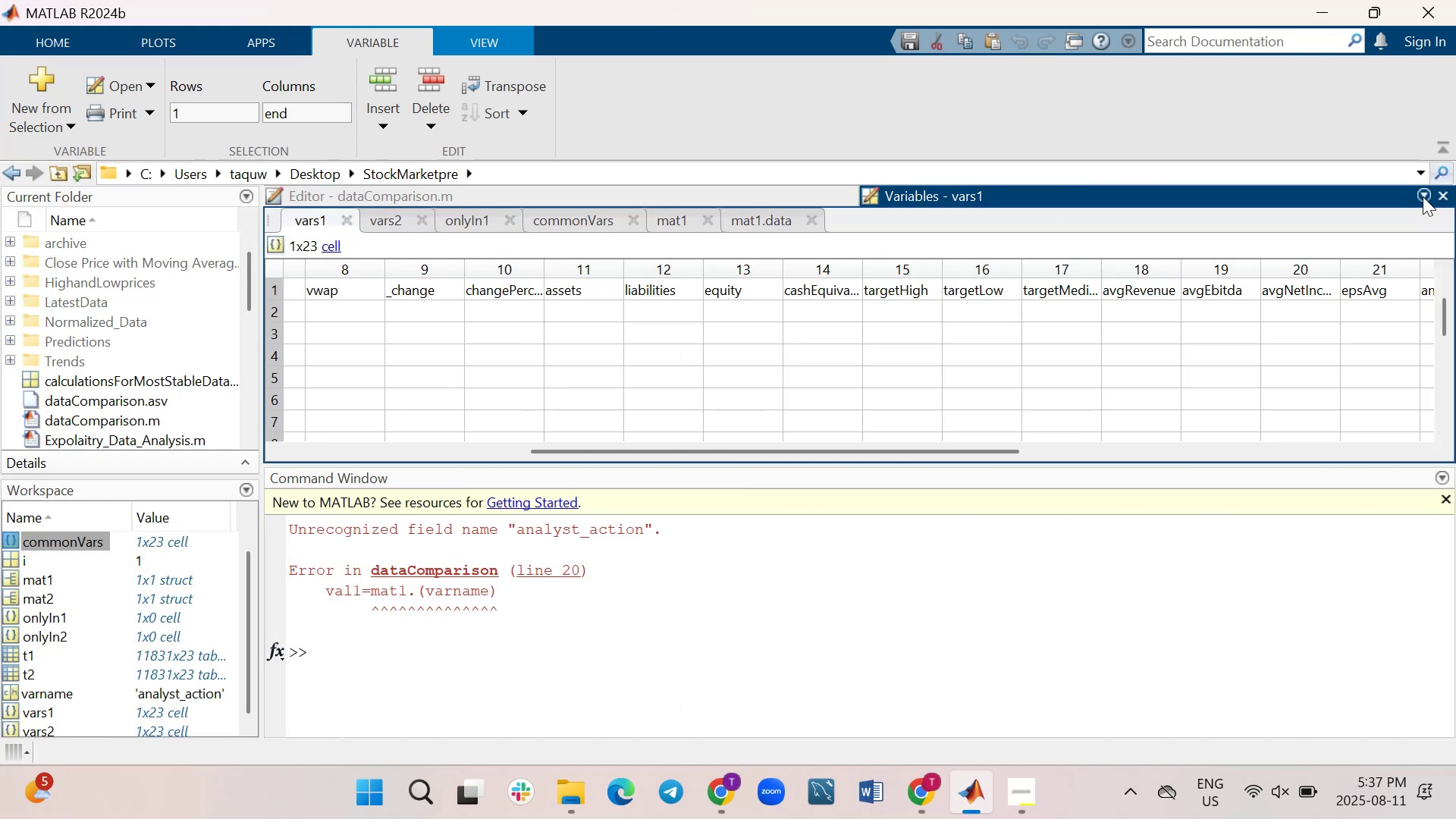 
left_click([395, 198])
 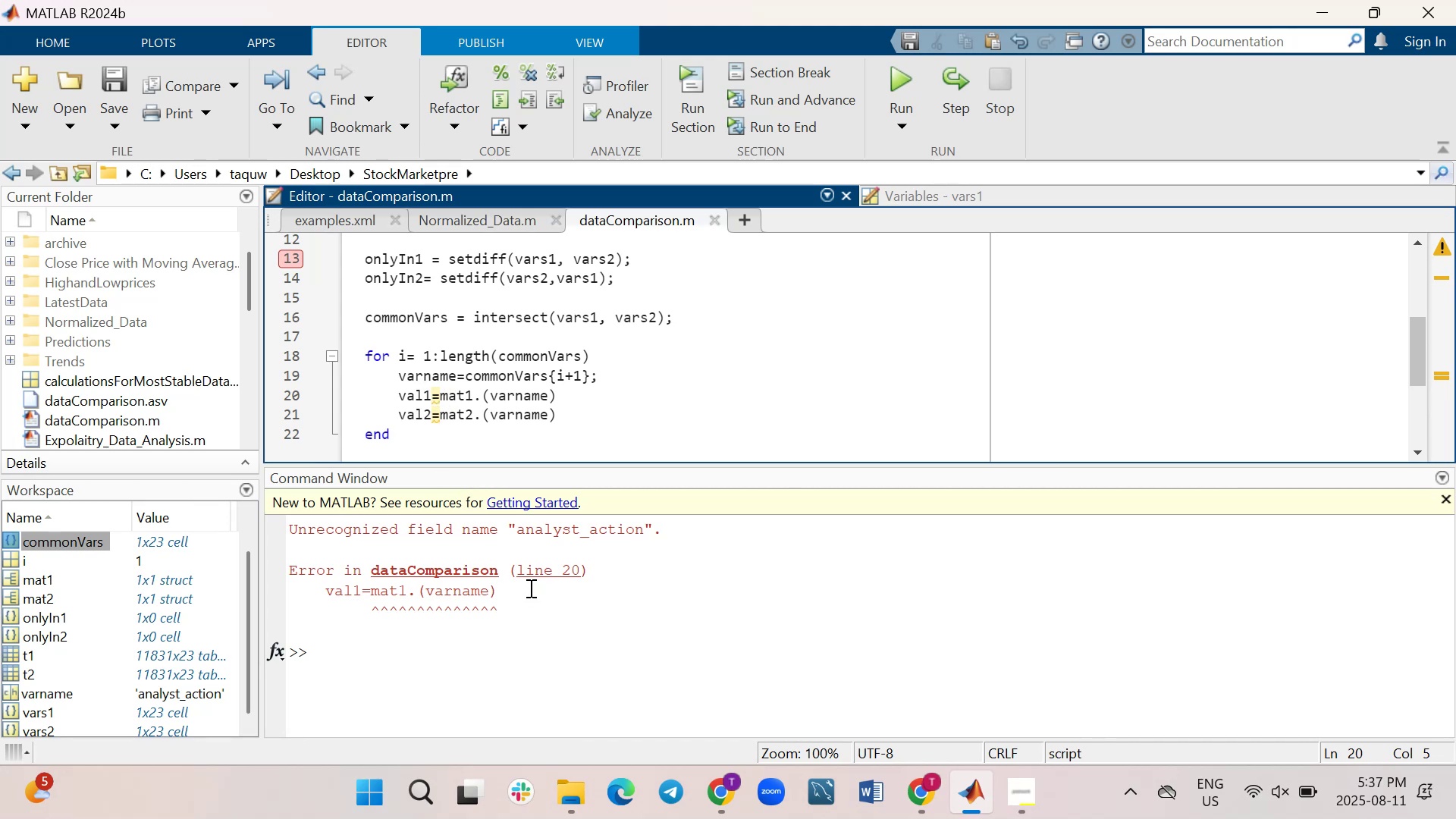 
wait(13.32)
 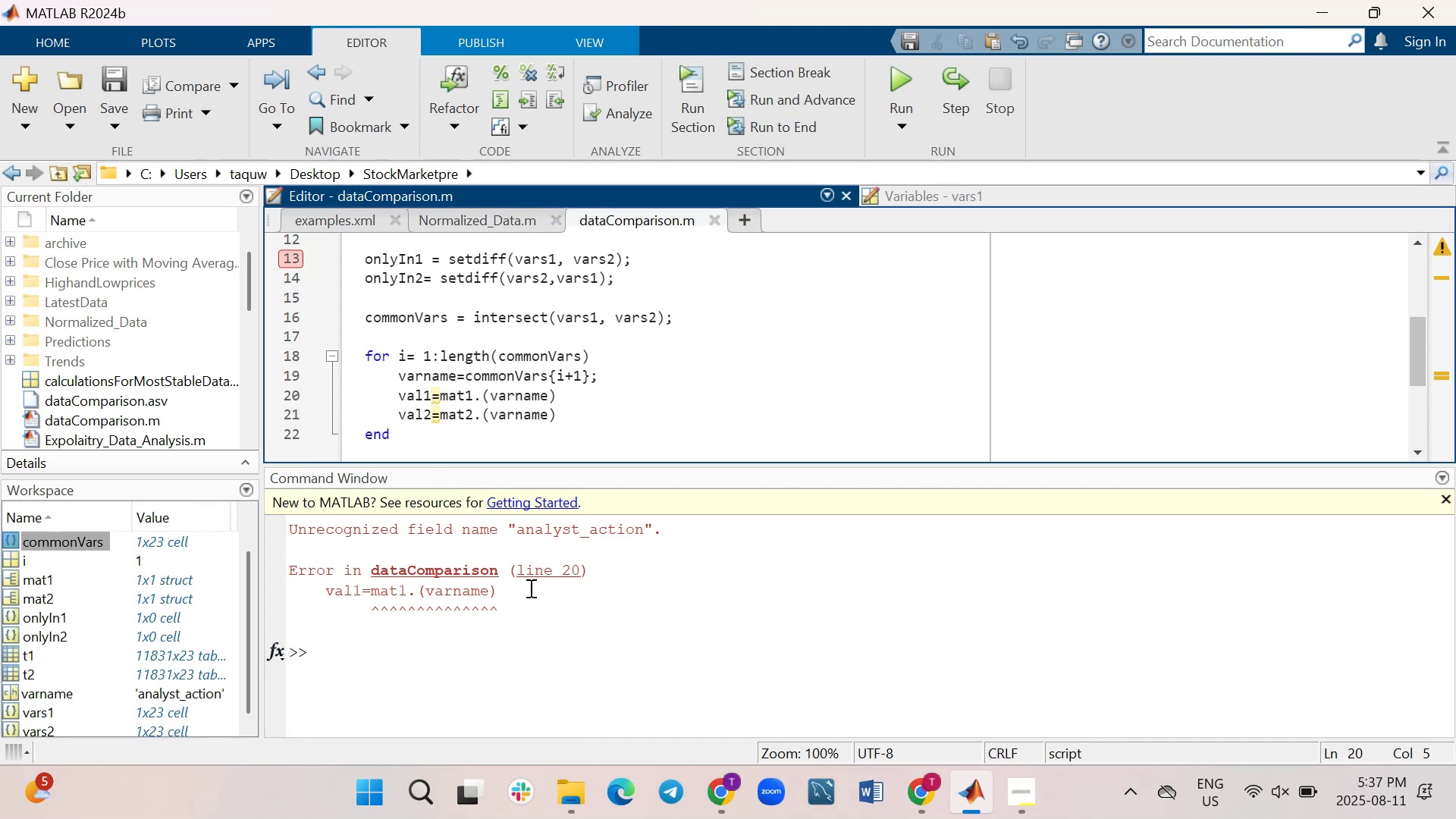 
type(clc)
 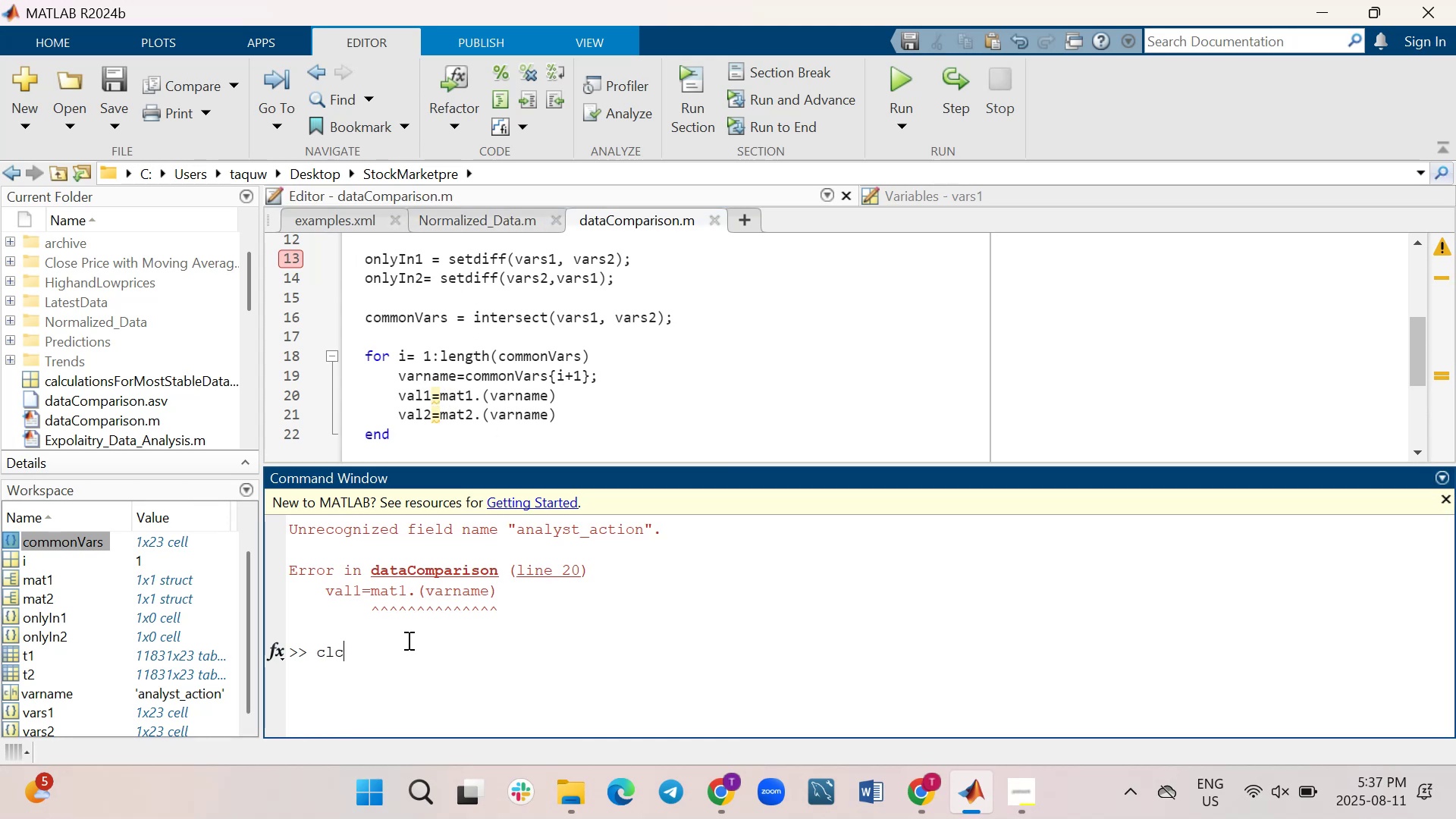 
key(Enter)
 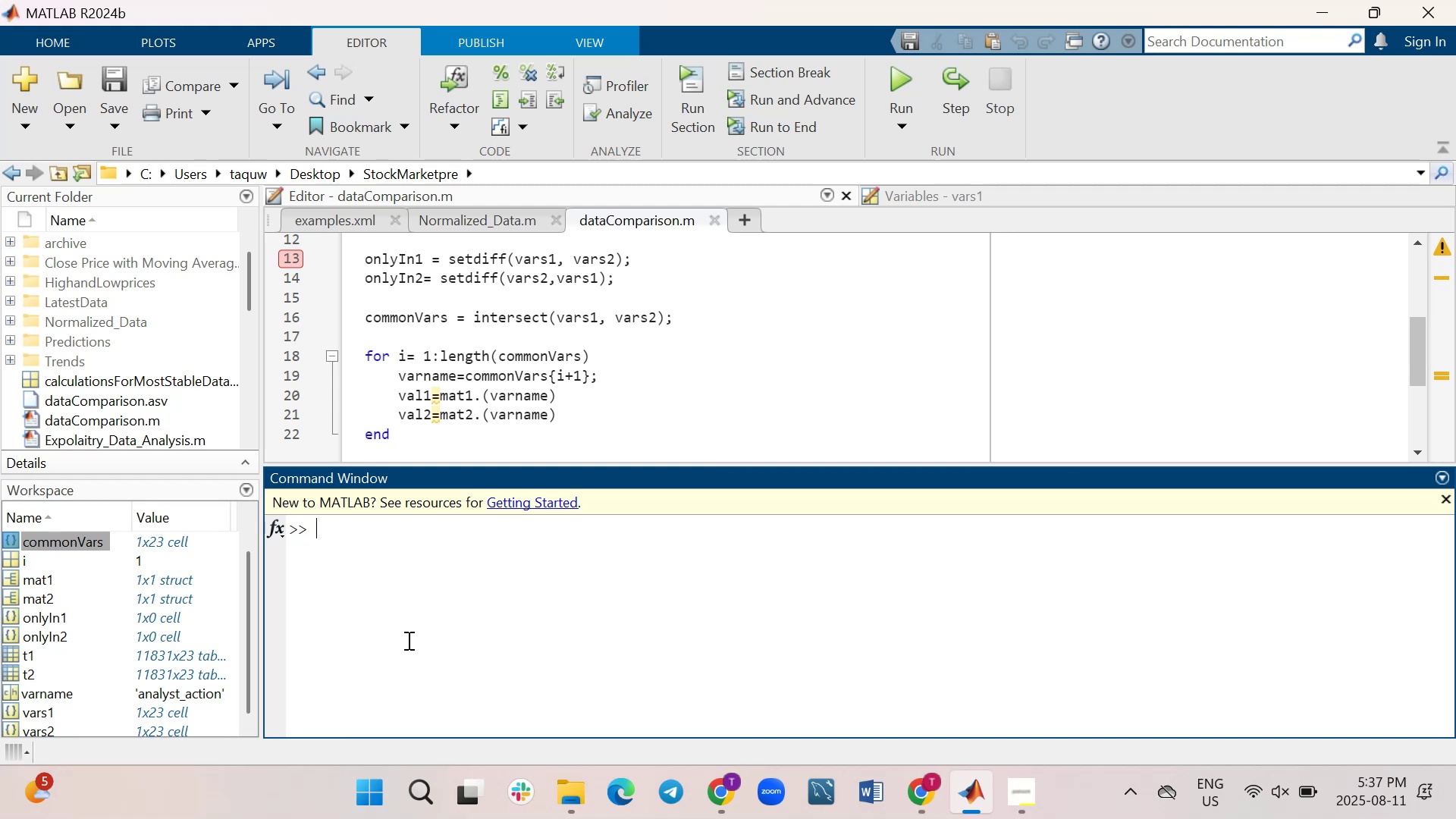 
type(commonVars)
 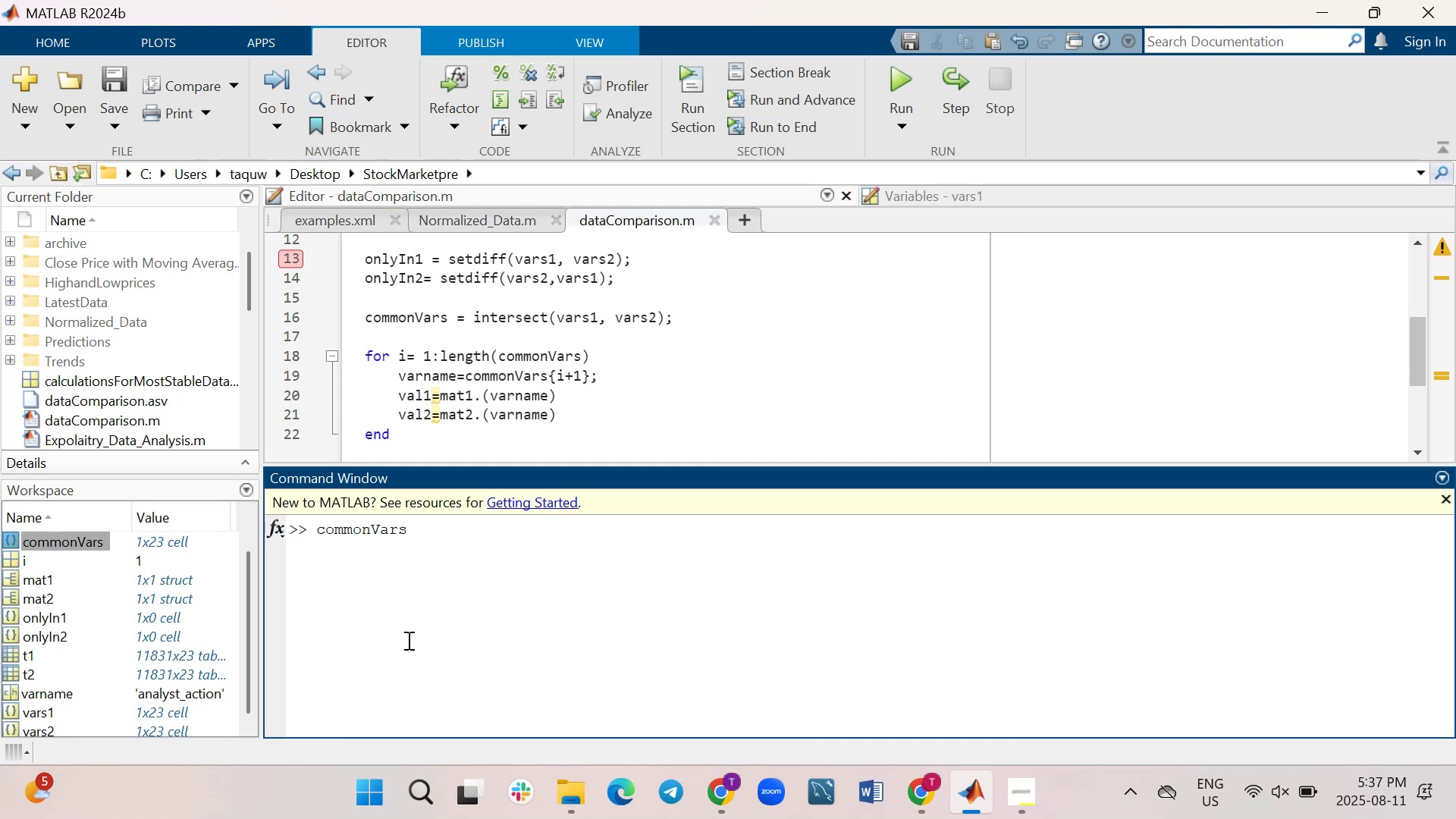 
key(Enter)
 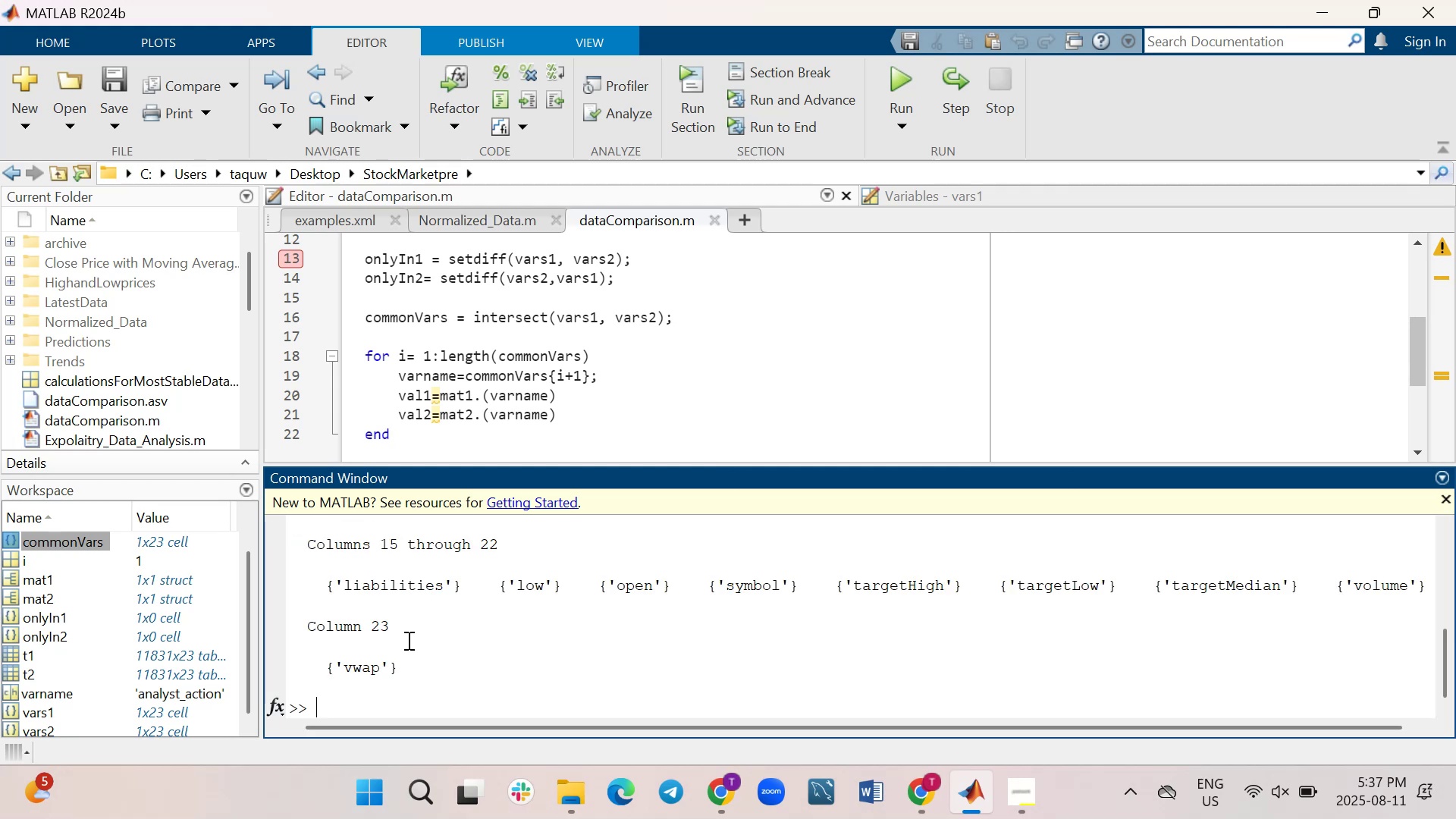 
key(Control+A)
 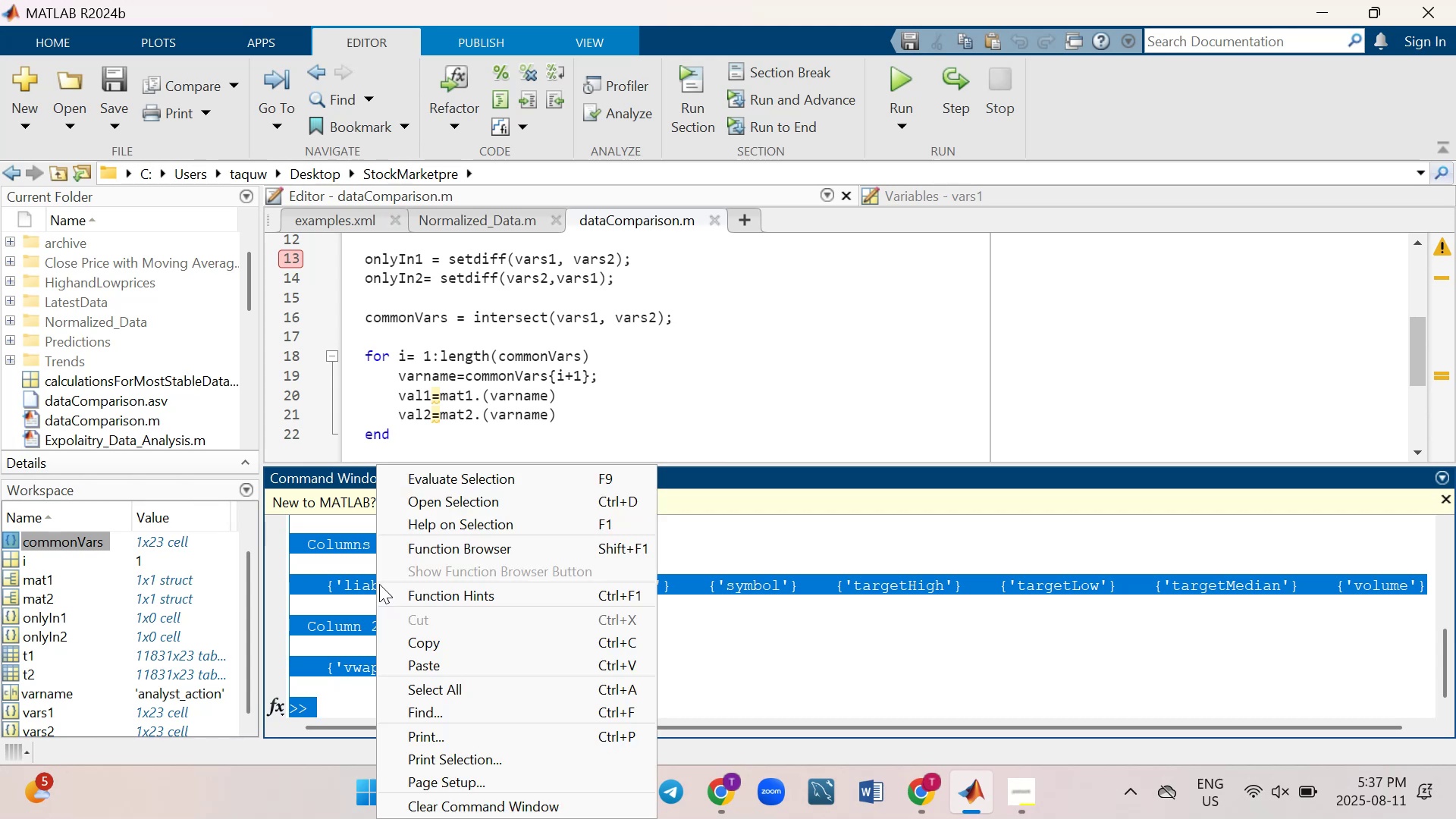 
left_click([442, 645])
 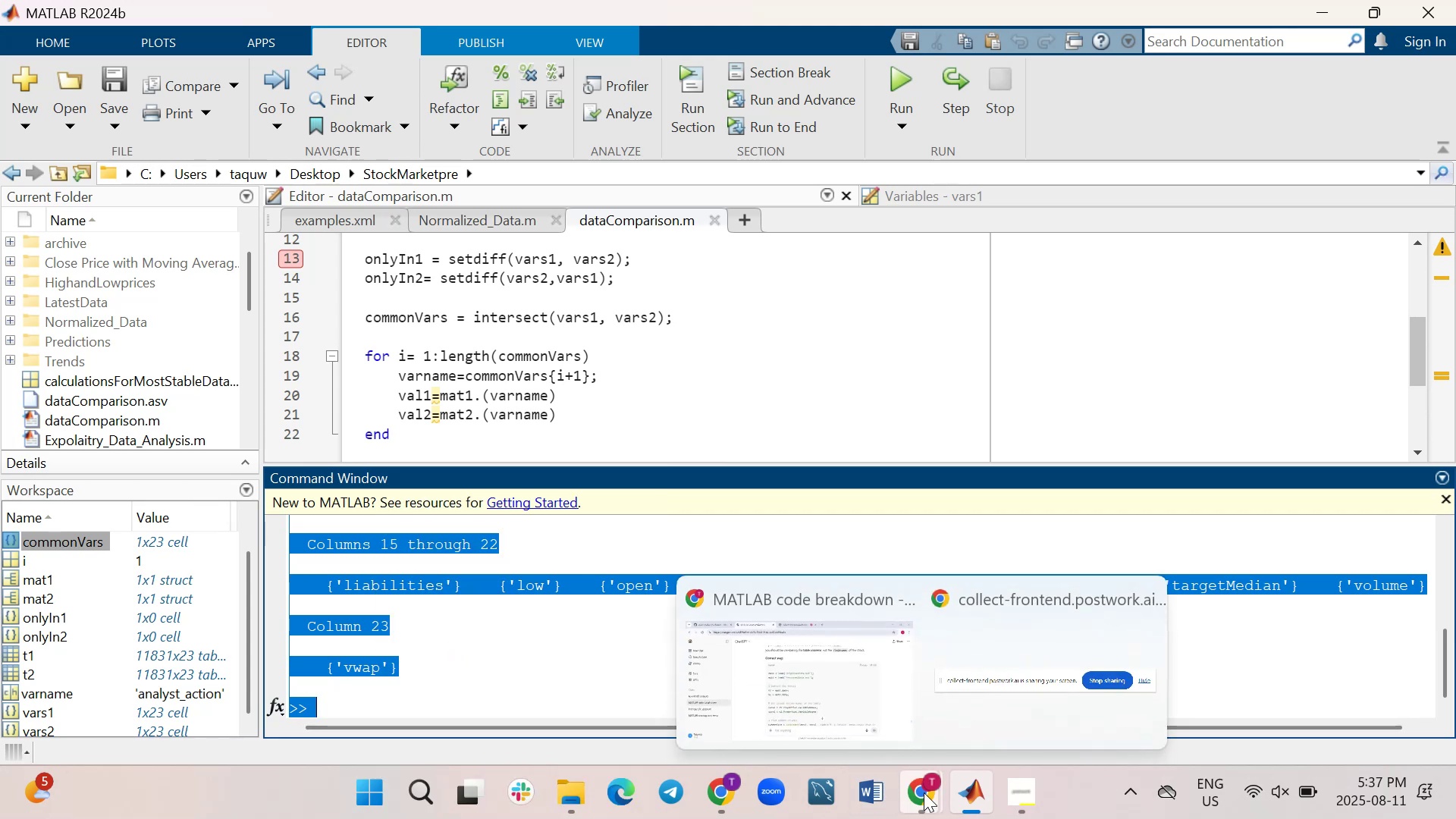 
left_click([831, 682])
 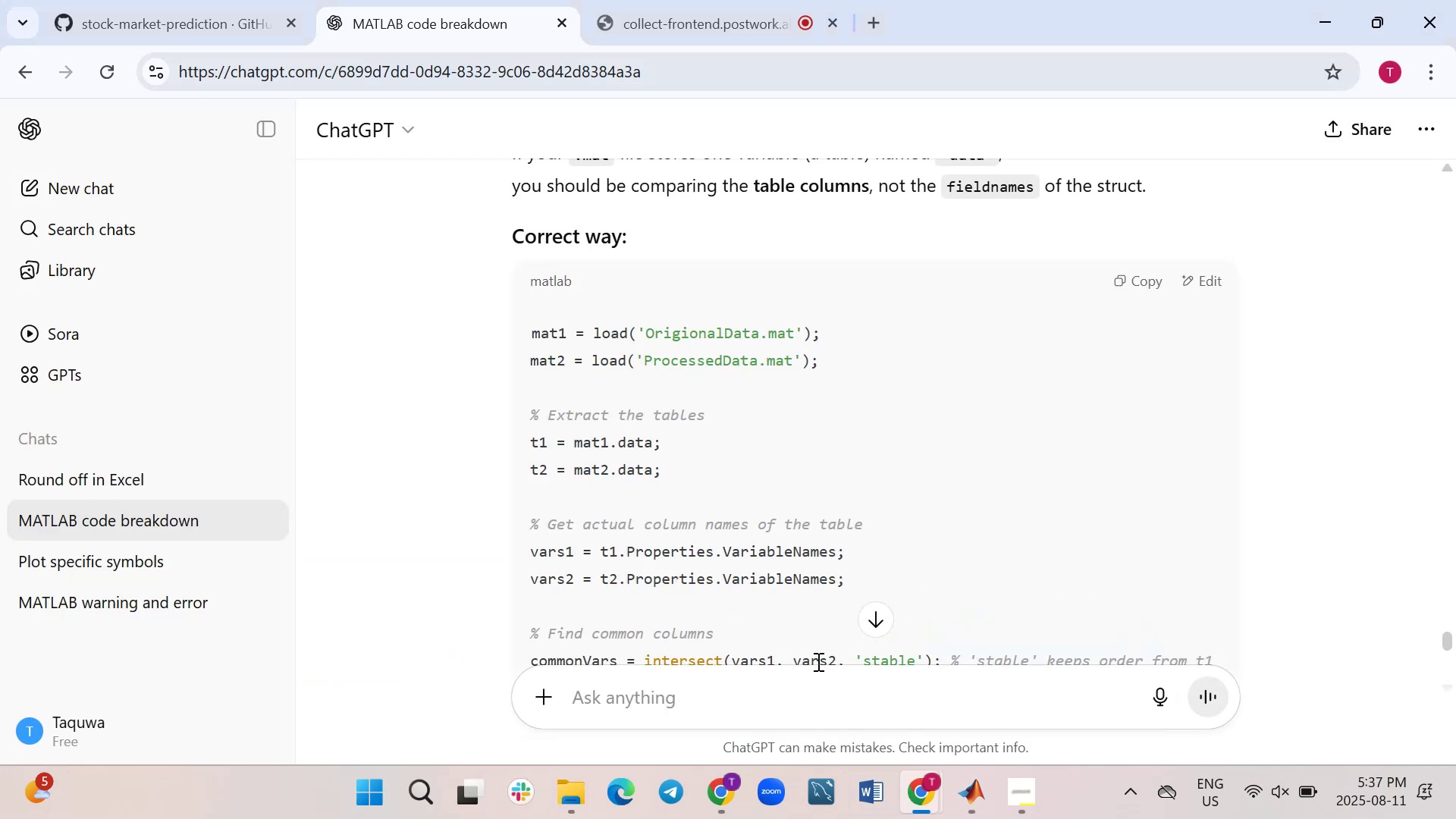 
scroll: coordinate [817, 605], scroll_direction: down, amount: 5.0
 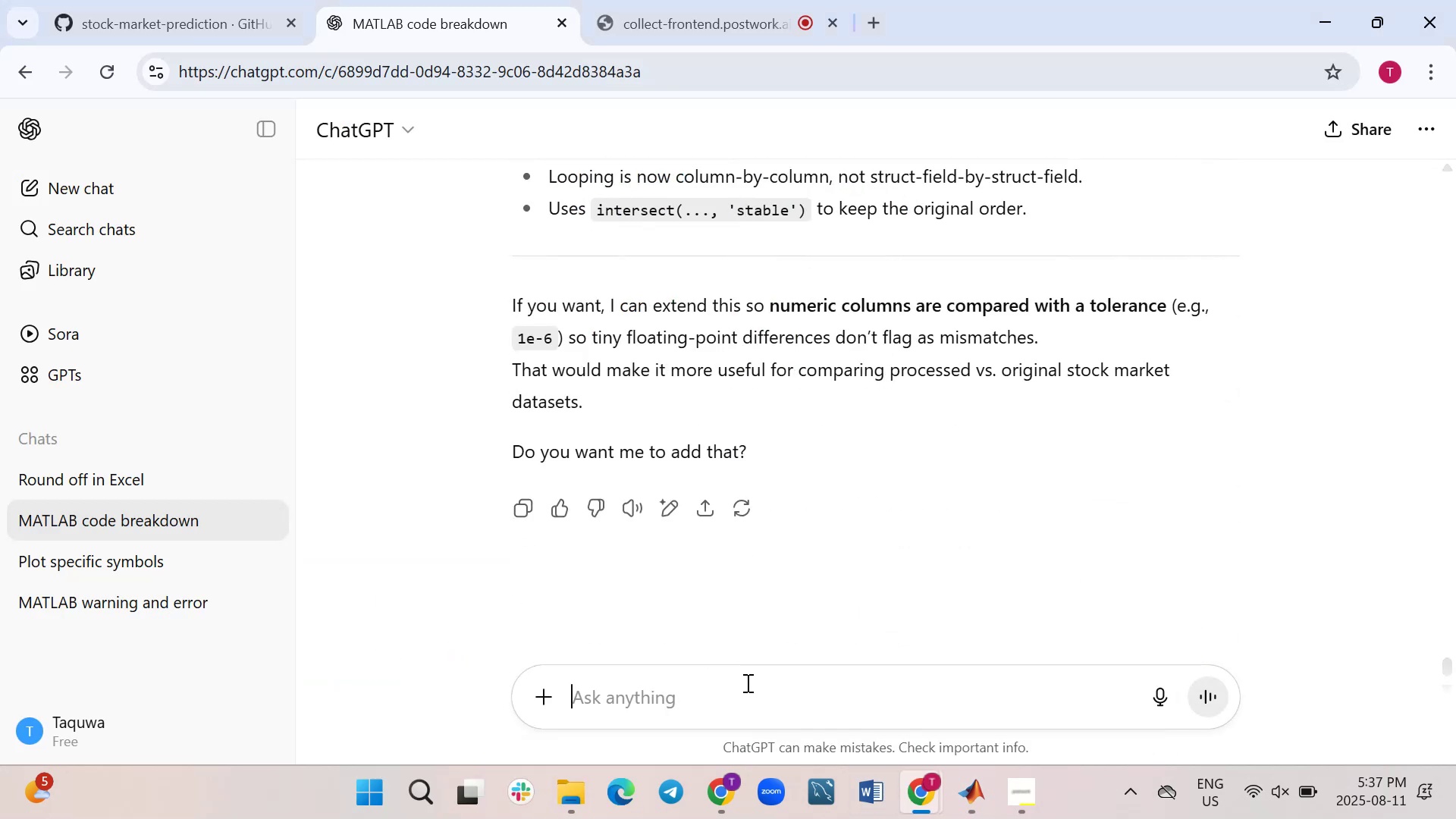 
key(Control+V)
 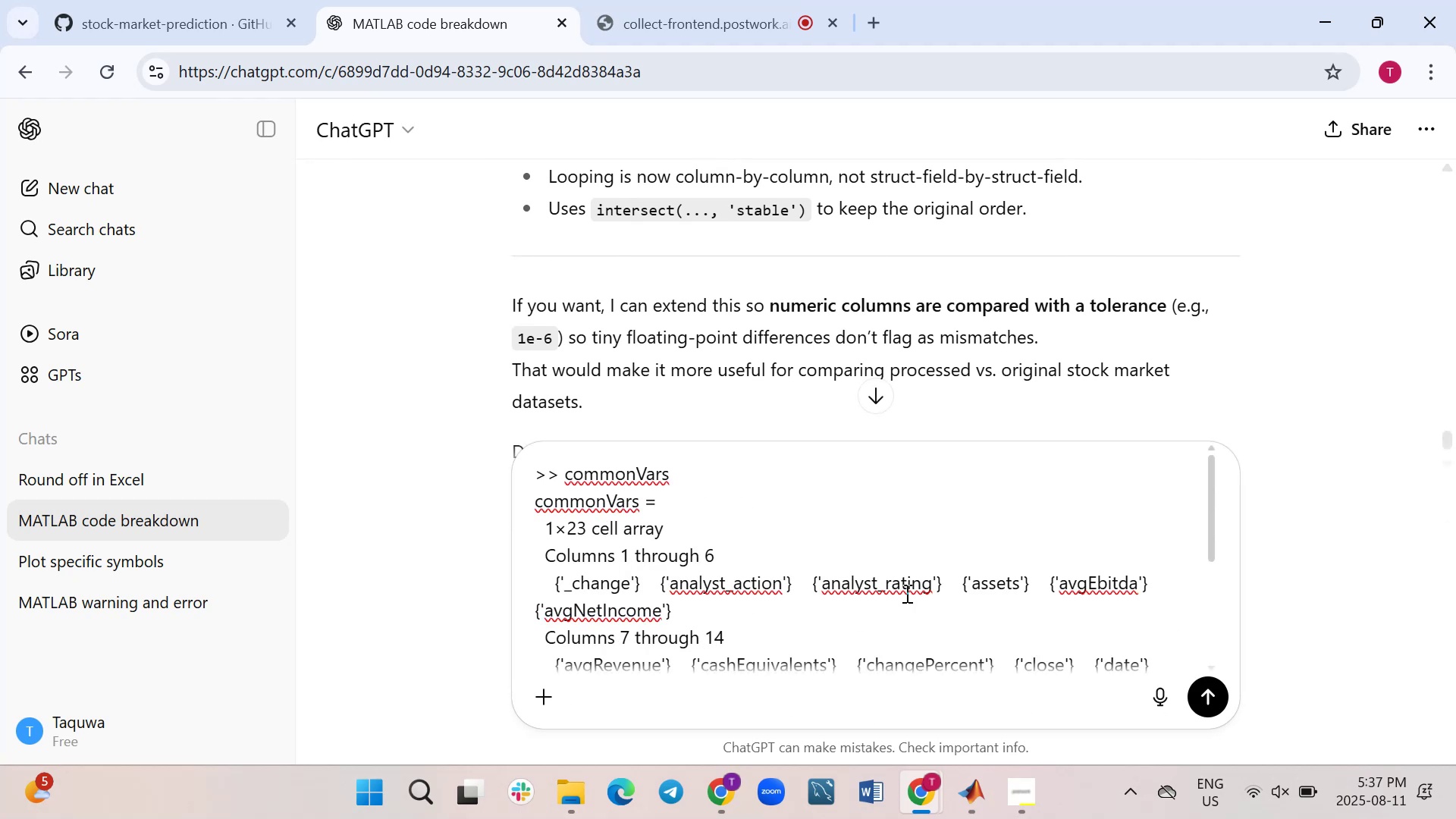 
scroll: coordinate [905, 593], scroll_direction: down, amount: 5.0
 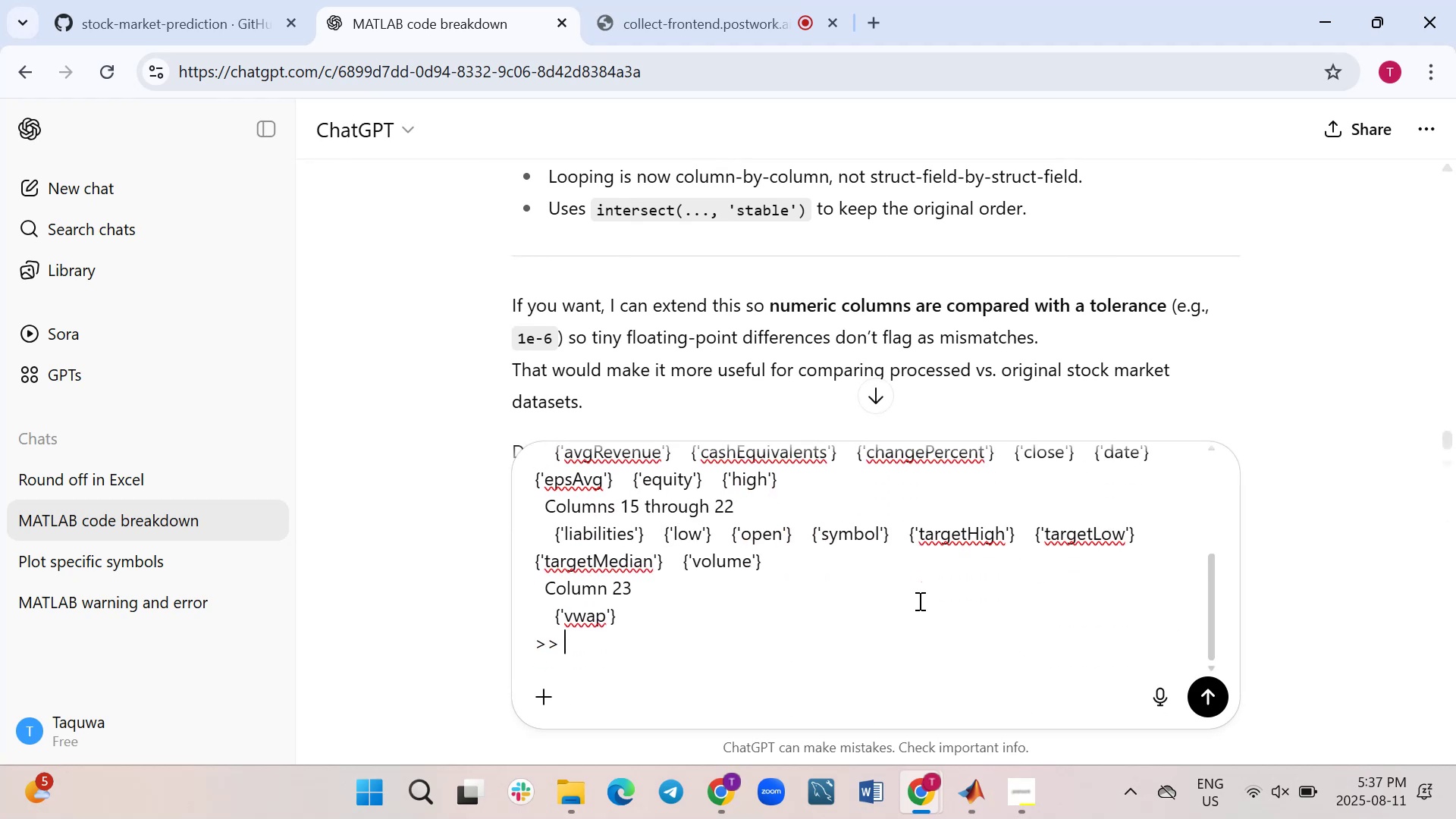 
left_click([972, 798])
 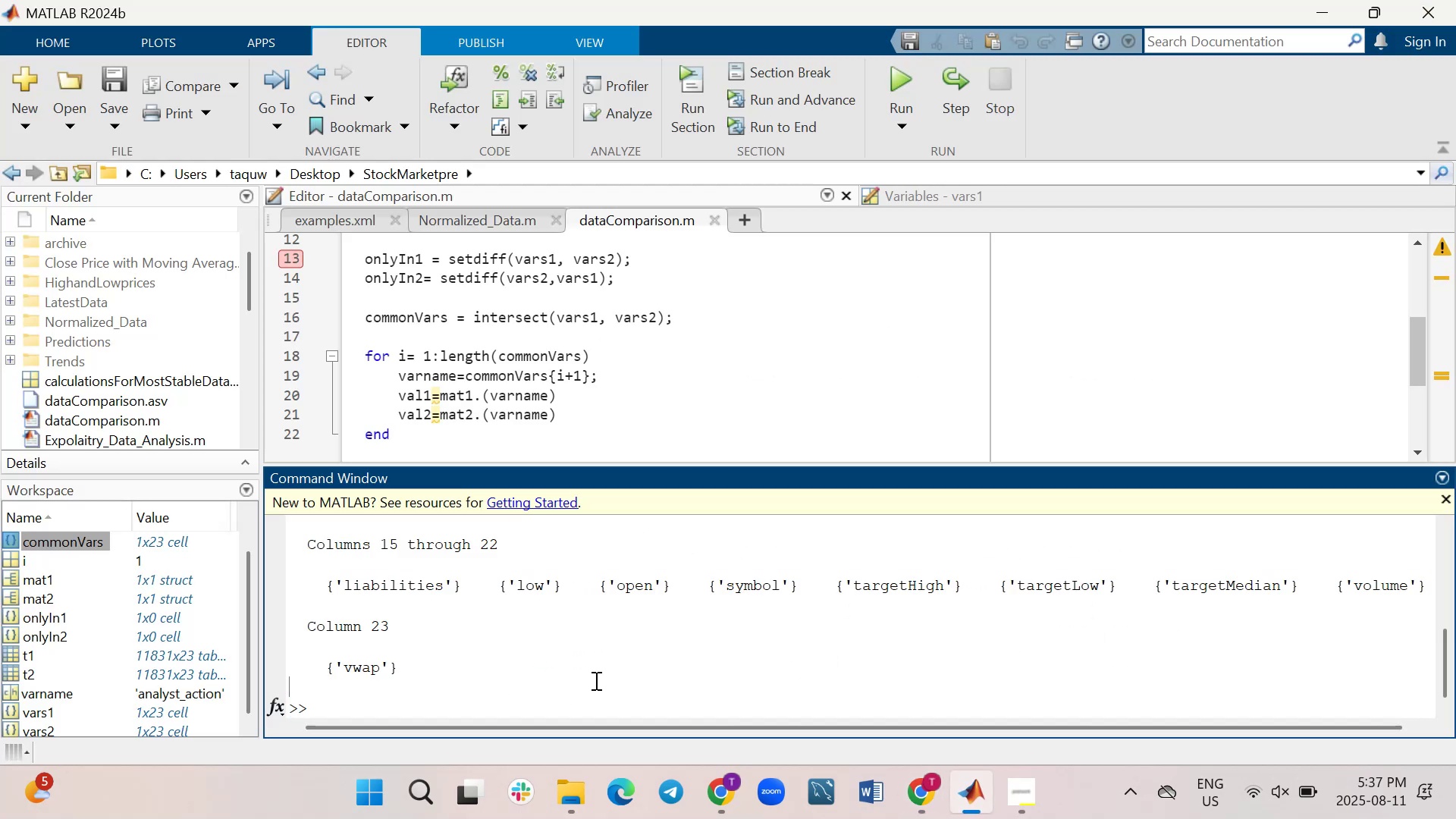 
type(clc)
 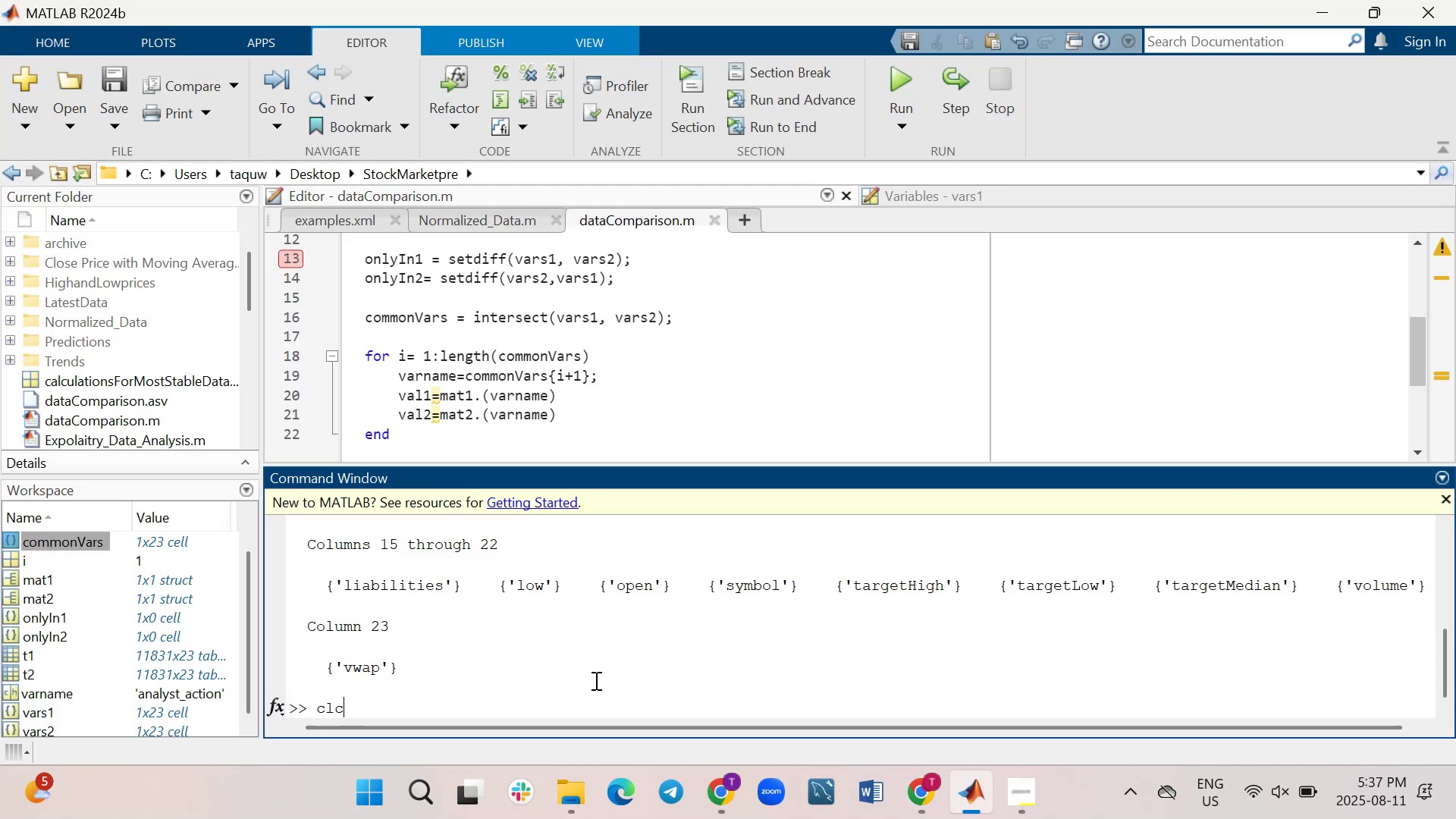 
key(Enter)
 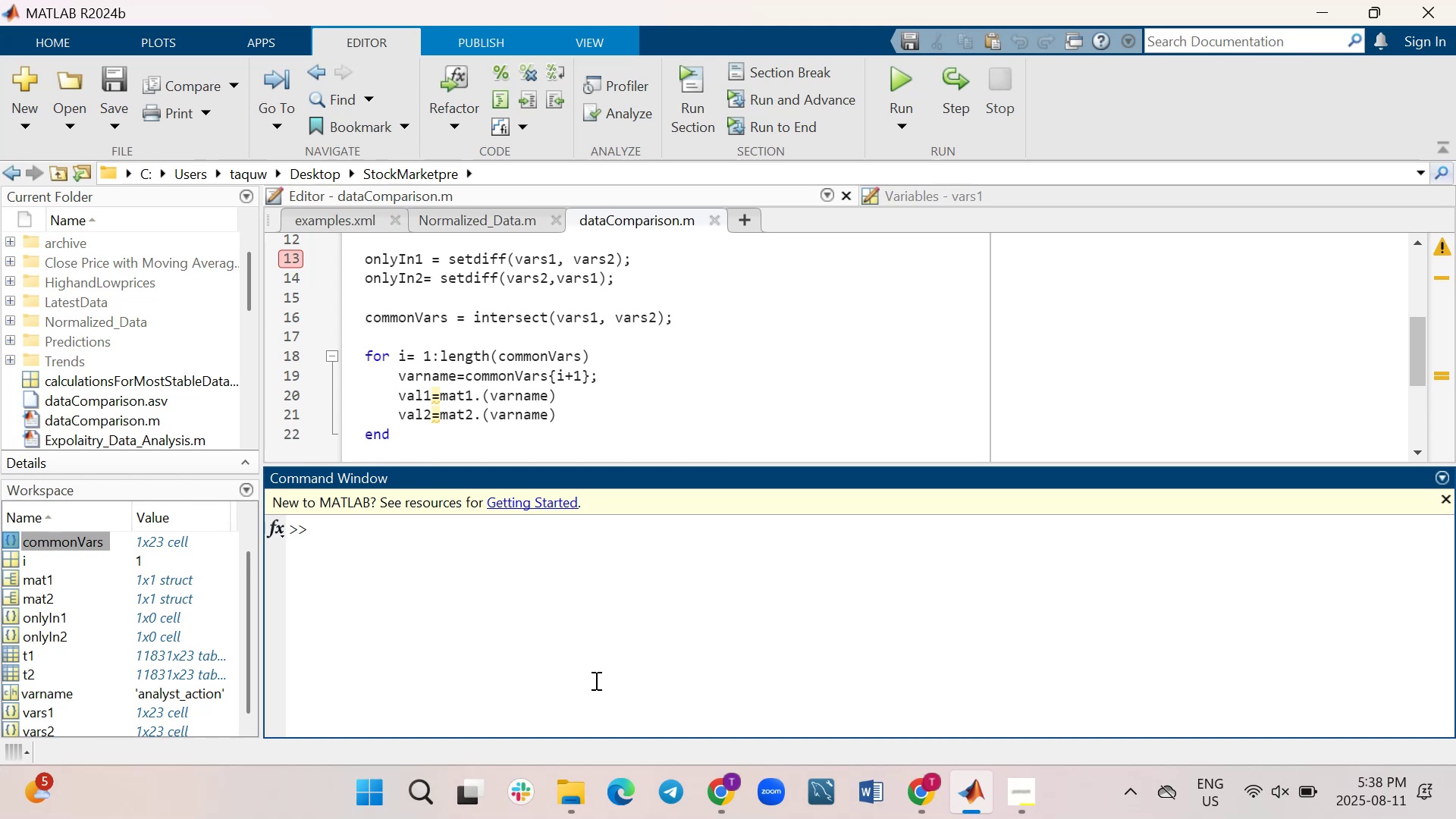 
wait(15.42)
 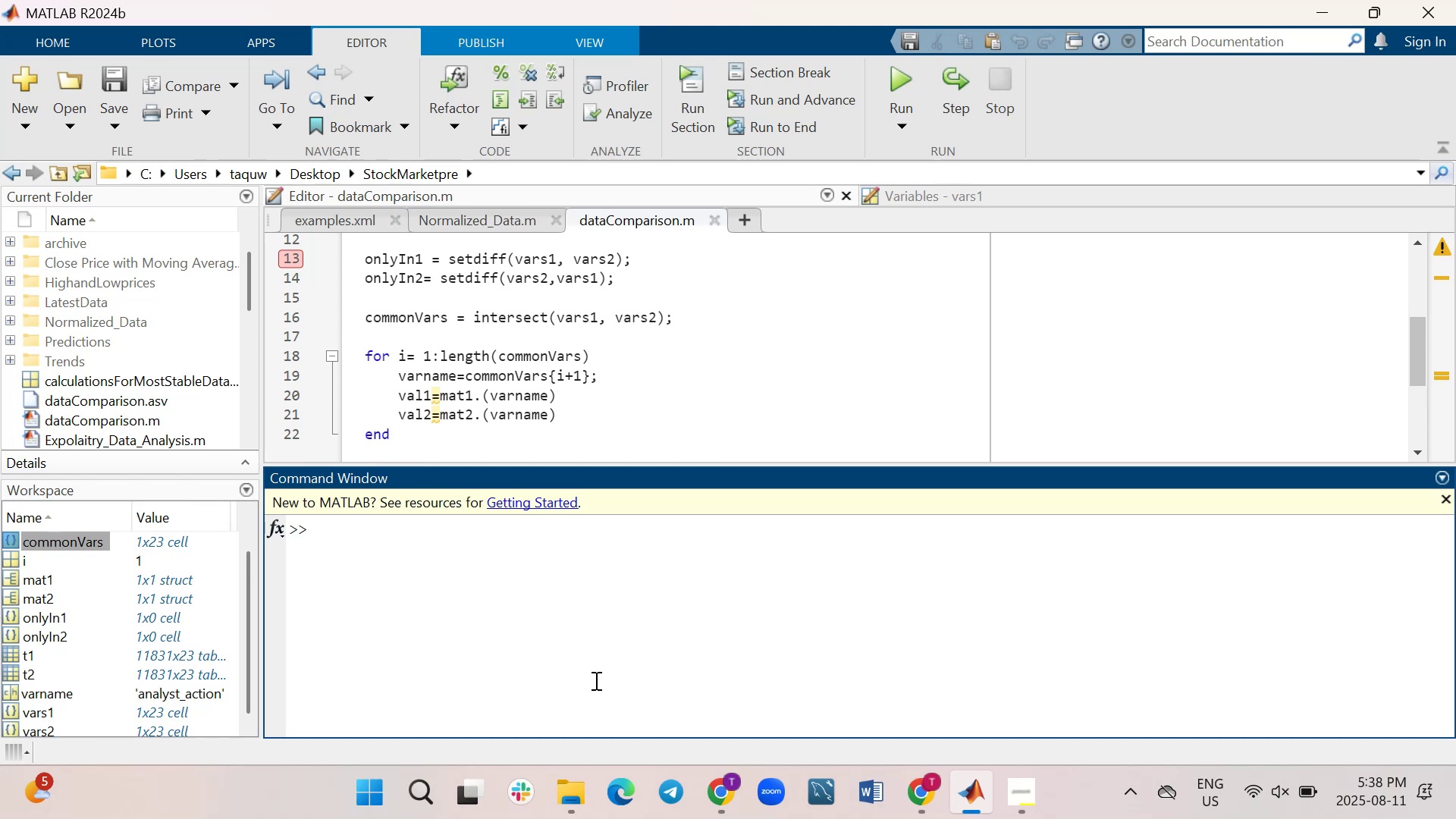 
scroll: coordinate [581, 351], scroll_direction: up, amount: 1.0
 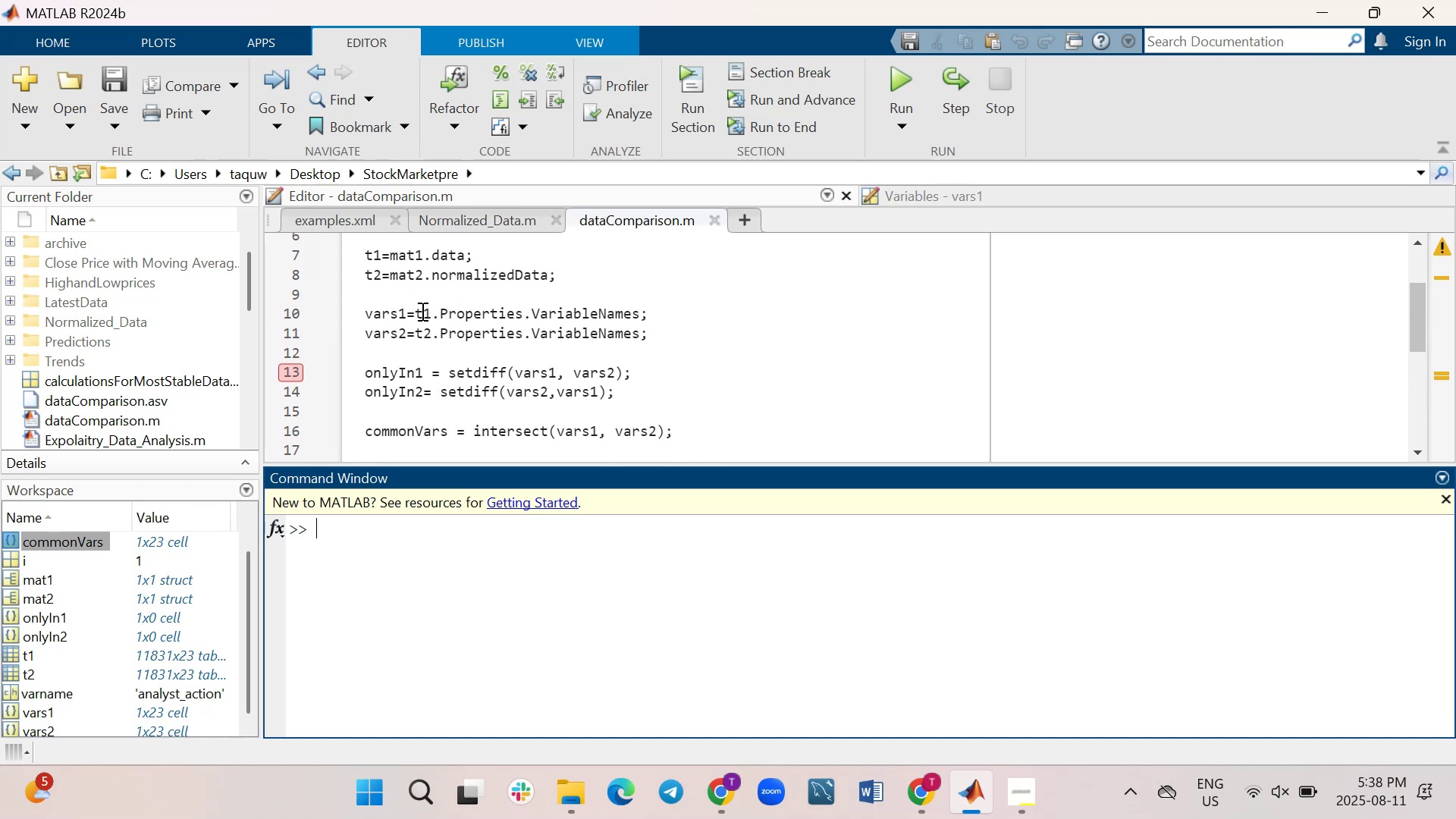 
scroll: coordinate [526, 333], scroll_direction: down, amount: 1.0
 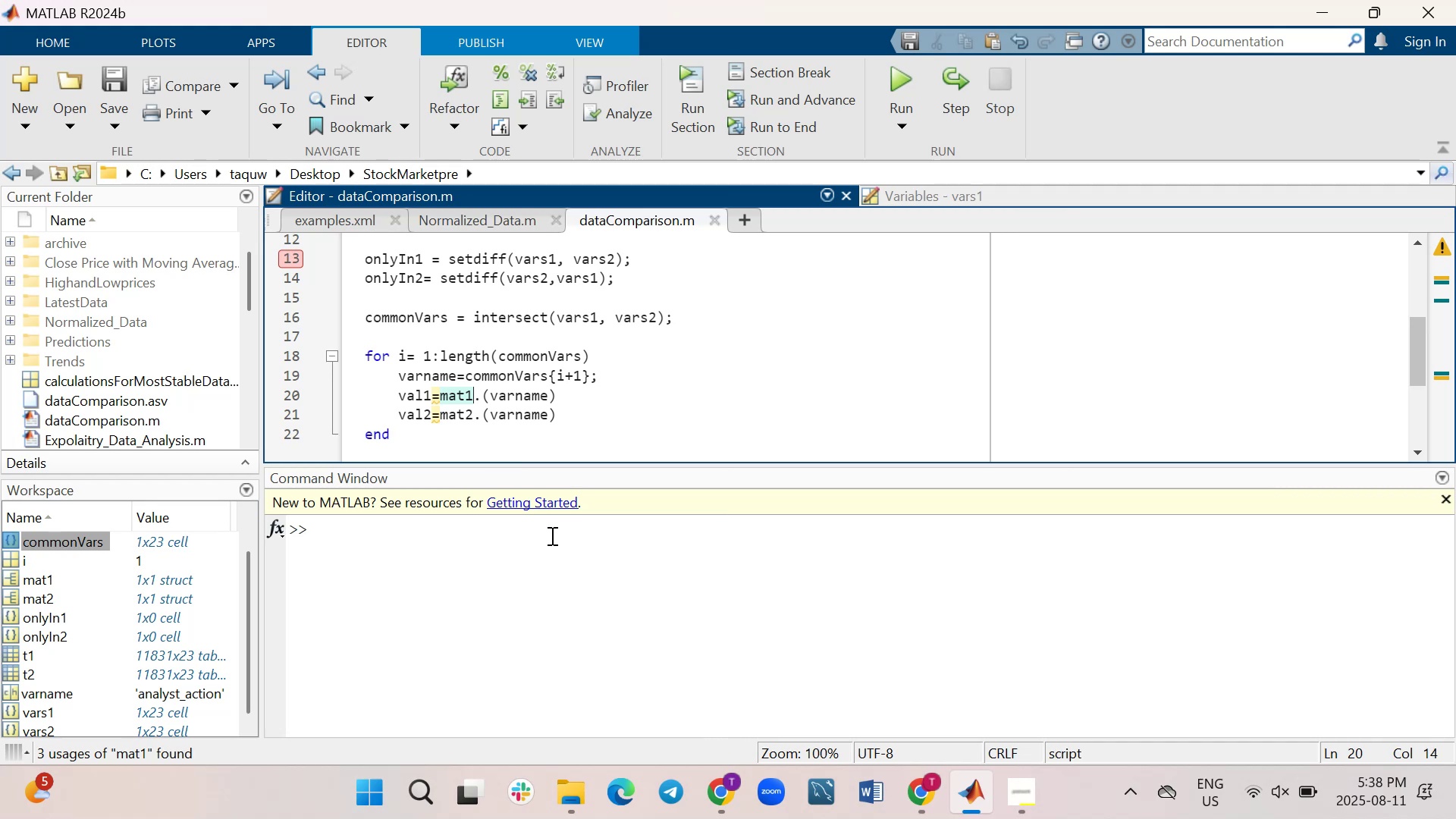 
key(Backspace)
key(Backspace)
key(Backspace)
key(Backspace)
type(vars1)
 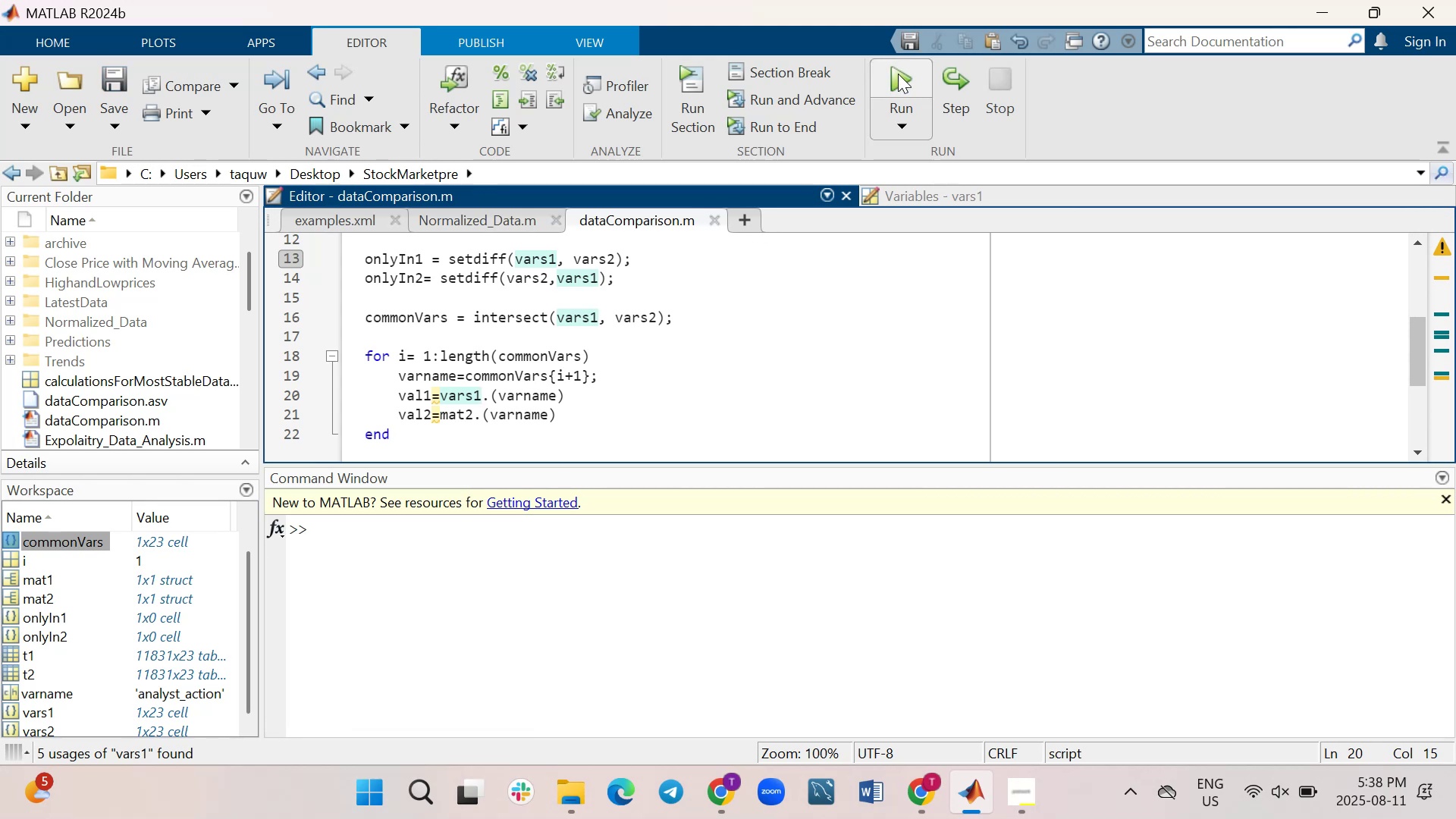 
wait(10.3)
 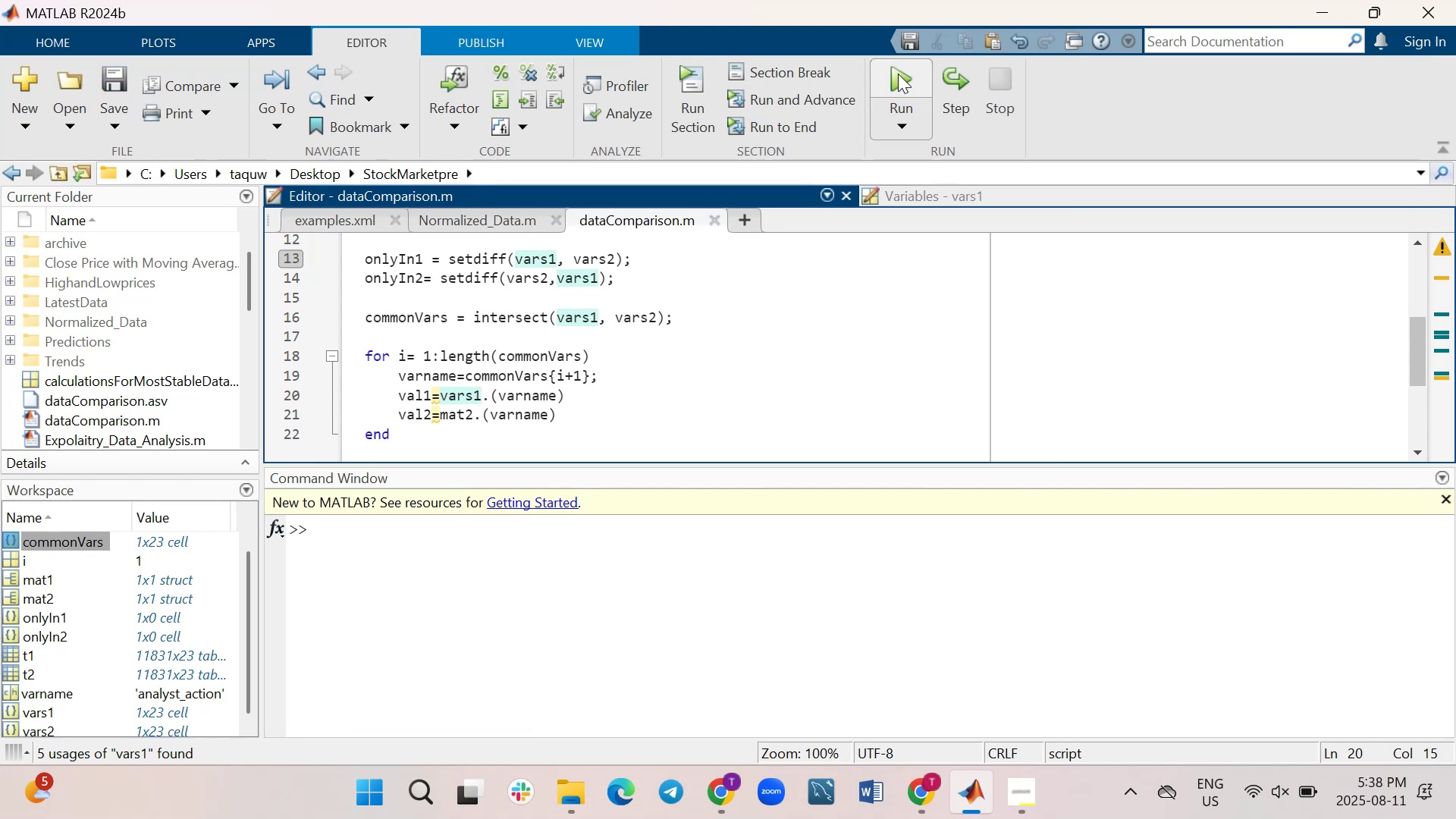 
left_click([909, 74])
 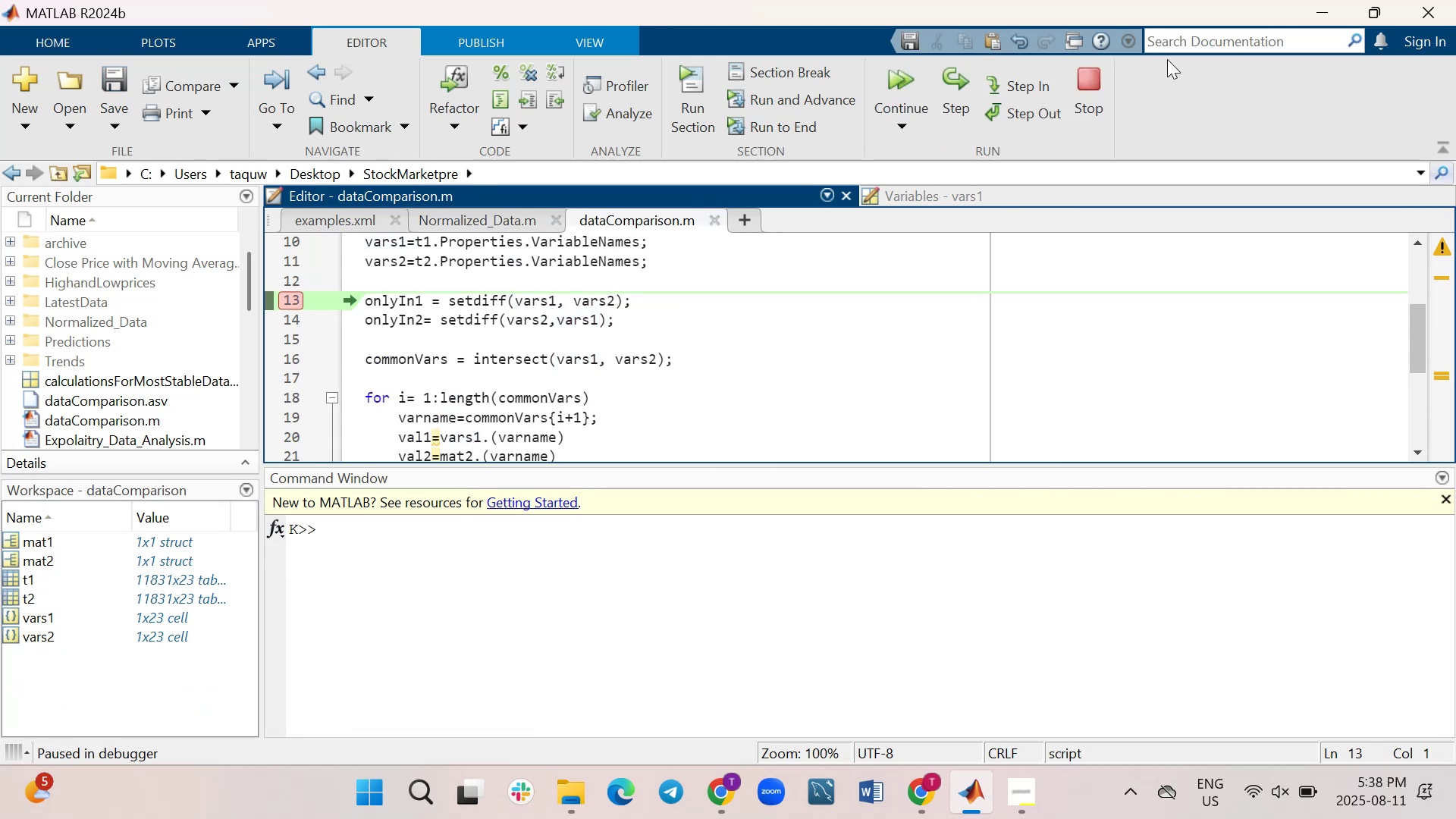 
left_click([1098, 84])
 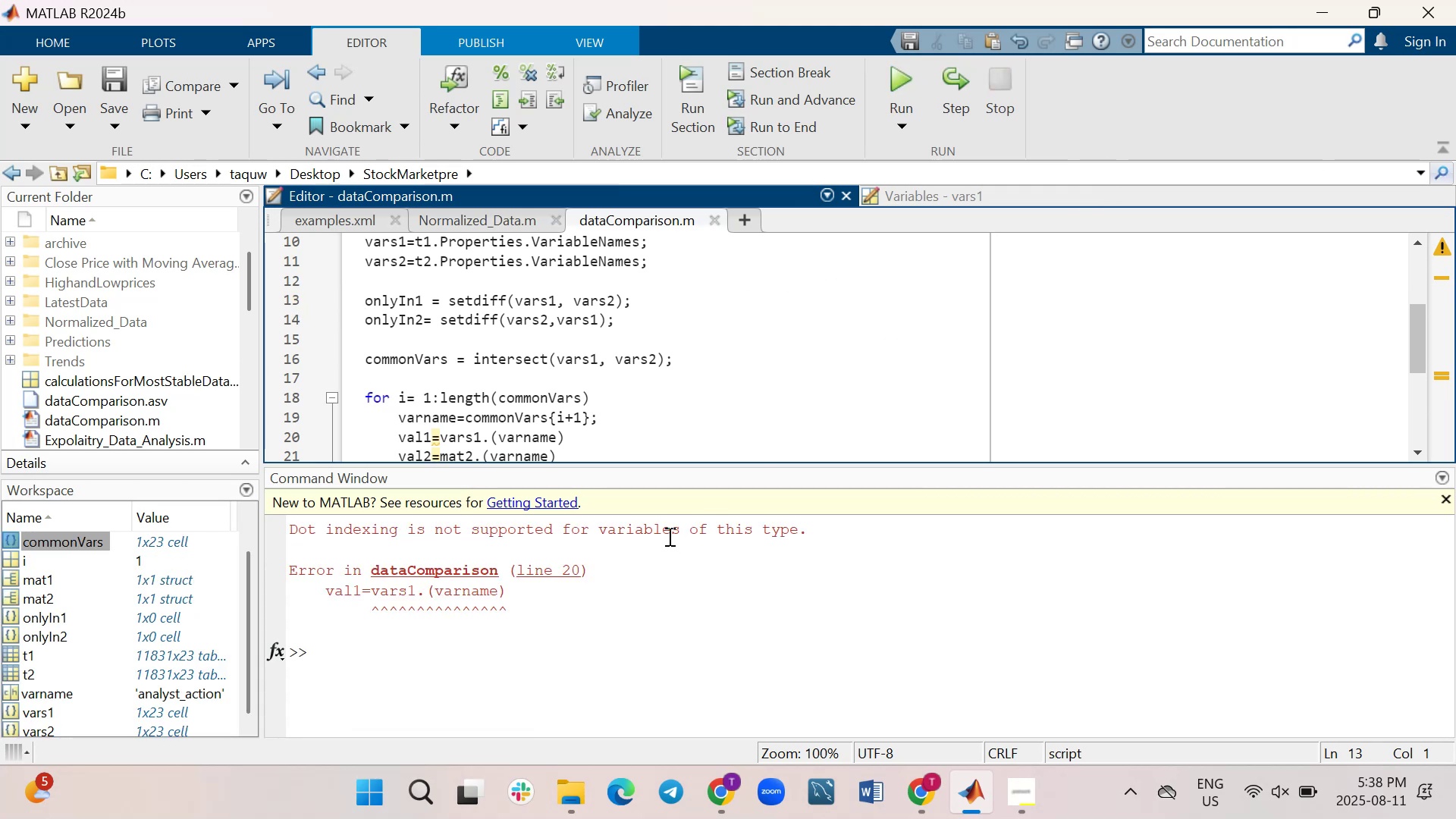 
wait(13.72)
 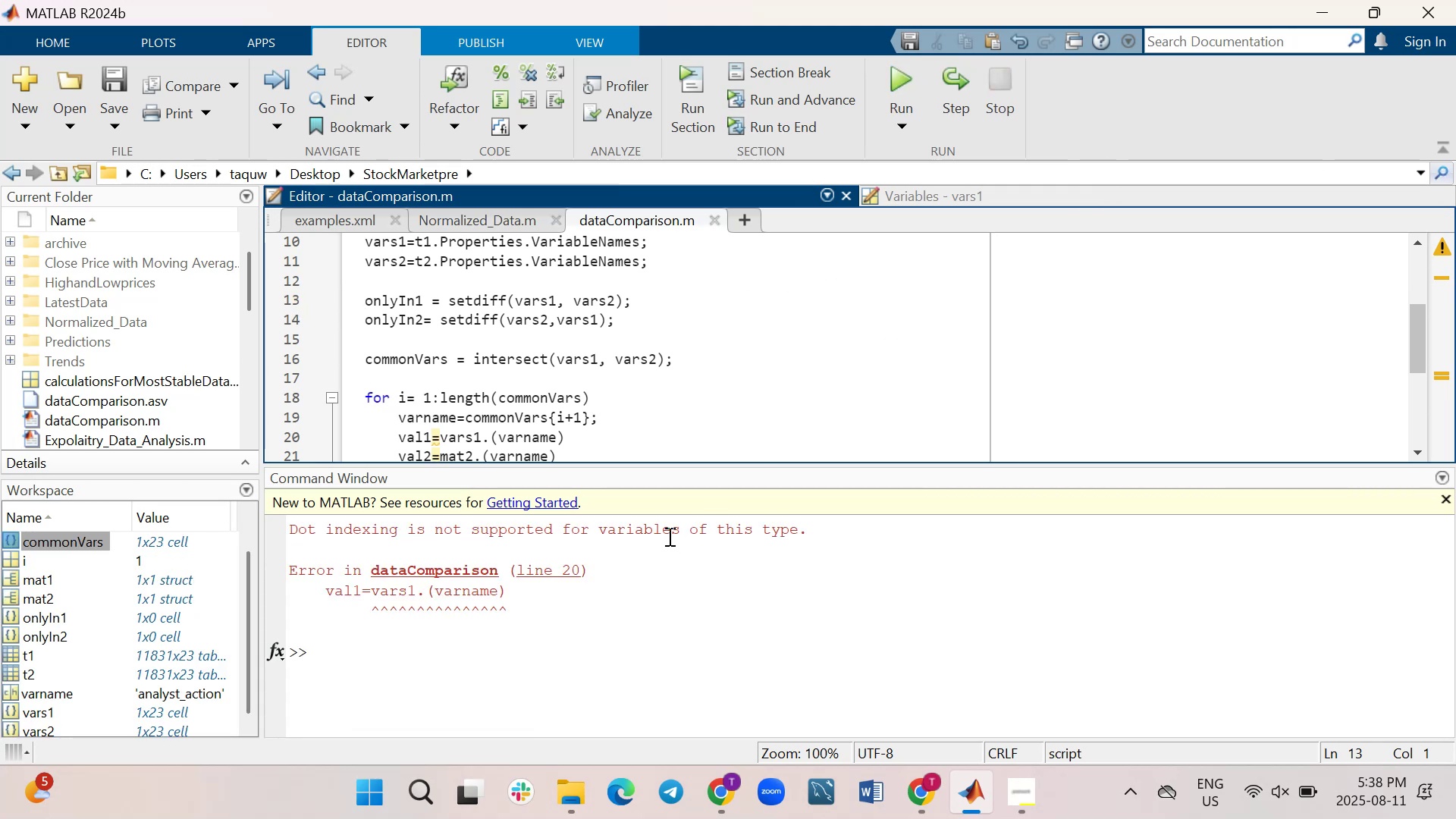 
scroll: coordinate [526, 369], scroll_direction: down, amount: 1.0
 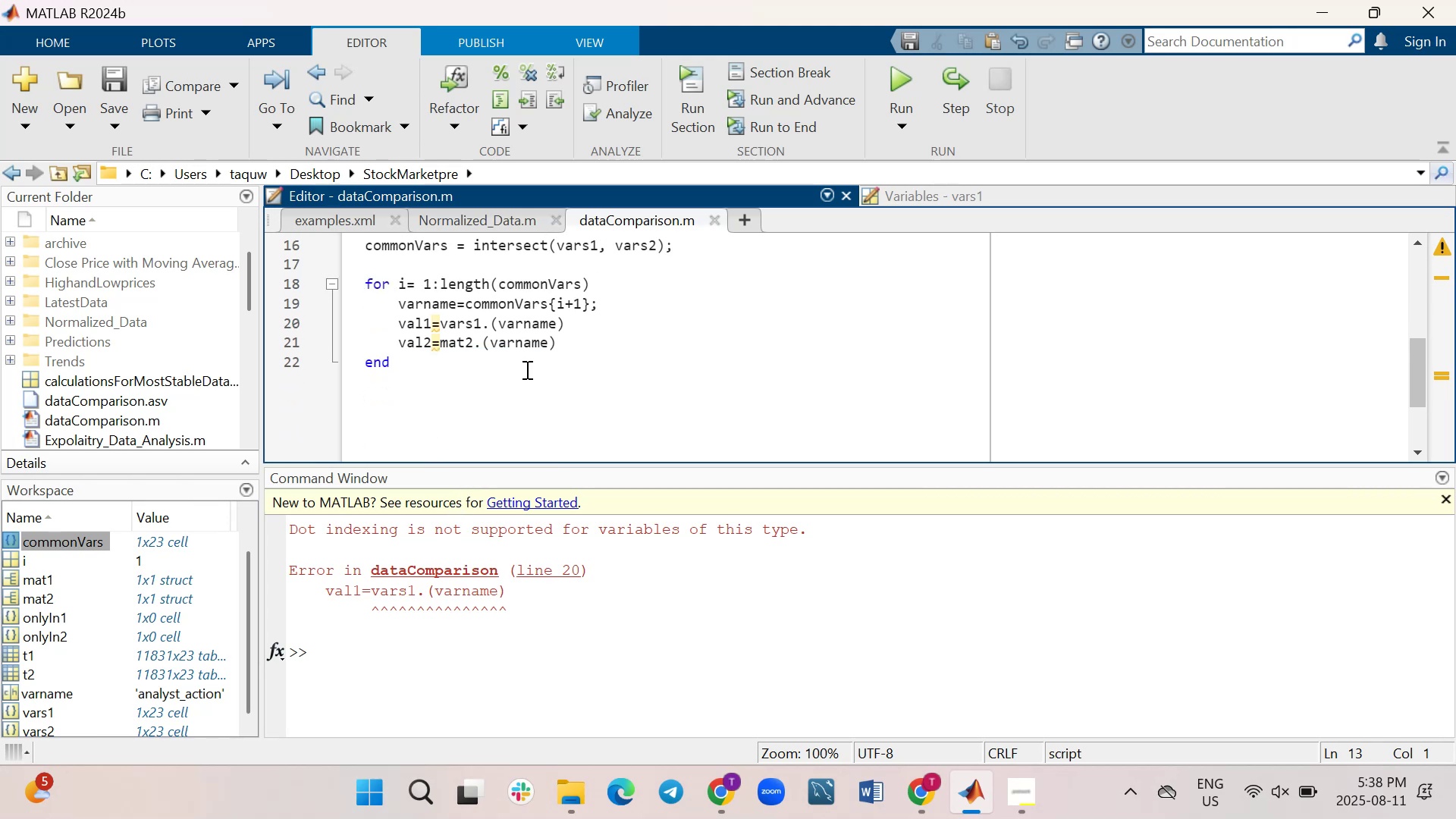 
scroll: coordinate [526, 369], scroll_direction: up, amount: 1.0
 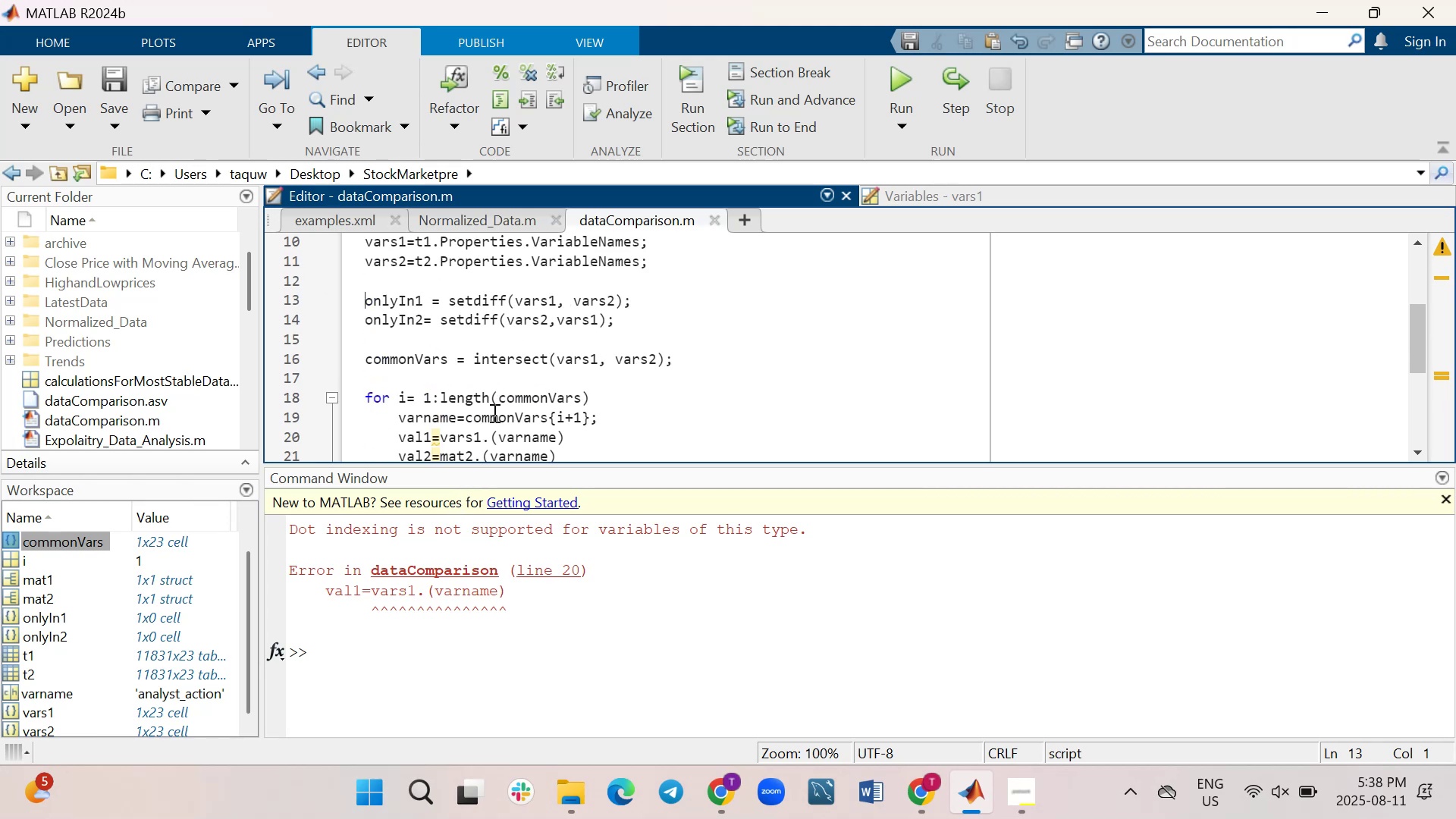 
left_click([491, 443])
 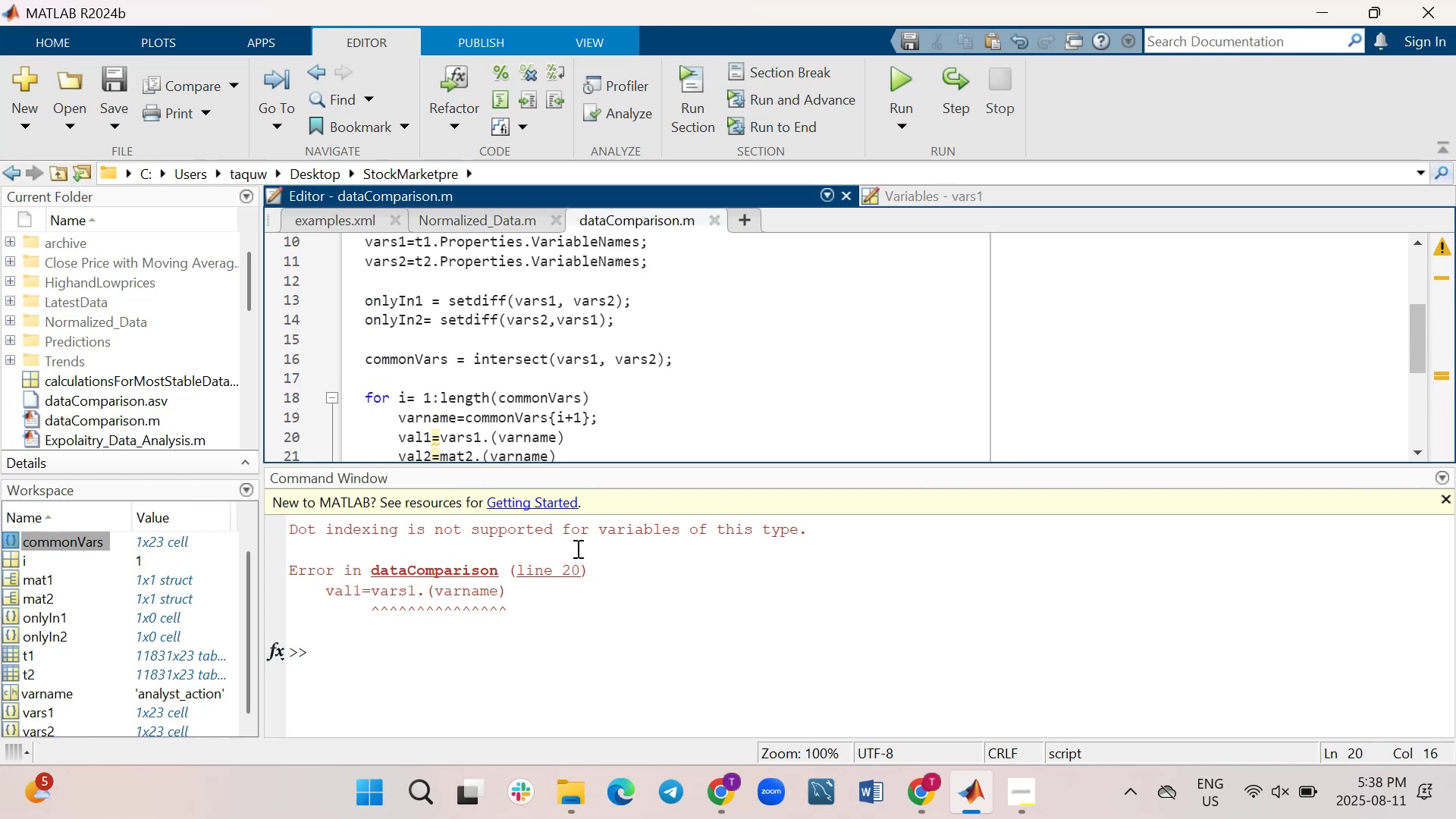 
key(Backspace)
 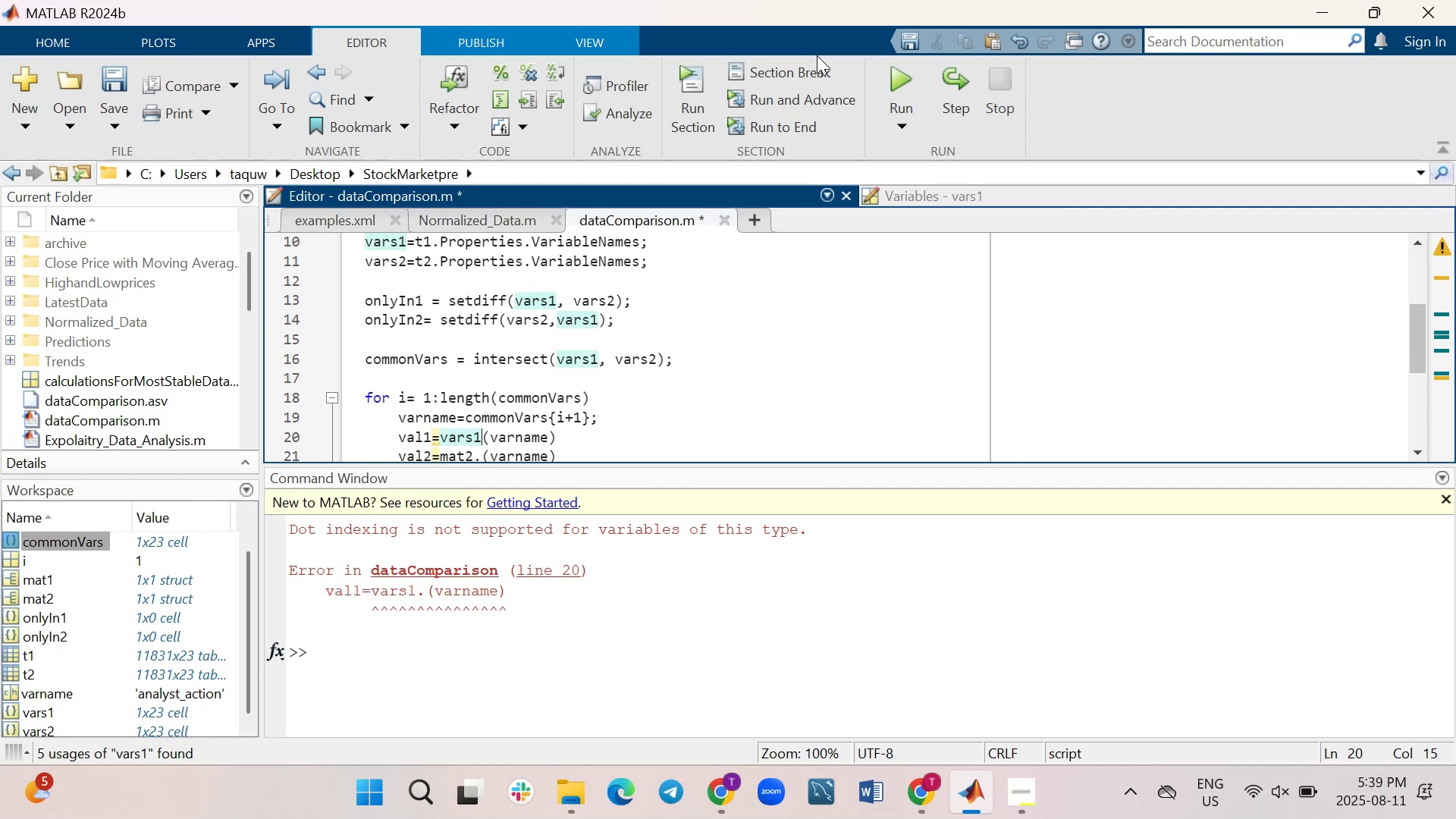 
left_click([912, 81])
 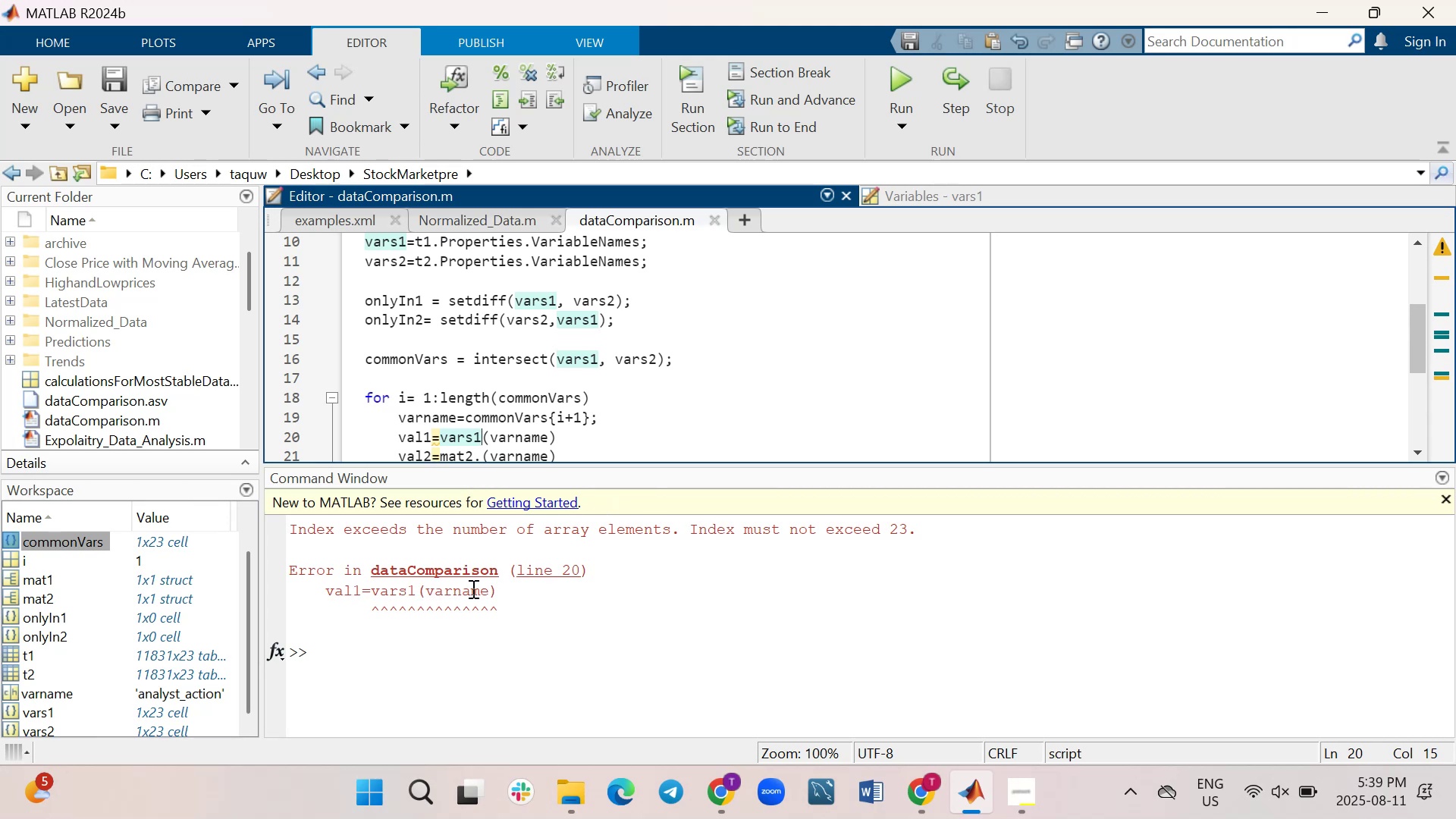 
wait(16.25)
 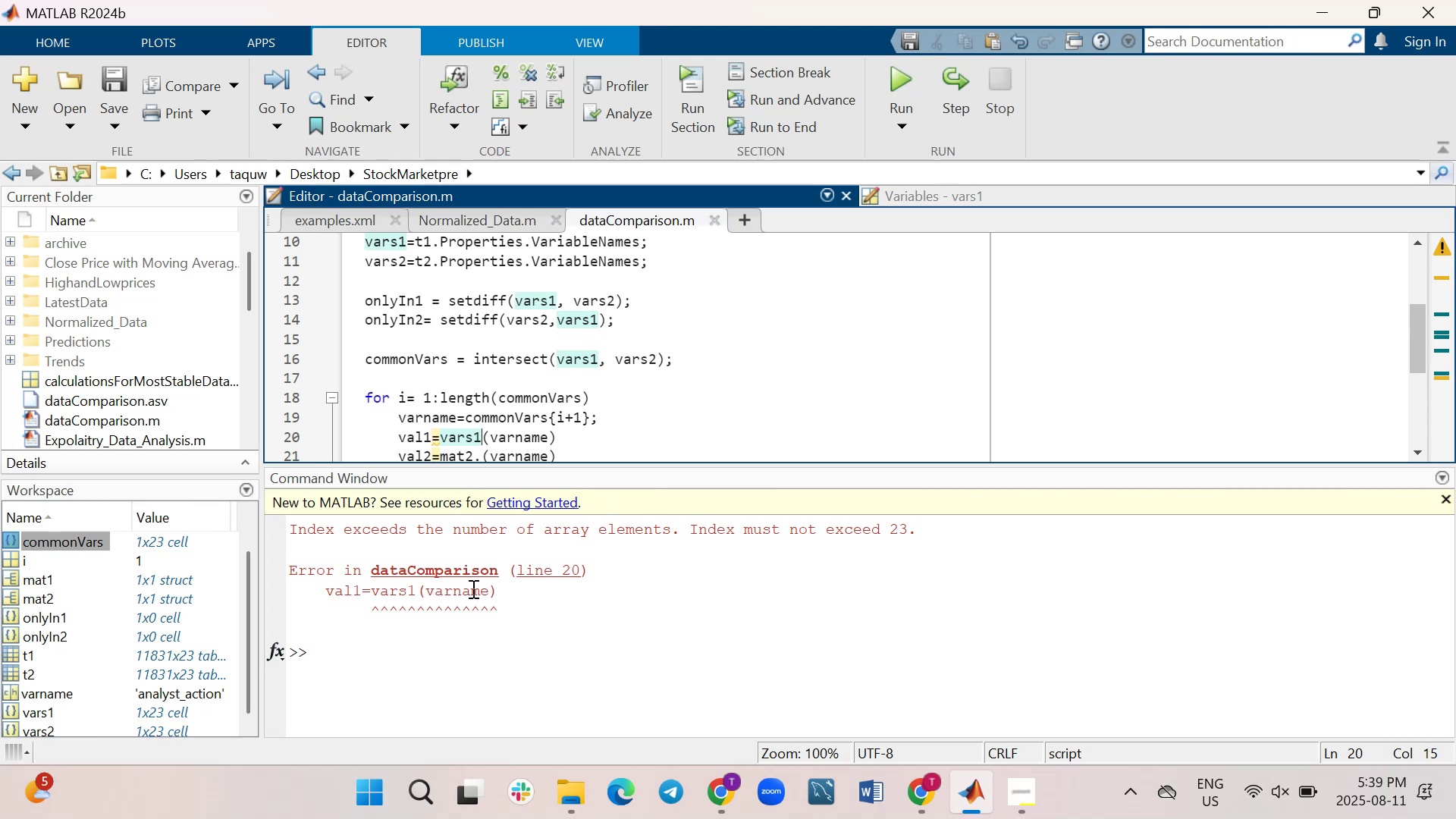 
type(varname)
 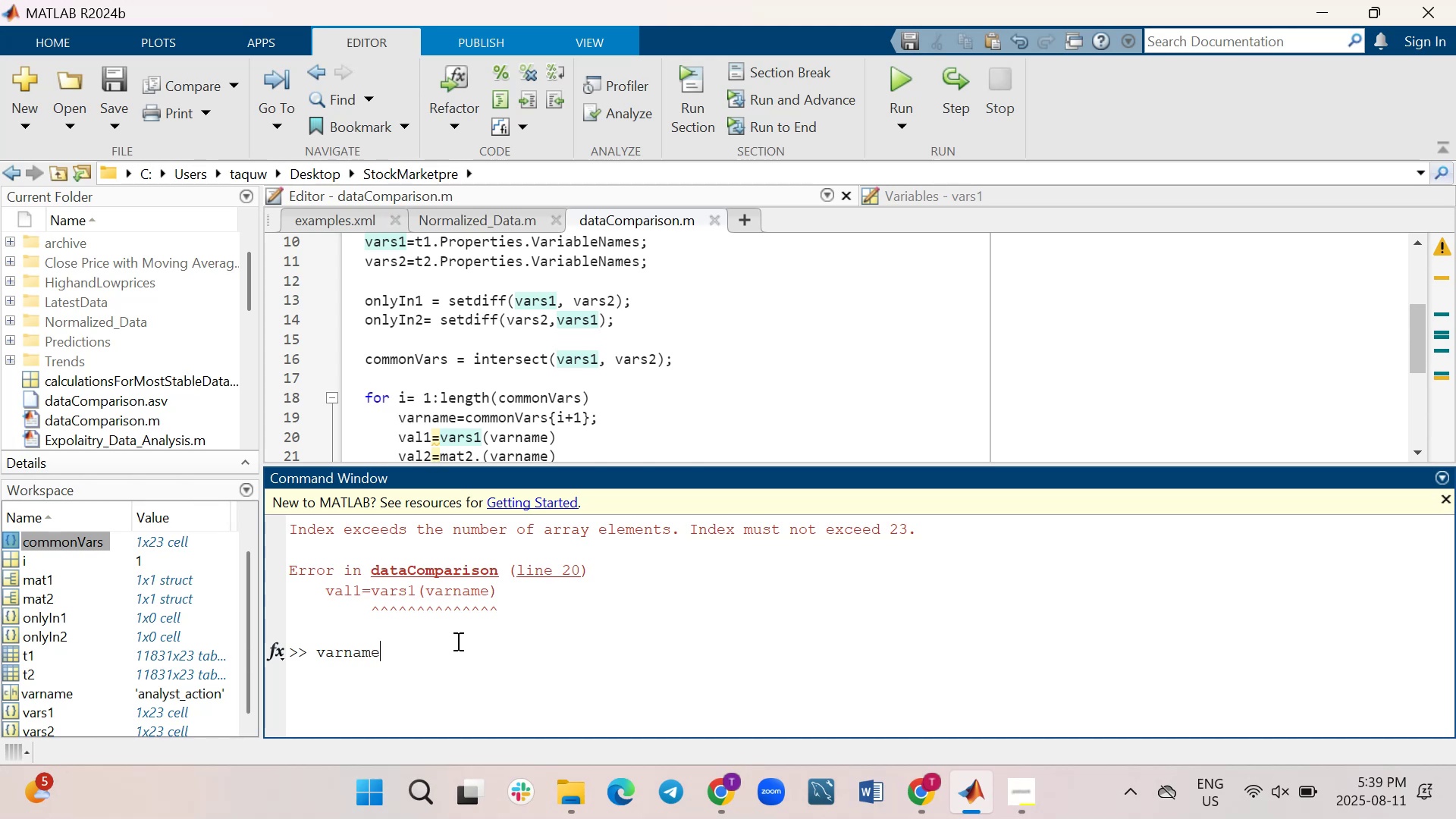 
key(Enter)
 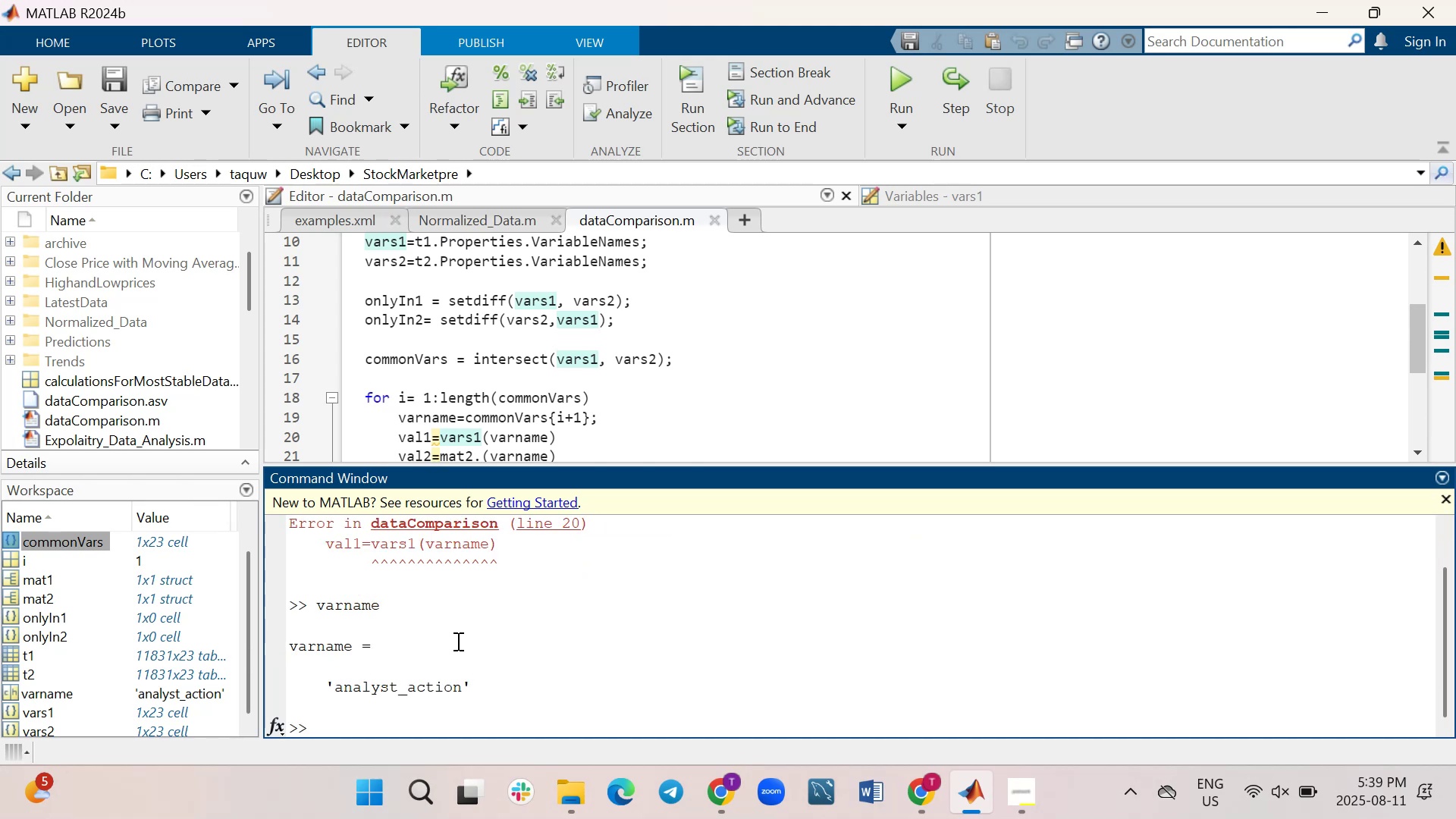 
wait(6.9)
 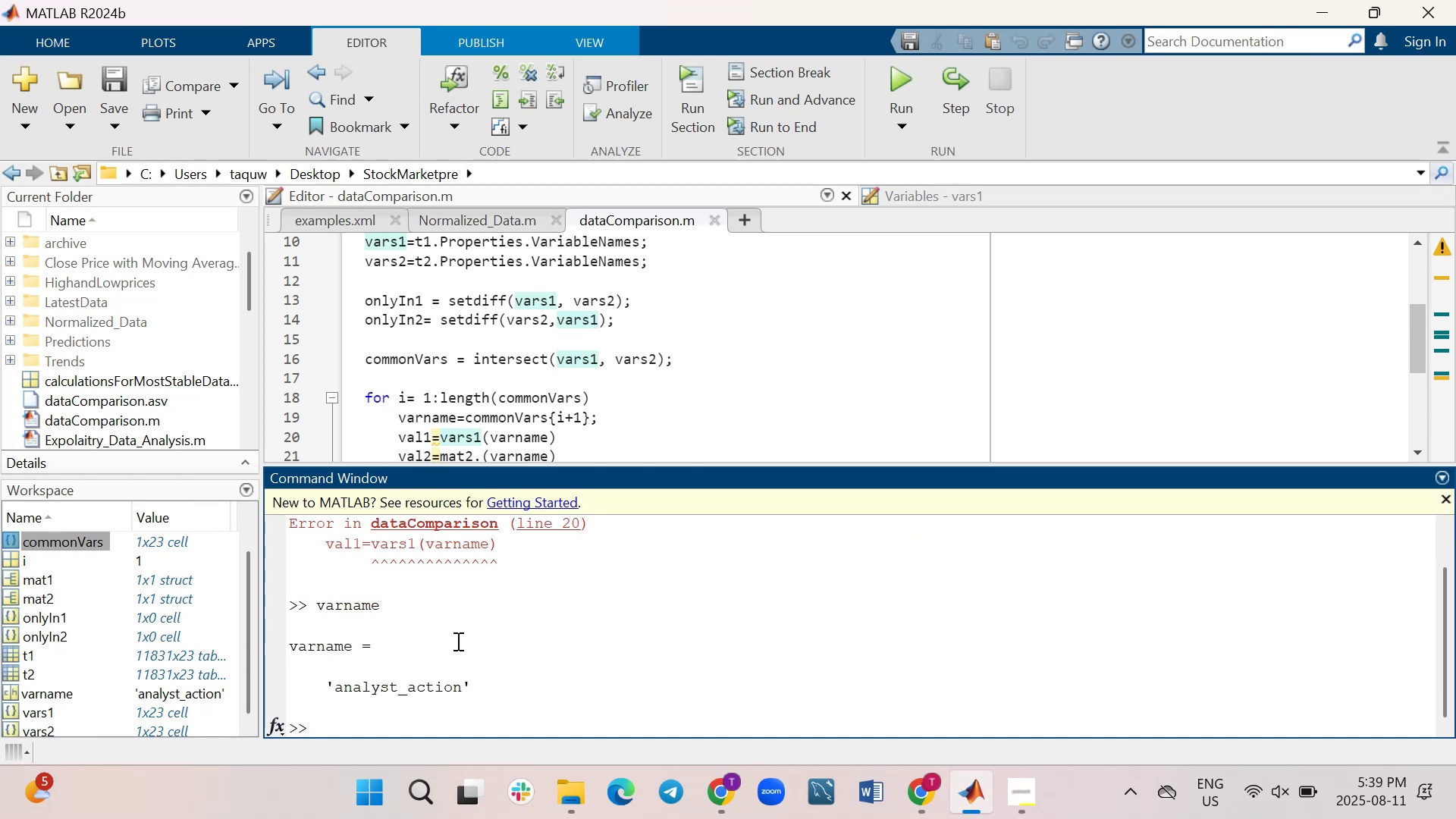 
type(length(commonVars))
 